 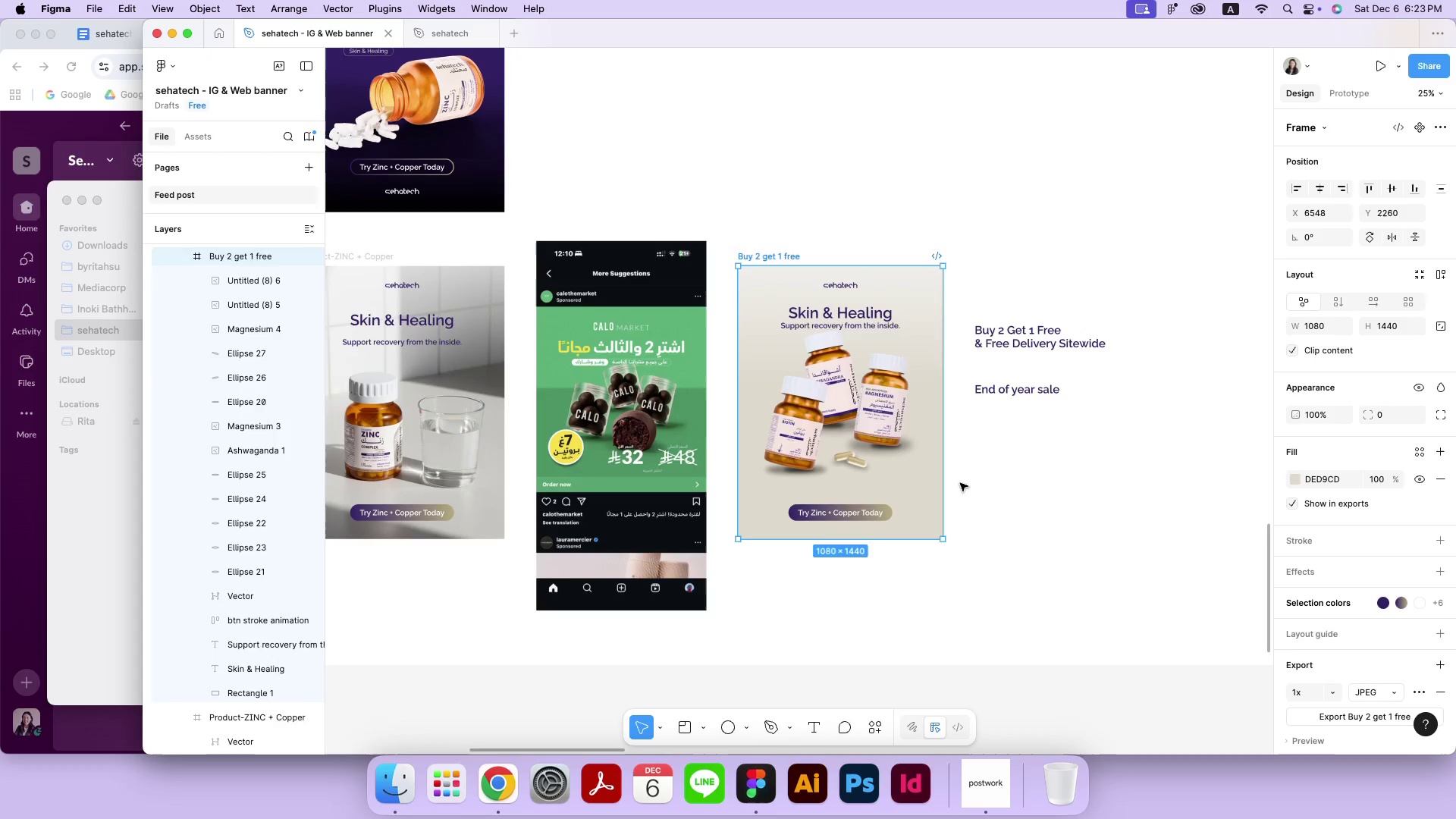 
left_click_drag(start_coordinate=[948, 485], to_coordinate=[786, 358])
 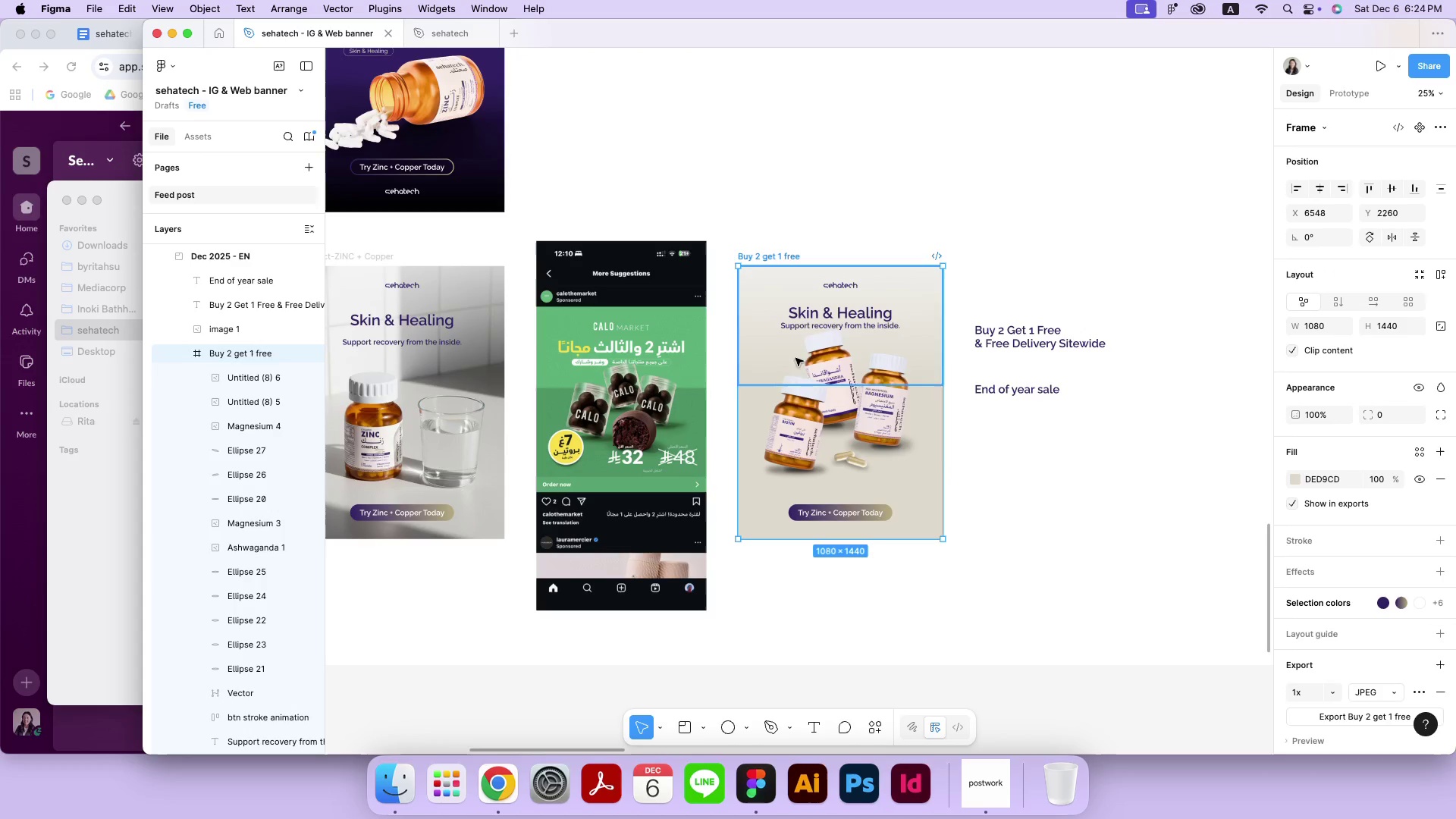 
left_click([849, 407])
 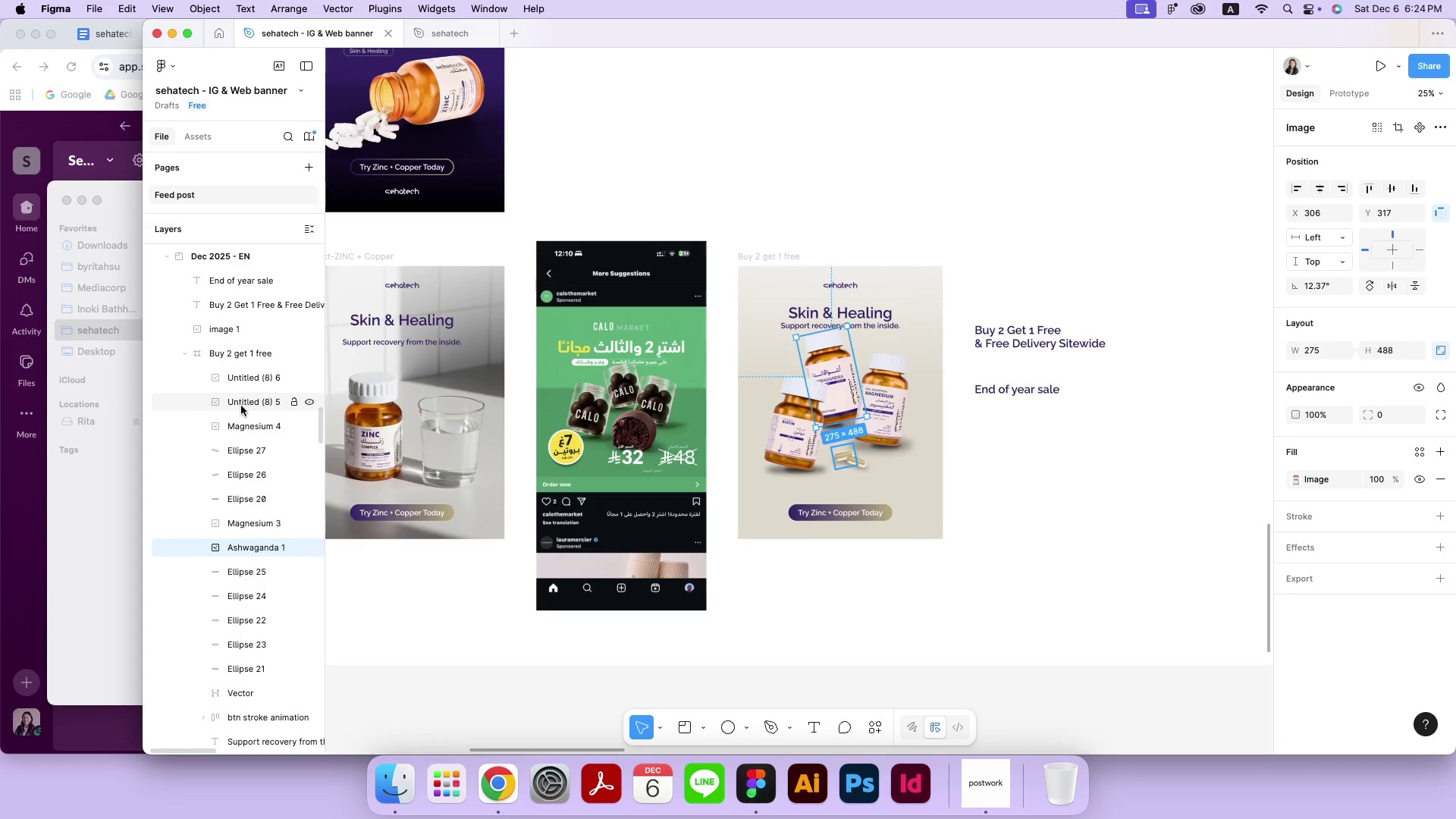 
left_click([247, 378])
 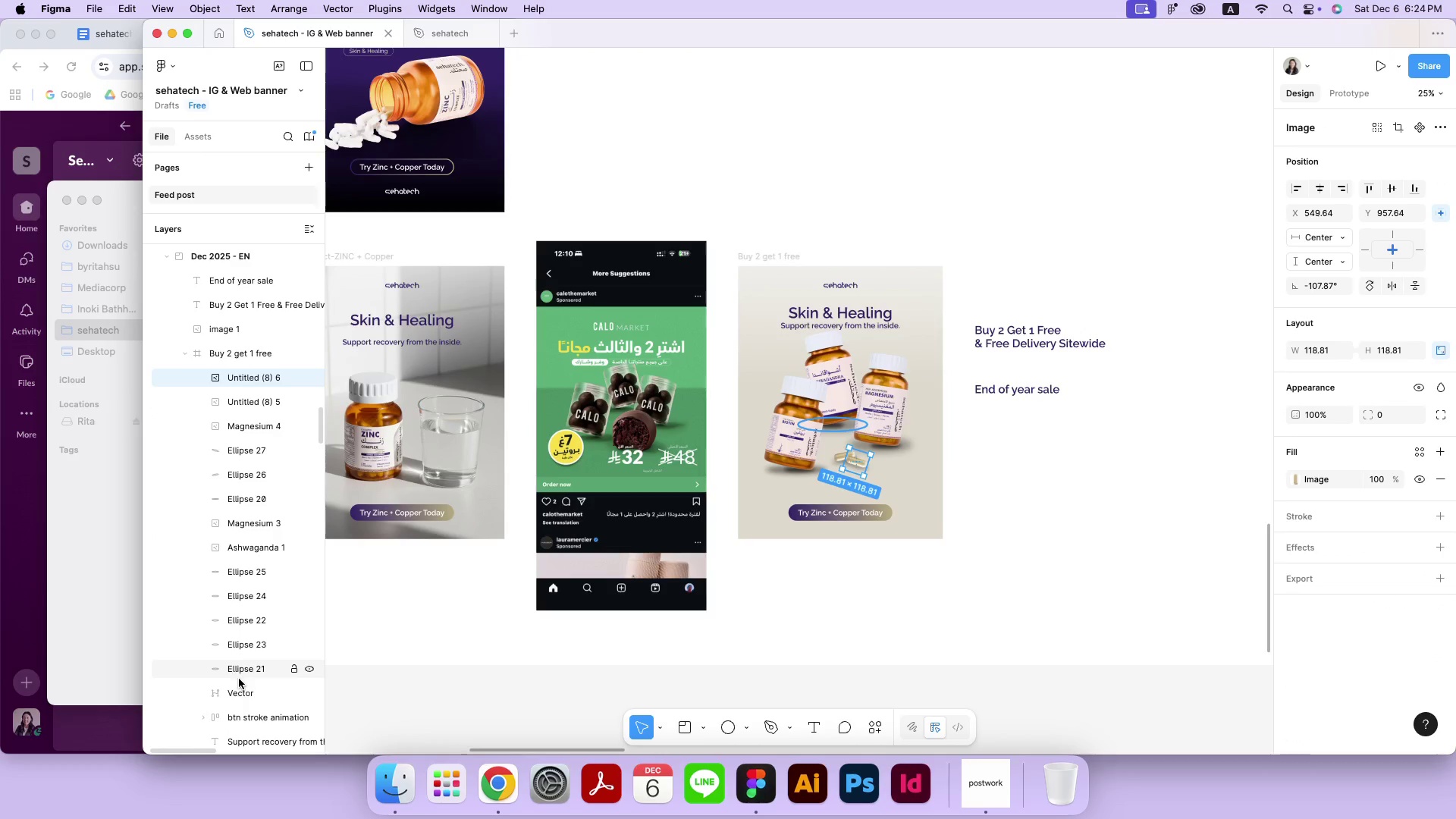 
key(Shift+ShiftLeft)
 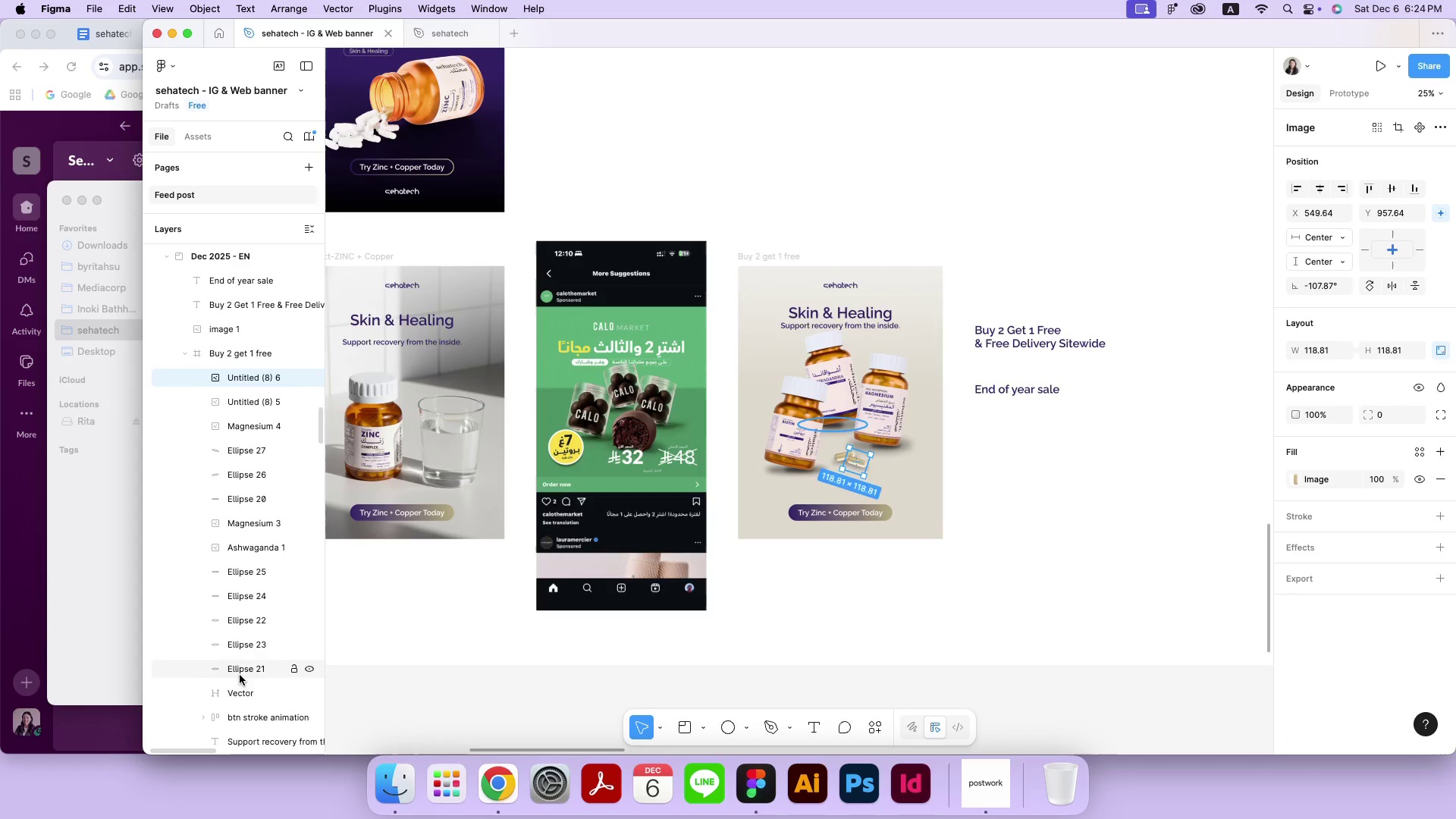 
key(Meta+G)
 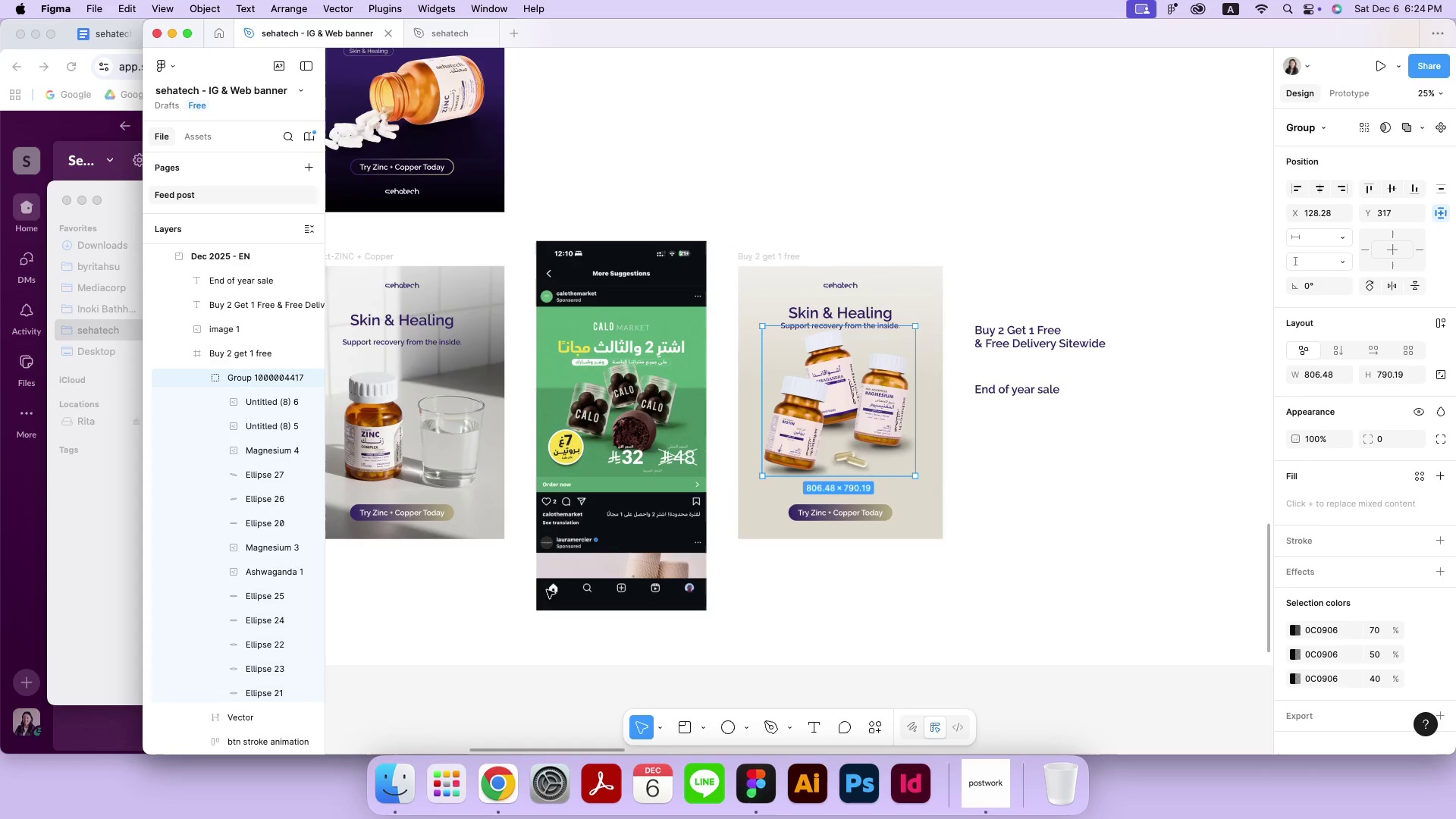 
left_click_drag(start_coordinate=[874, 412], to_coordinate=[875, 425])
 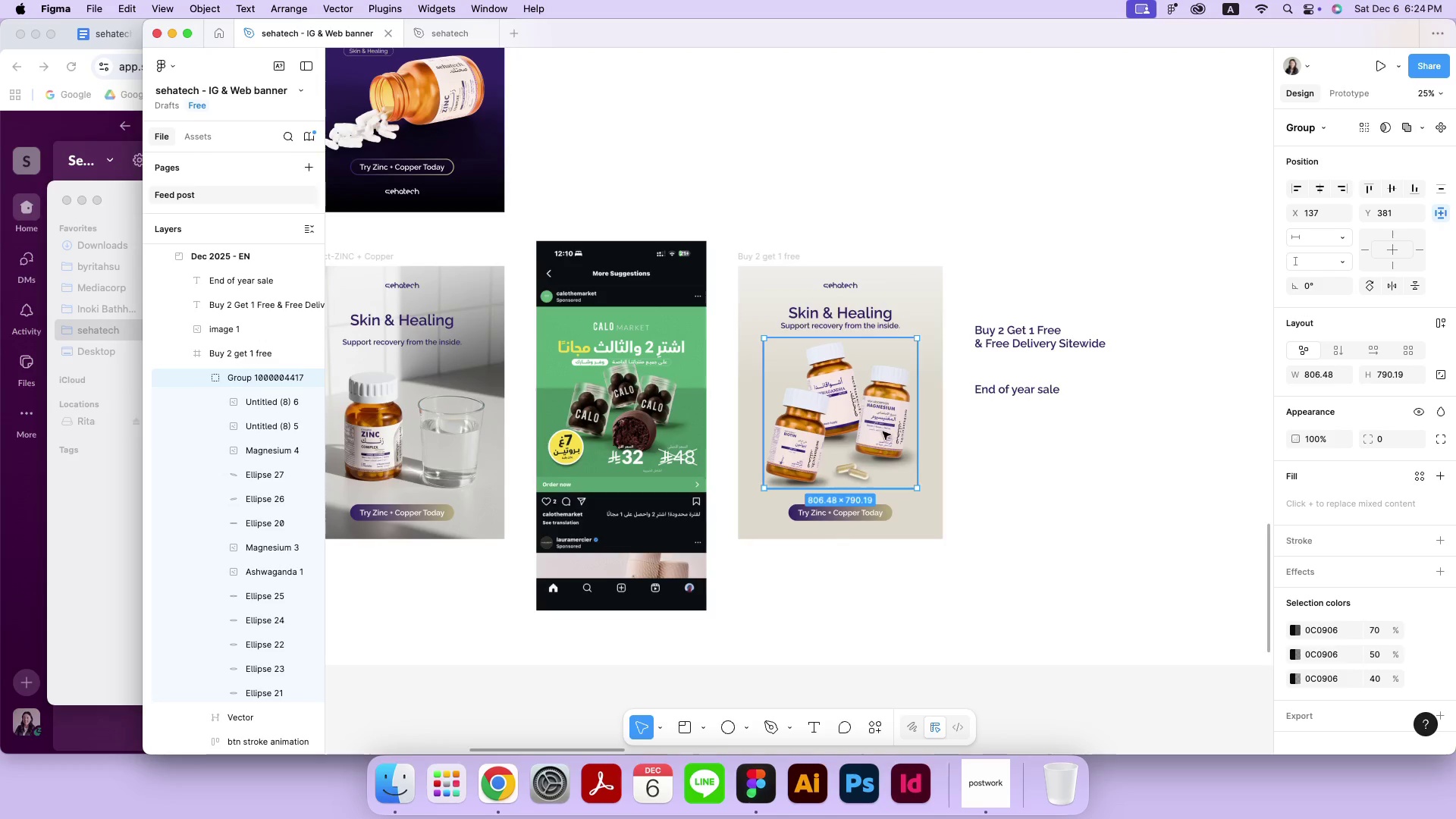 
left_click([1023, 475])
 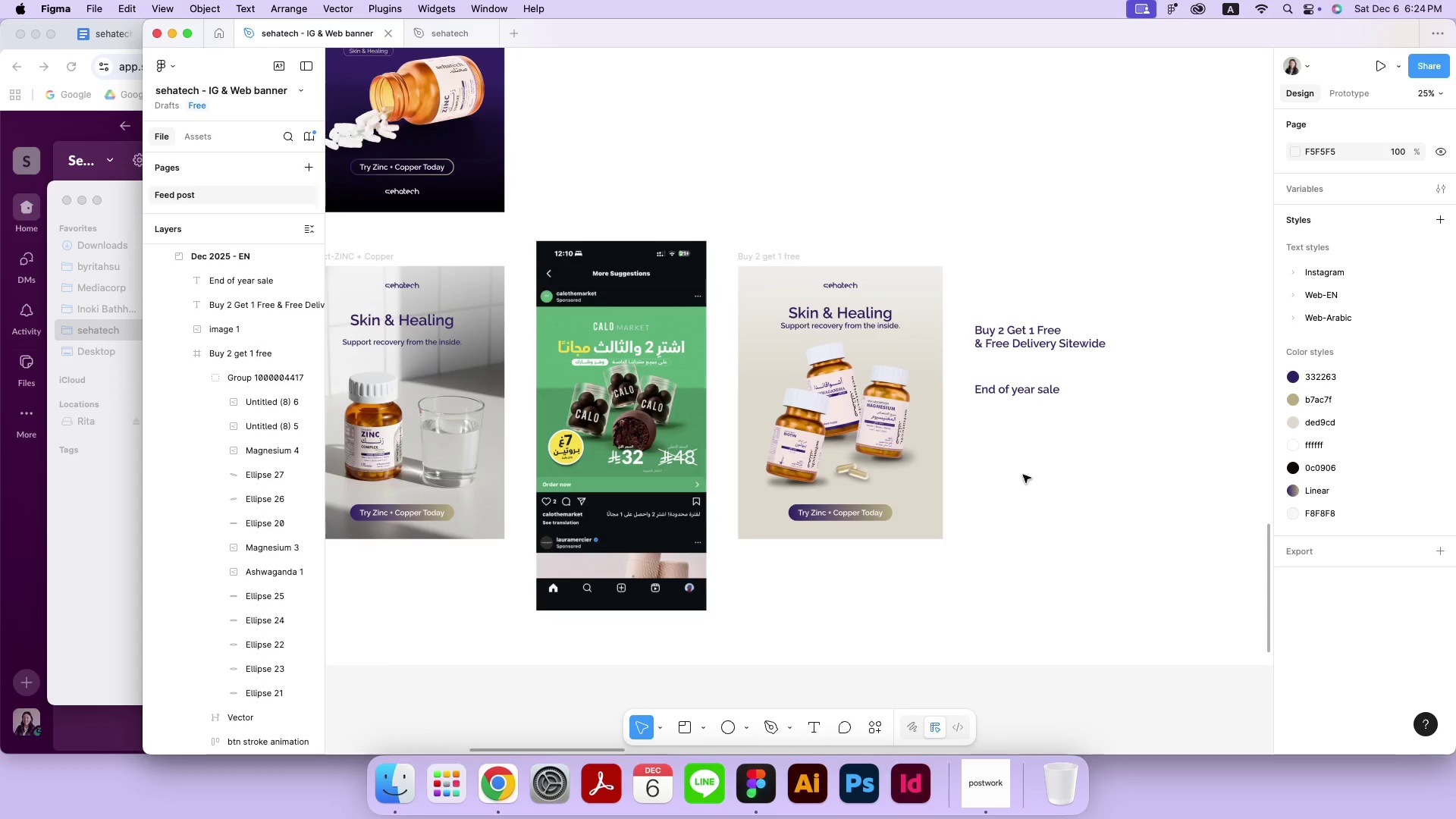 
wait(12.14)
 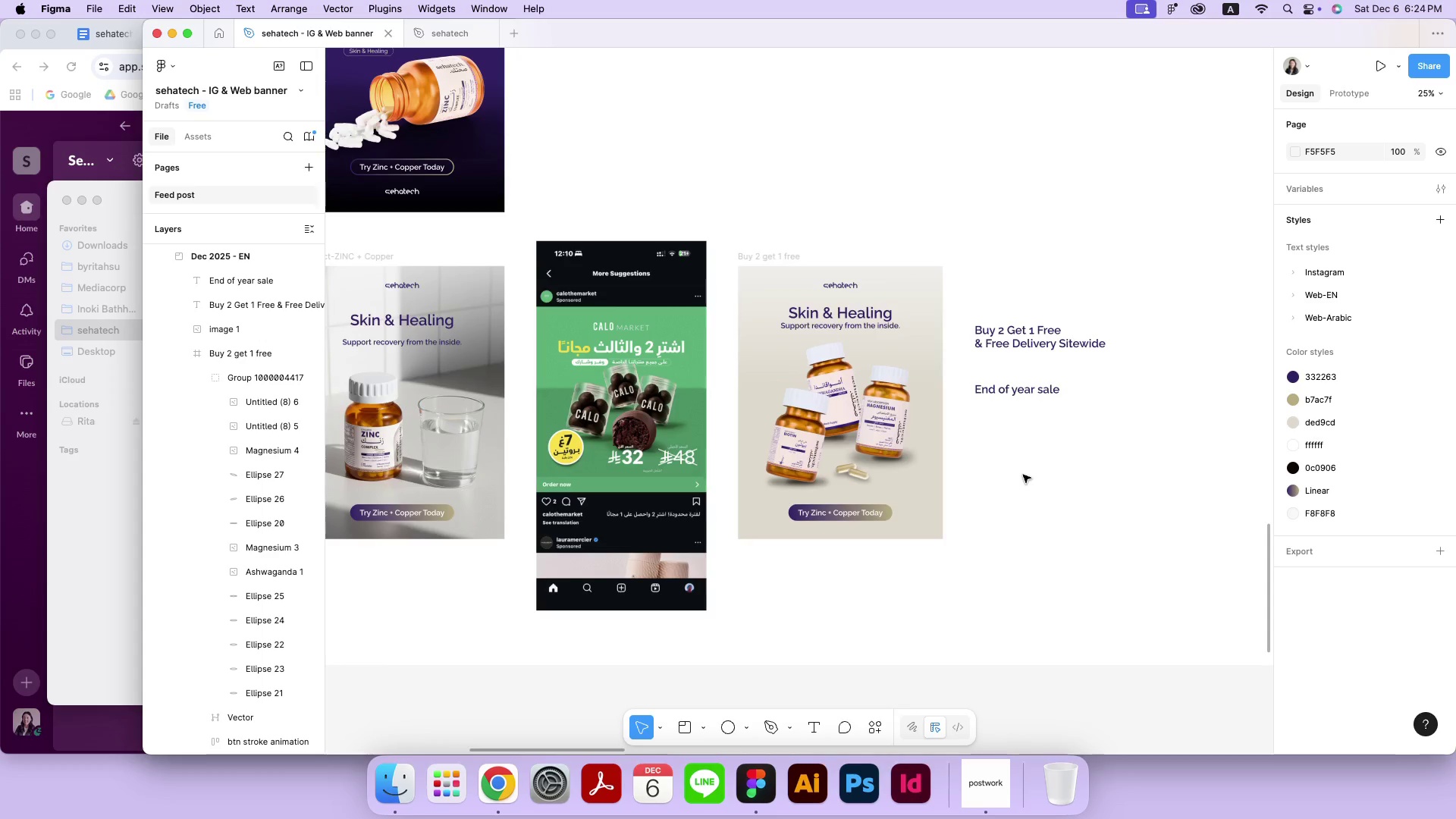 
key(Meta+MetaRight)
 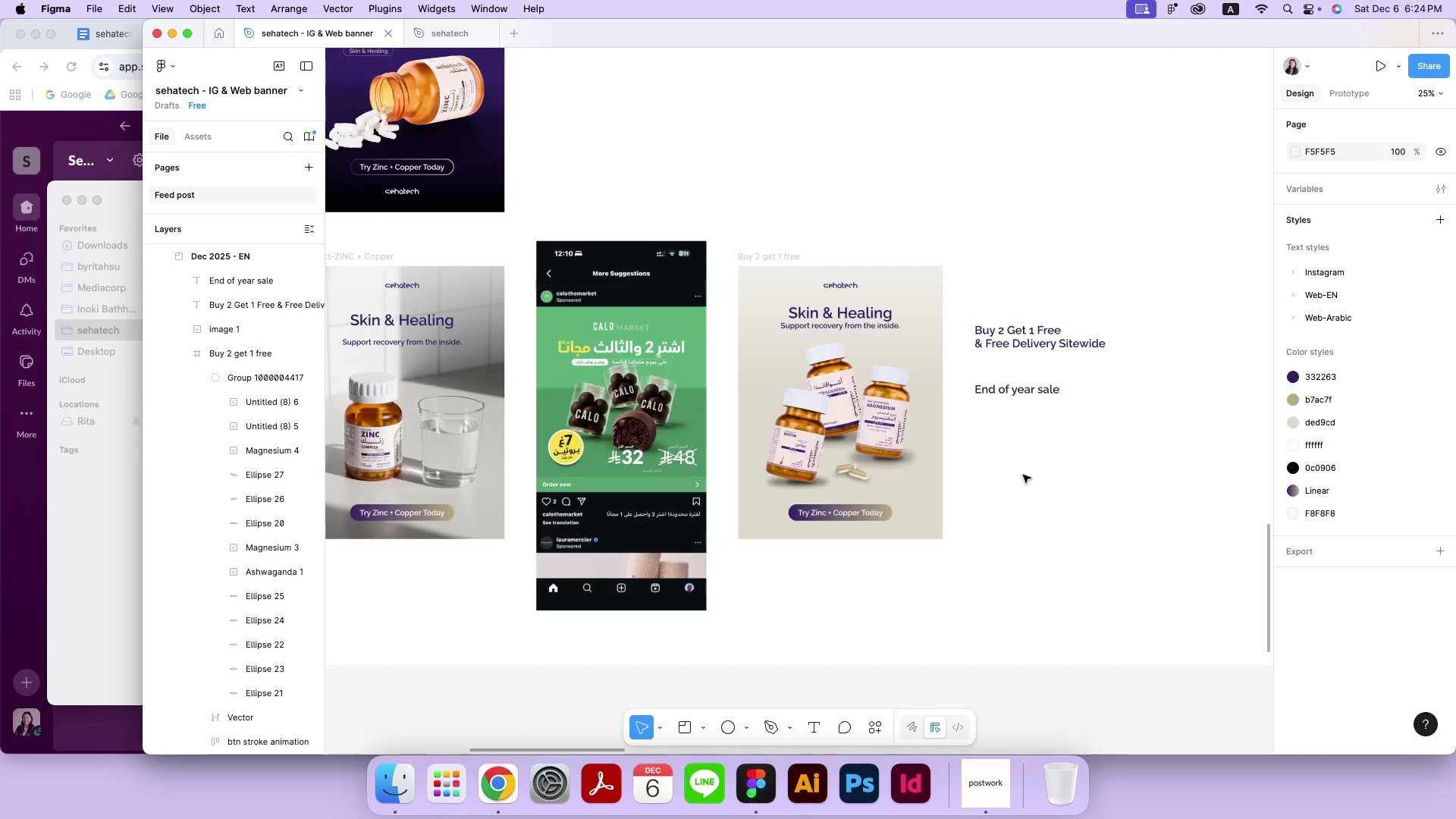 
key(Meta+Equal)
 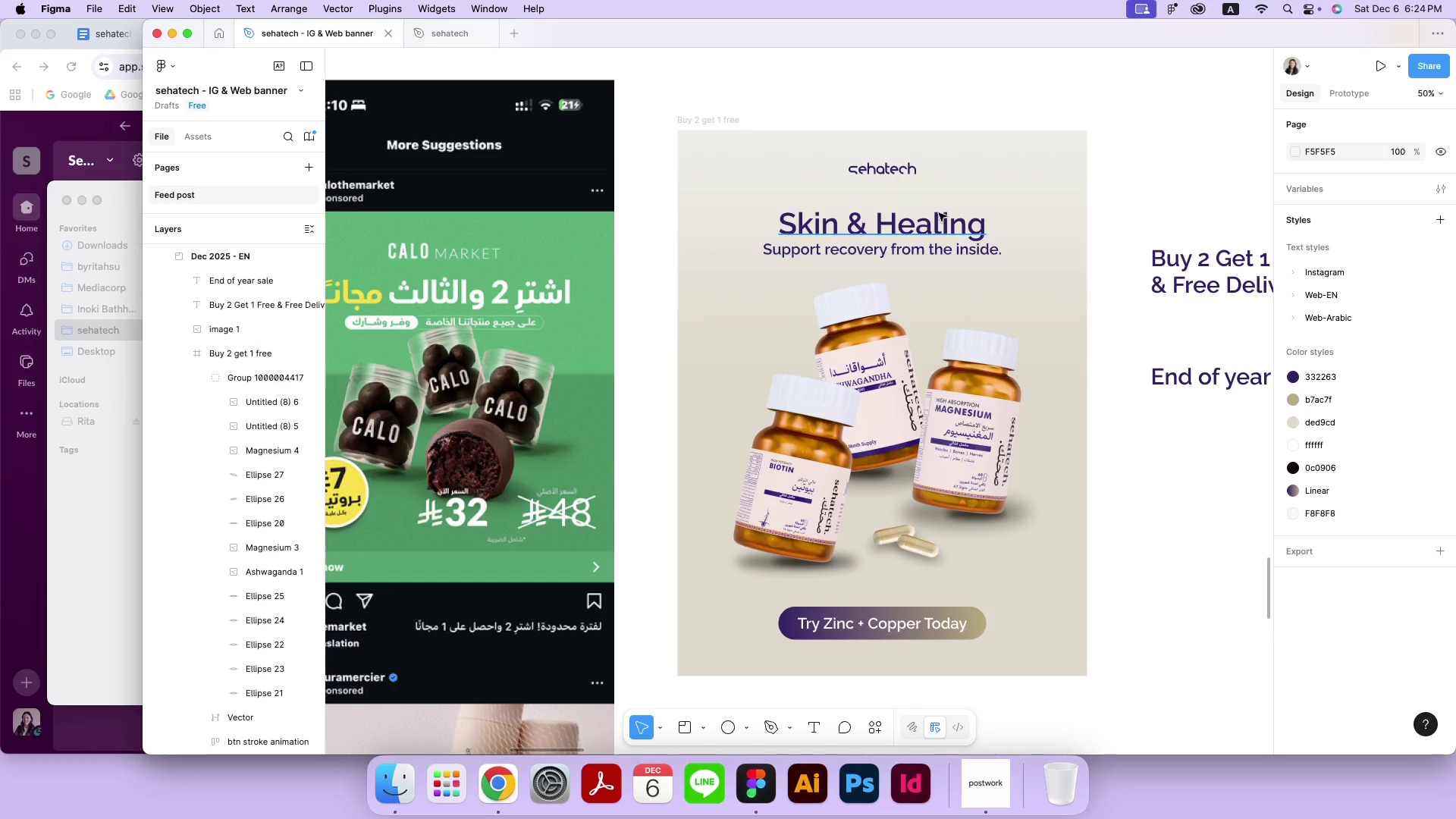 
left_click([893, 166])
 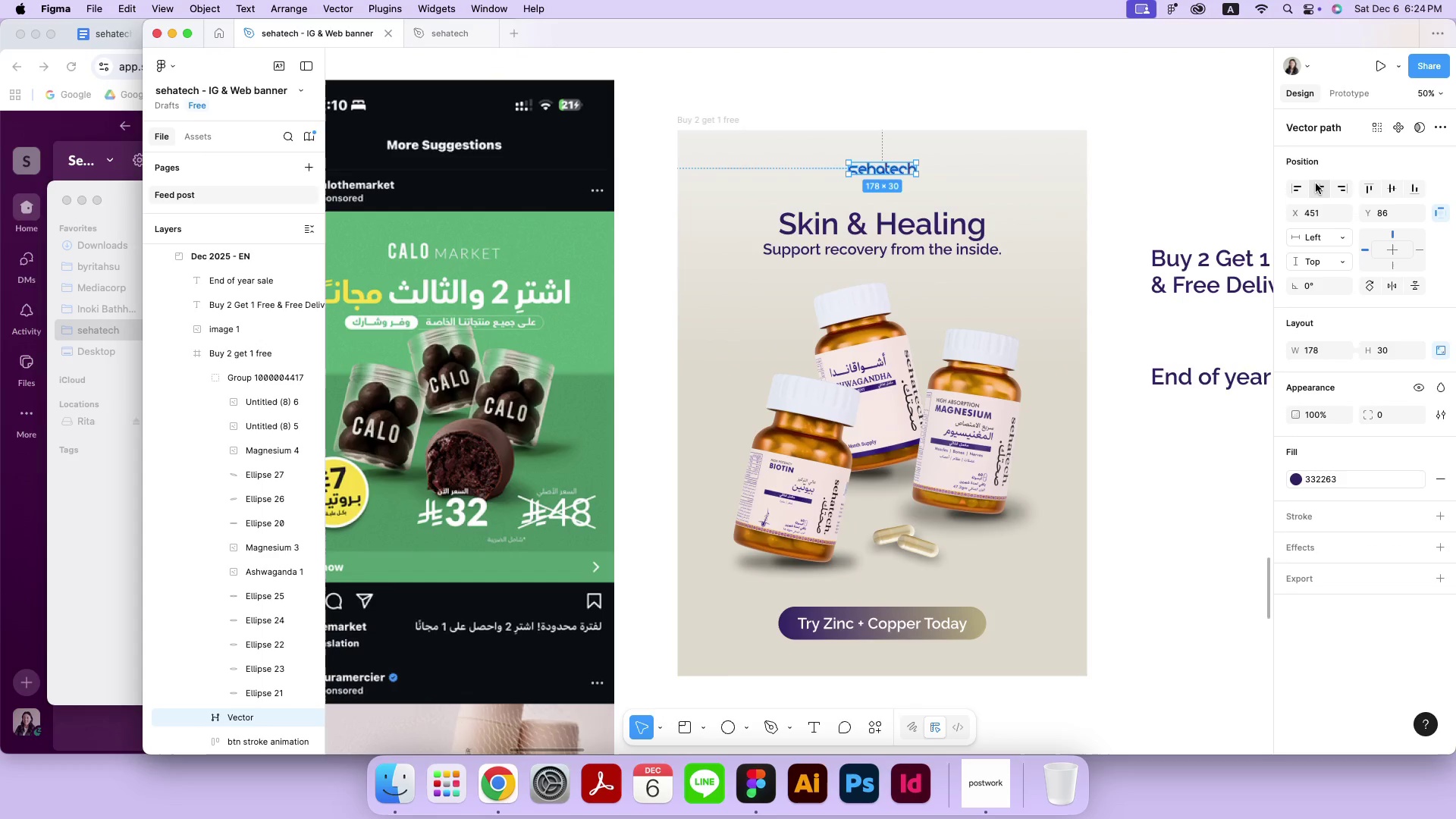 
left_click([1316, 184])
 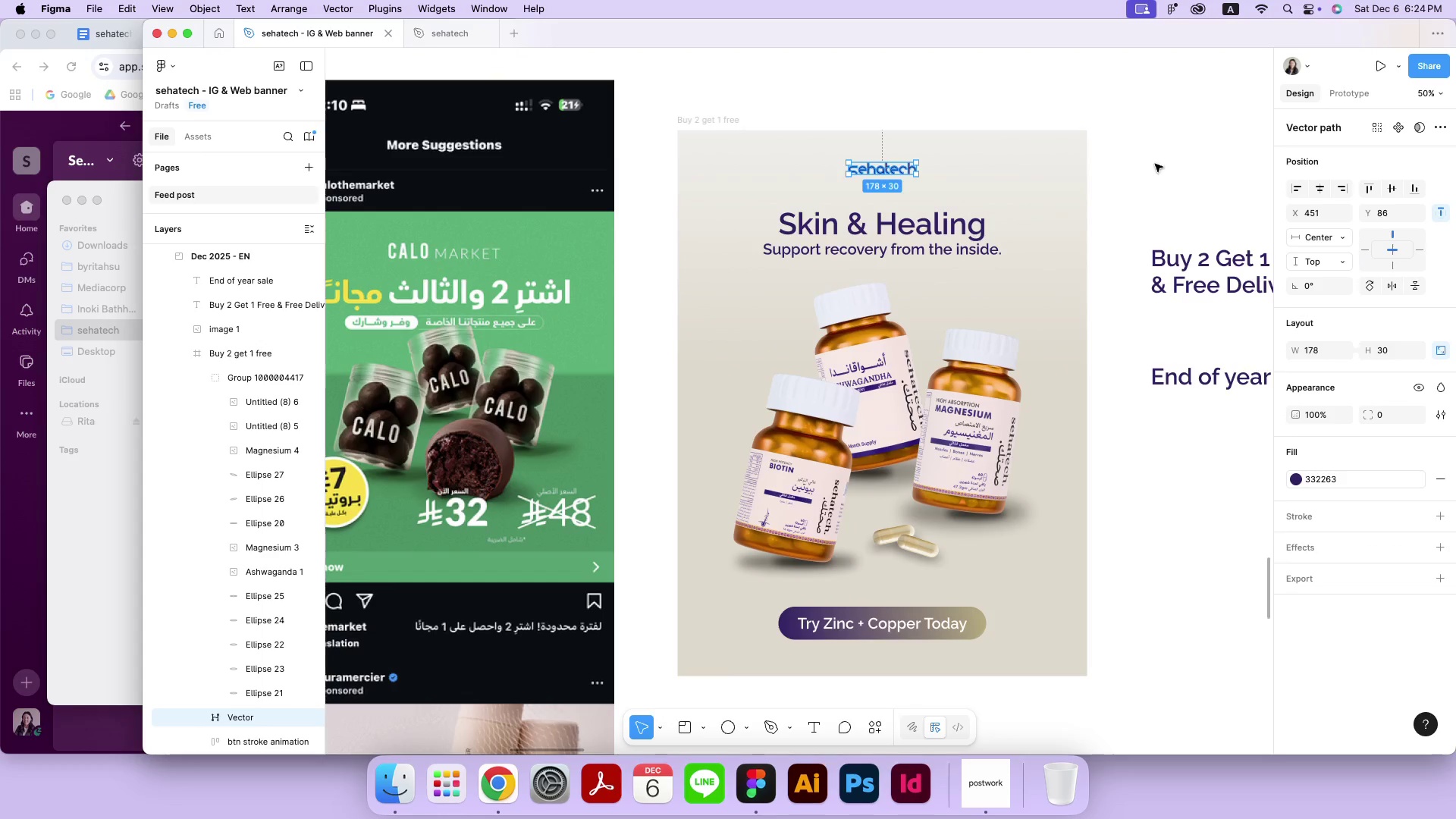 
left_click([1150, 163])
 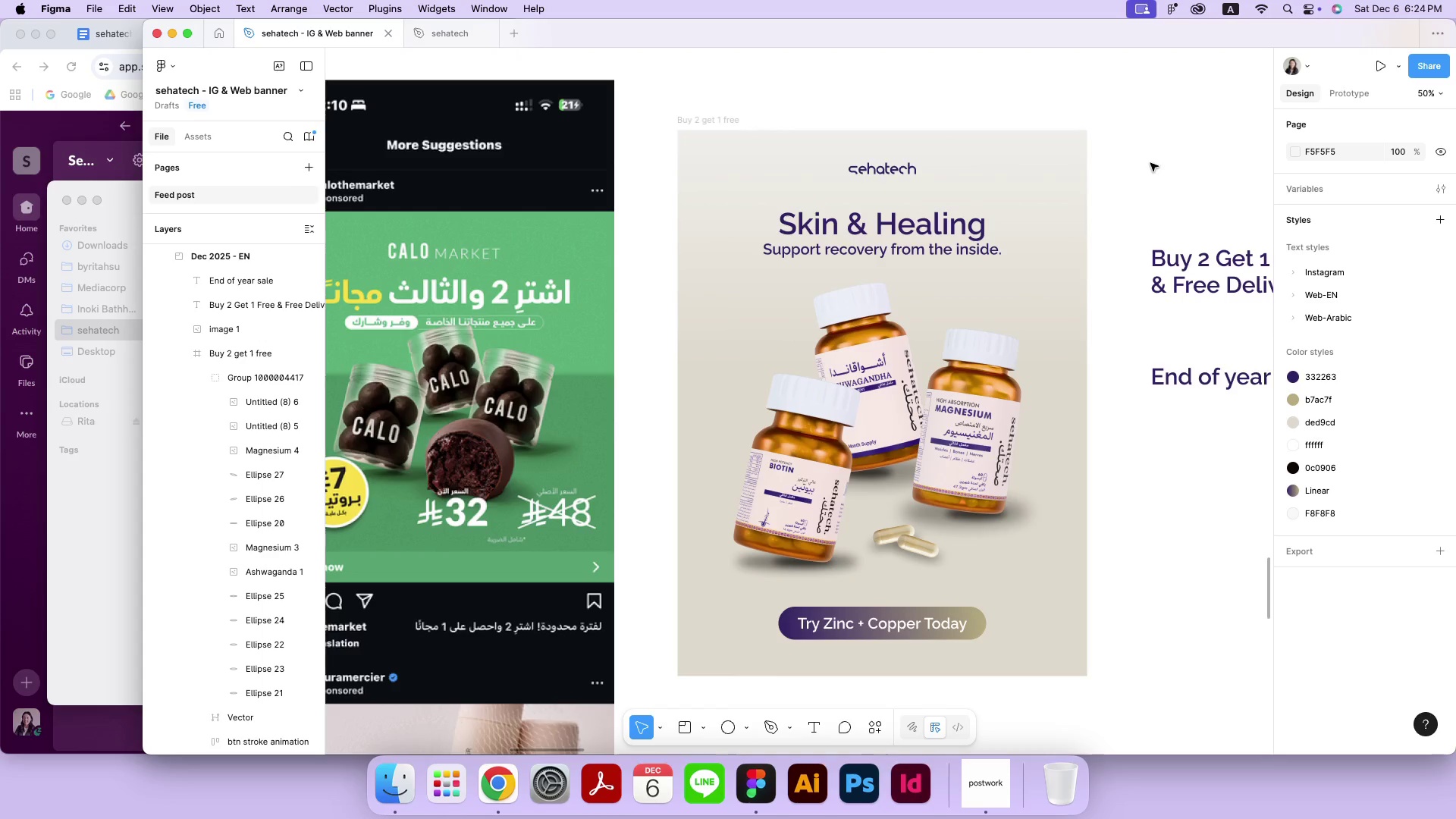 
key(Meta+MetaRight)
 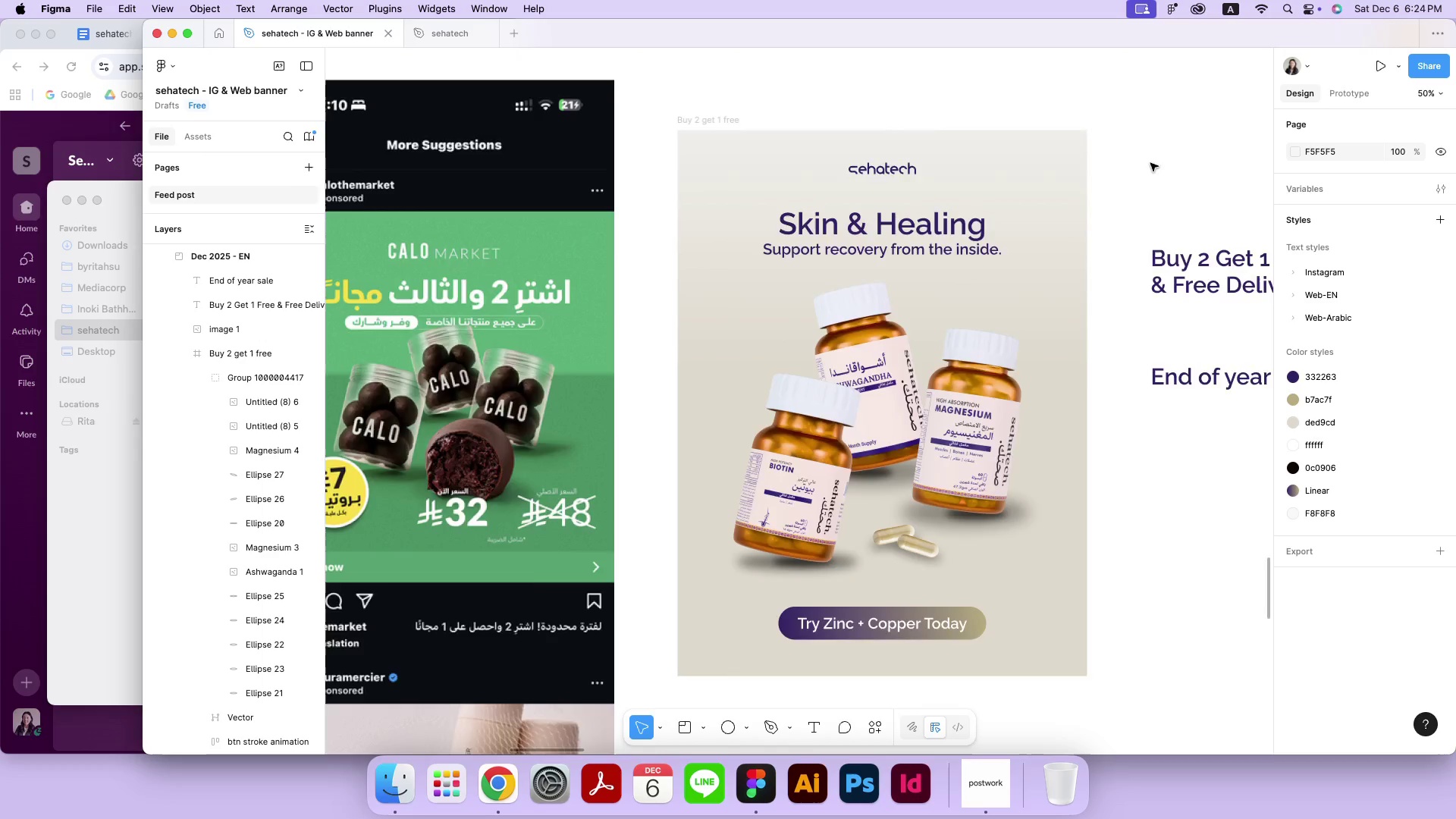 
key(Meta+Minus)
 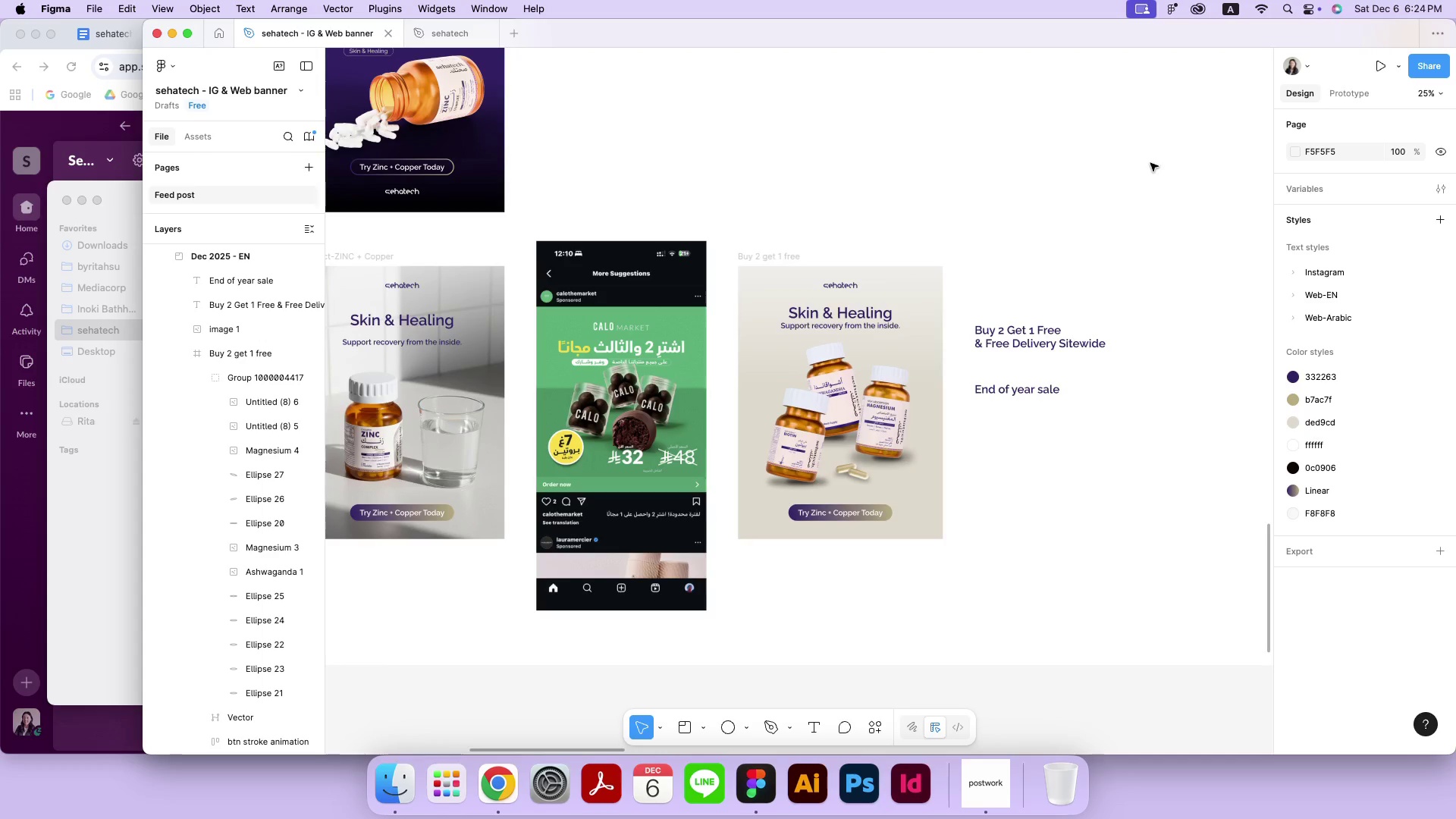 
wait(18.4)
 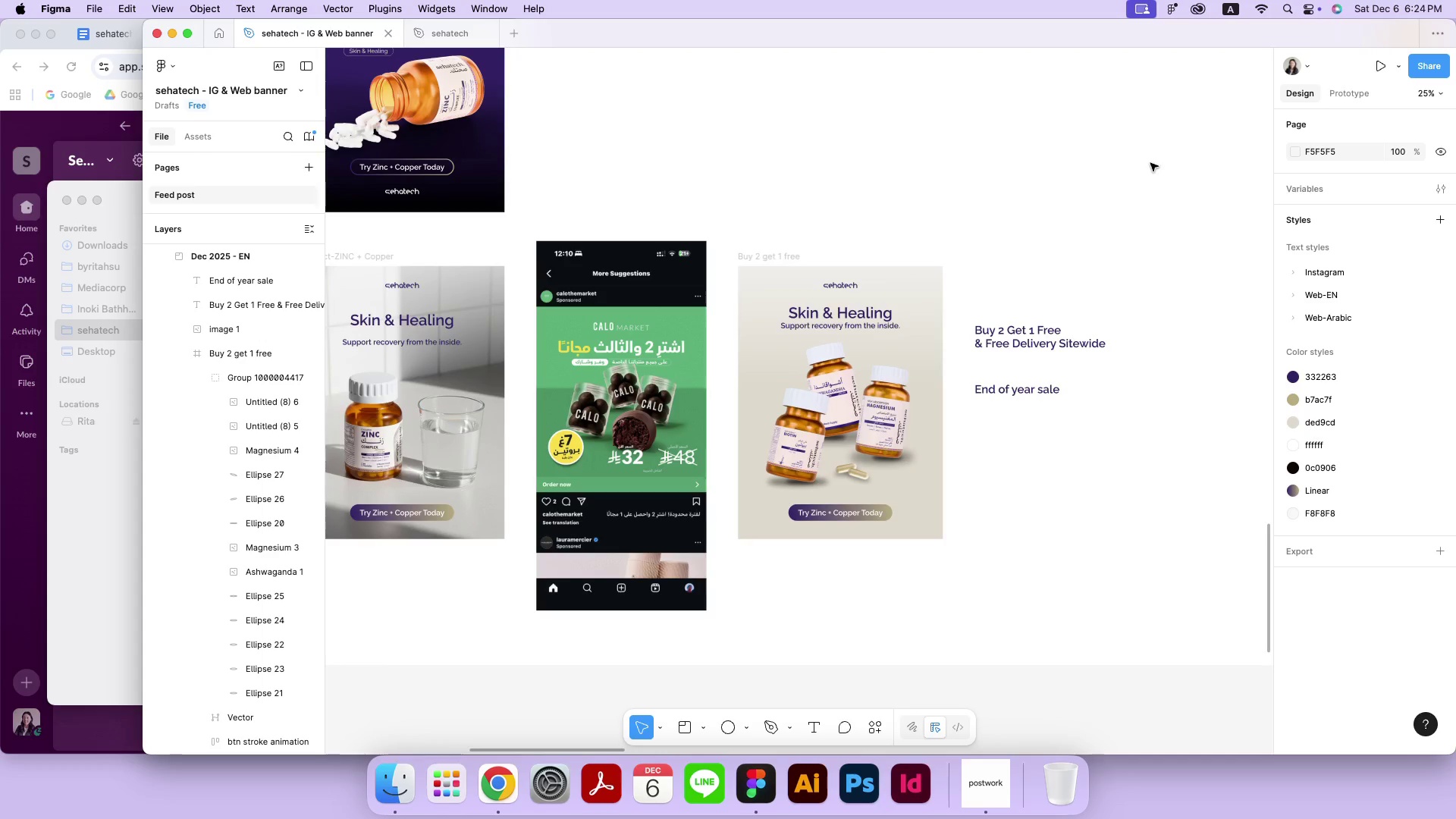 
double_click([862, 317])
 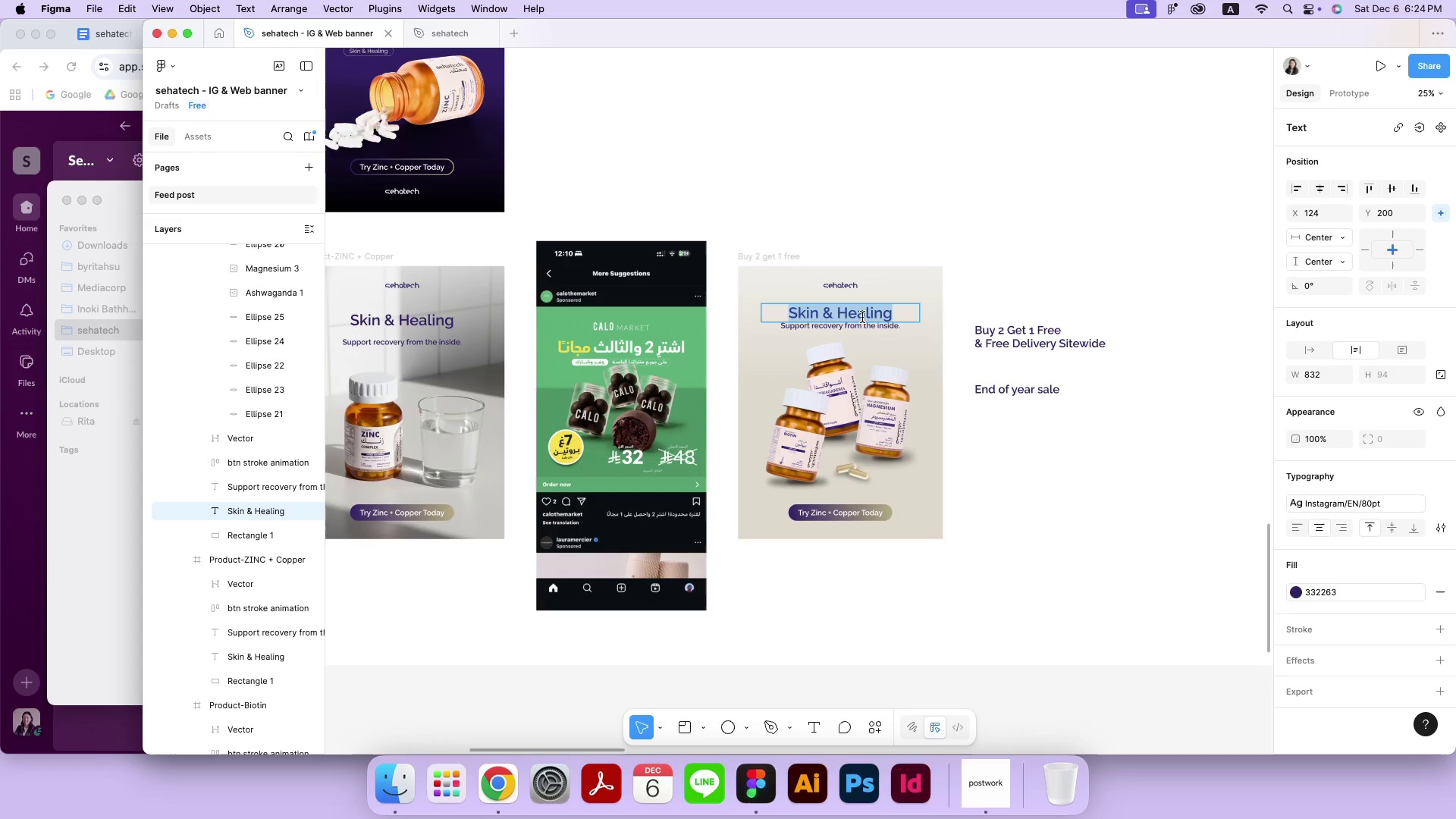 
hold_key(key=CapsLock, duration=0.79)
 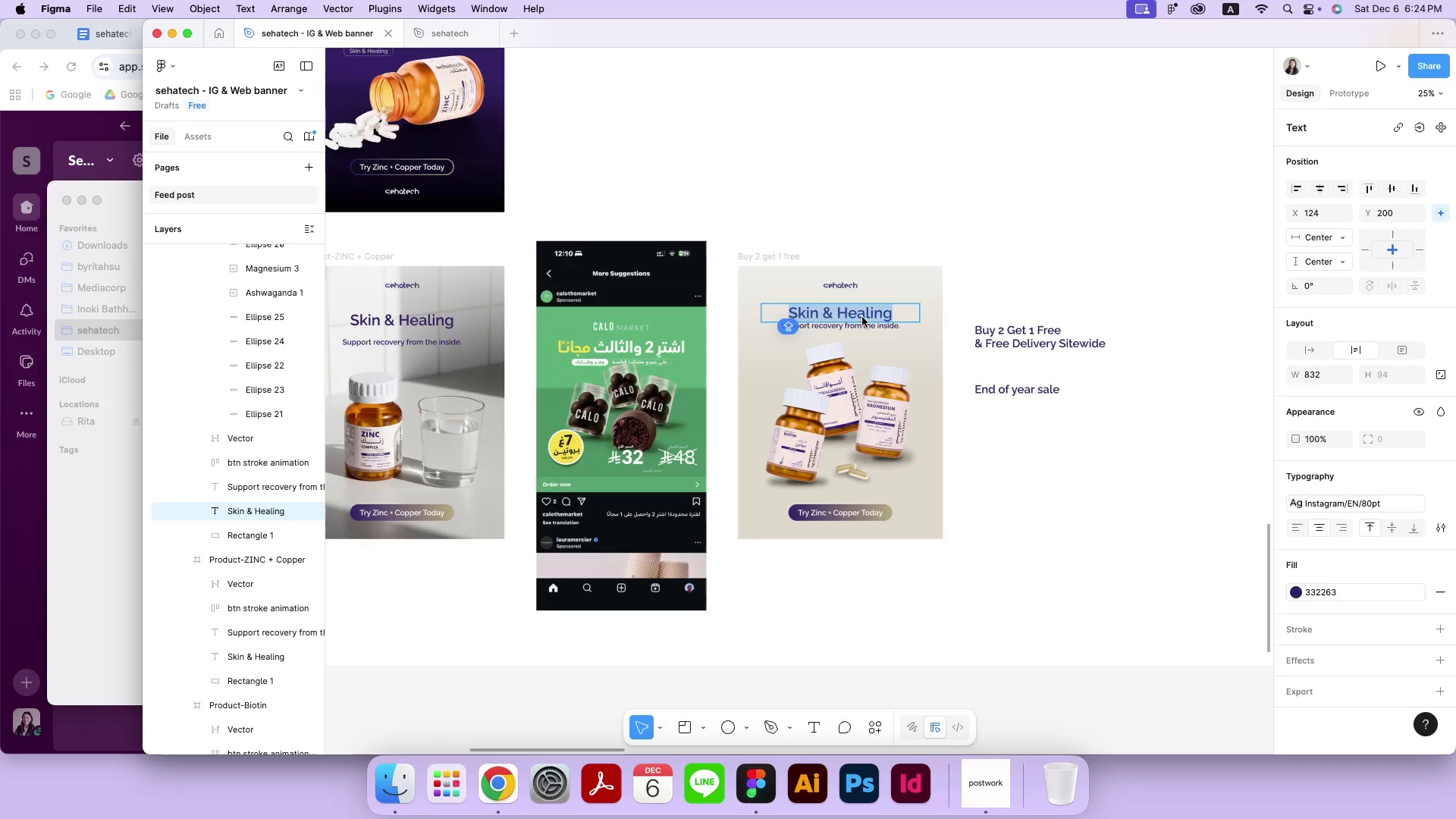 
type(Bur )
key(Backspace)
key(Backspace)
type(y 2 gET 1 Free)
 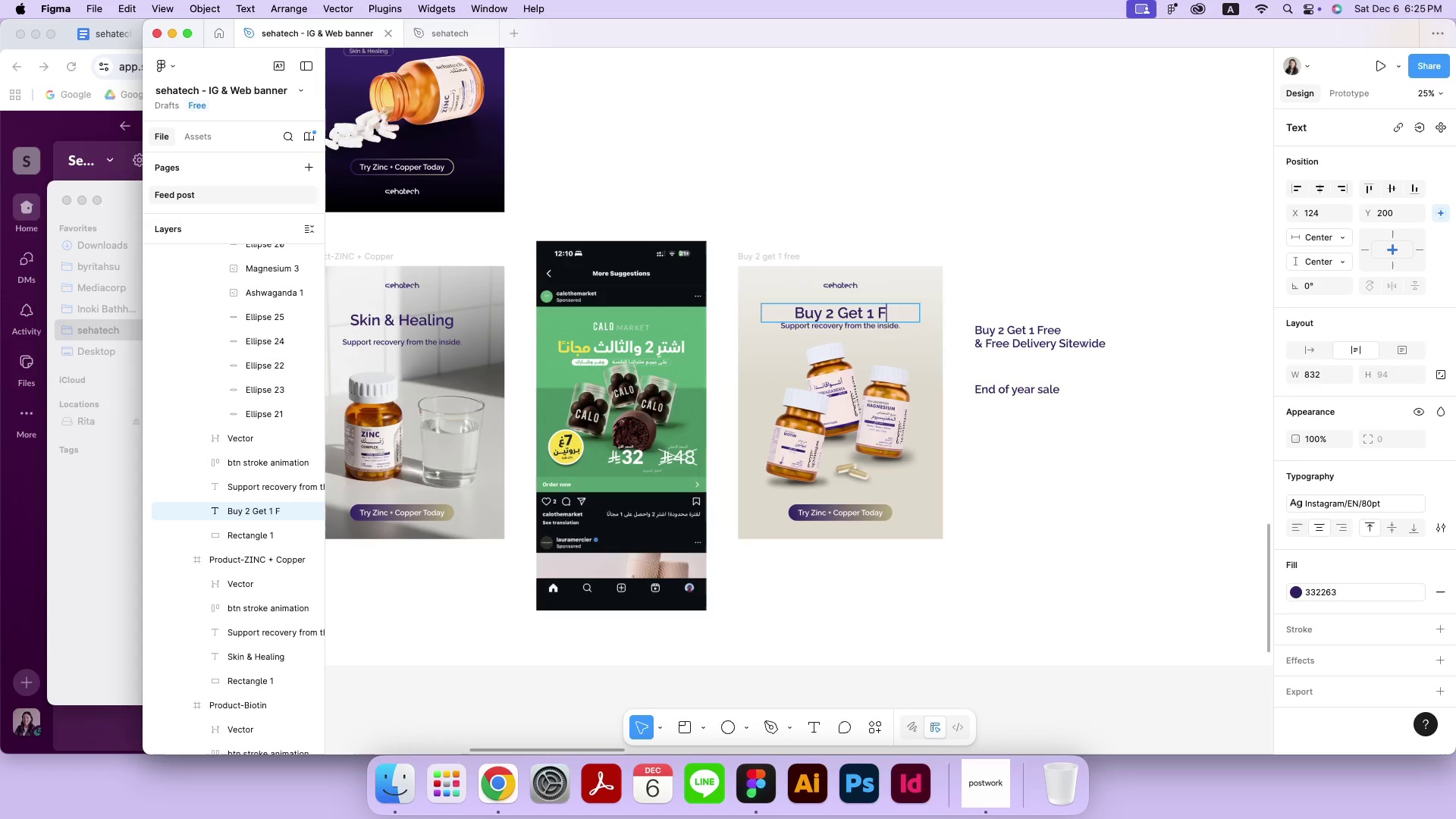 
hold_key(key=CapsLock, duration=0.73)
 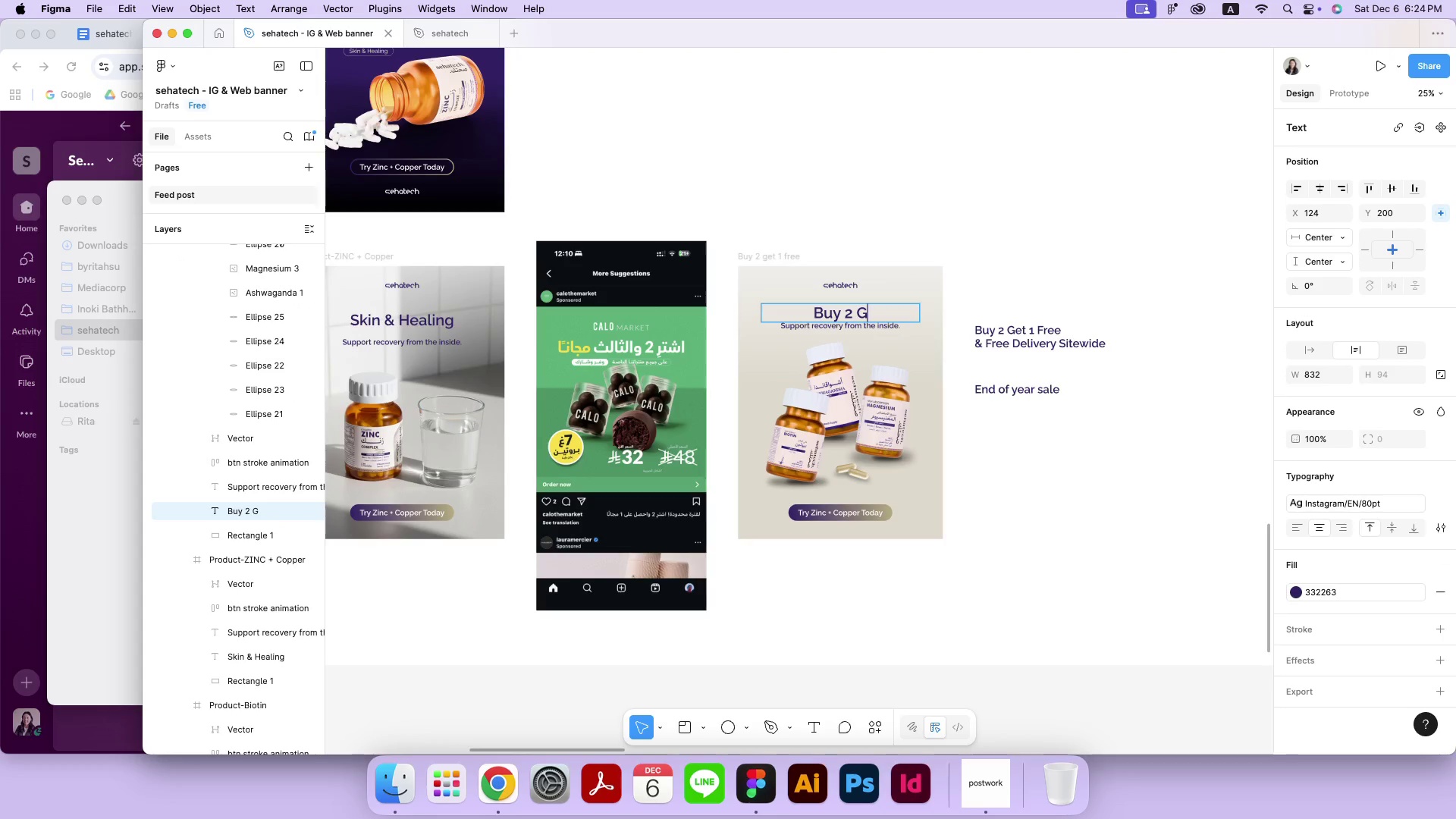 
hold_key(key=CapsLock, duration=0.73)
 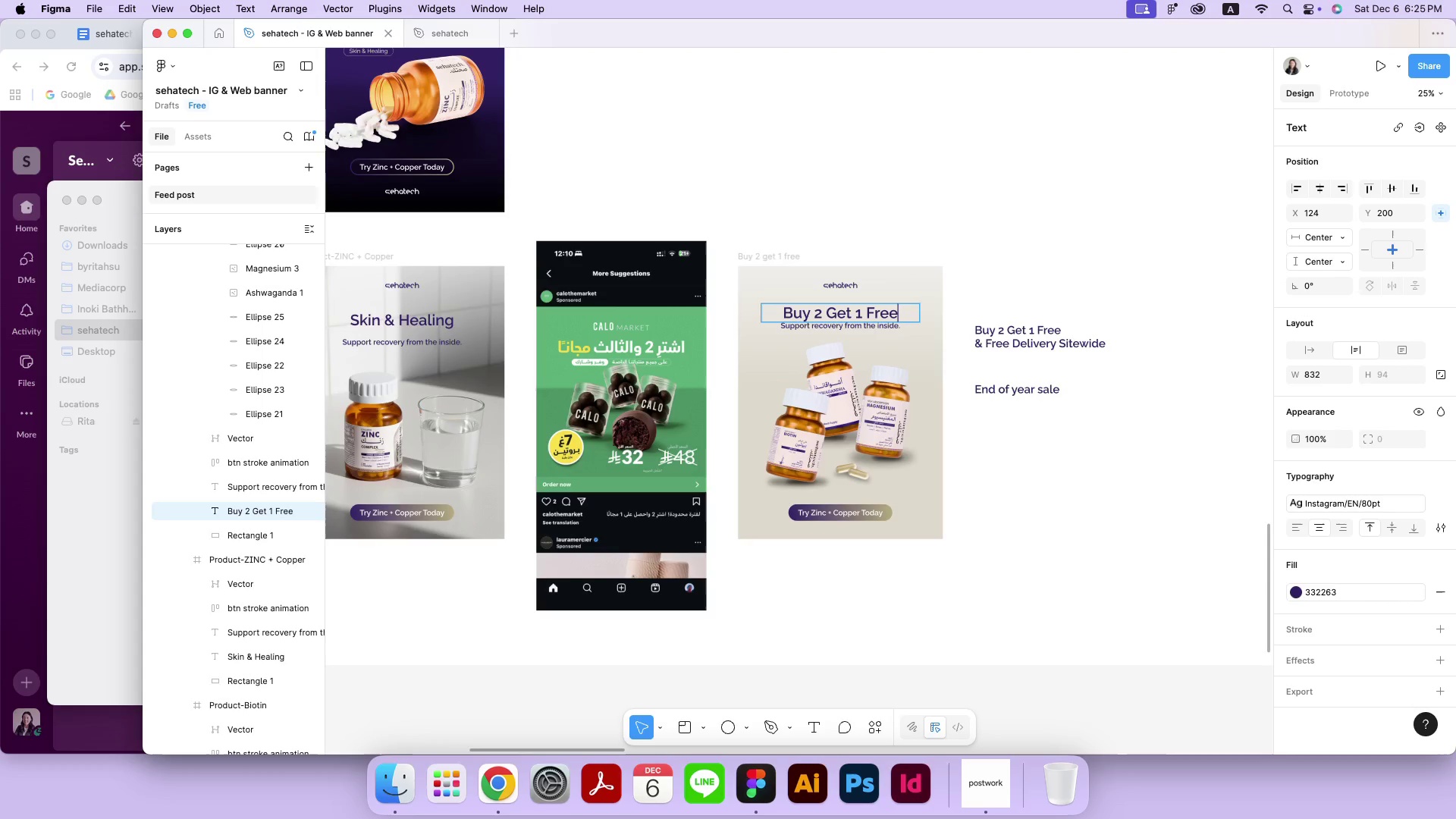 
hold_key(key=ShiftLeft, duration=1.38)
left_click([891, 326])
 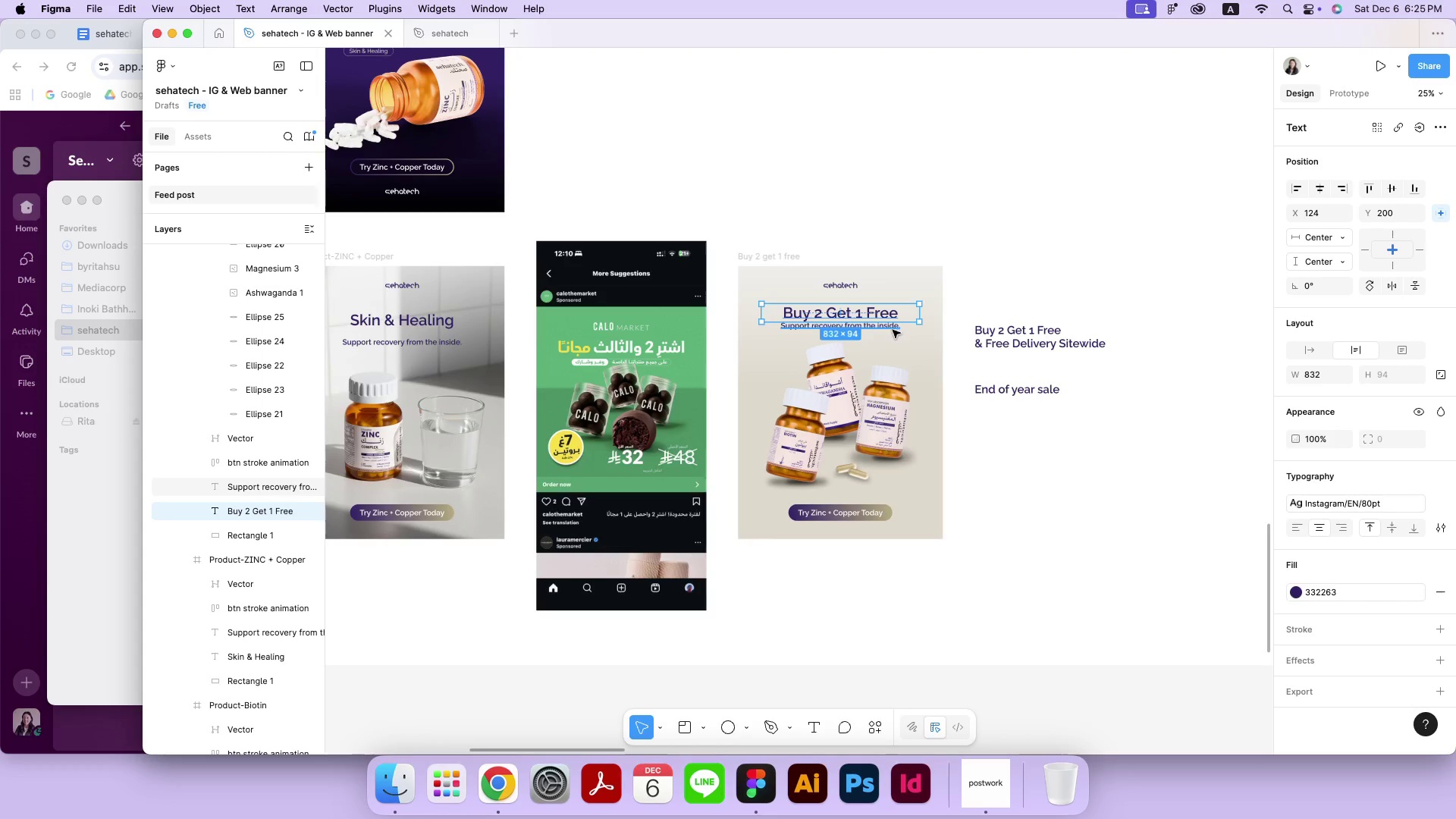 
left_click([893, 331])
 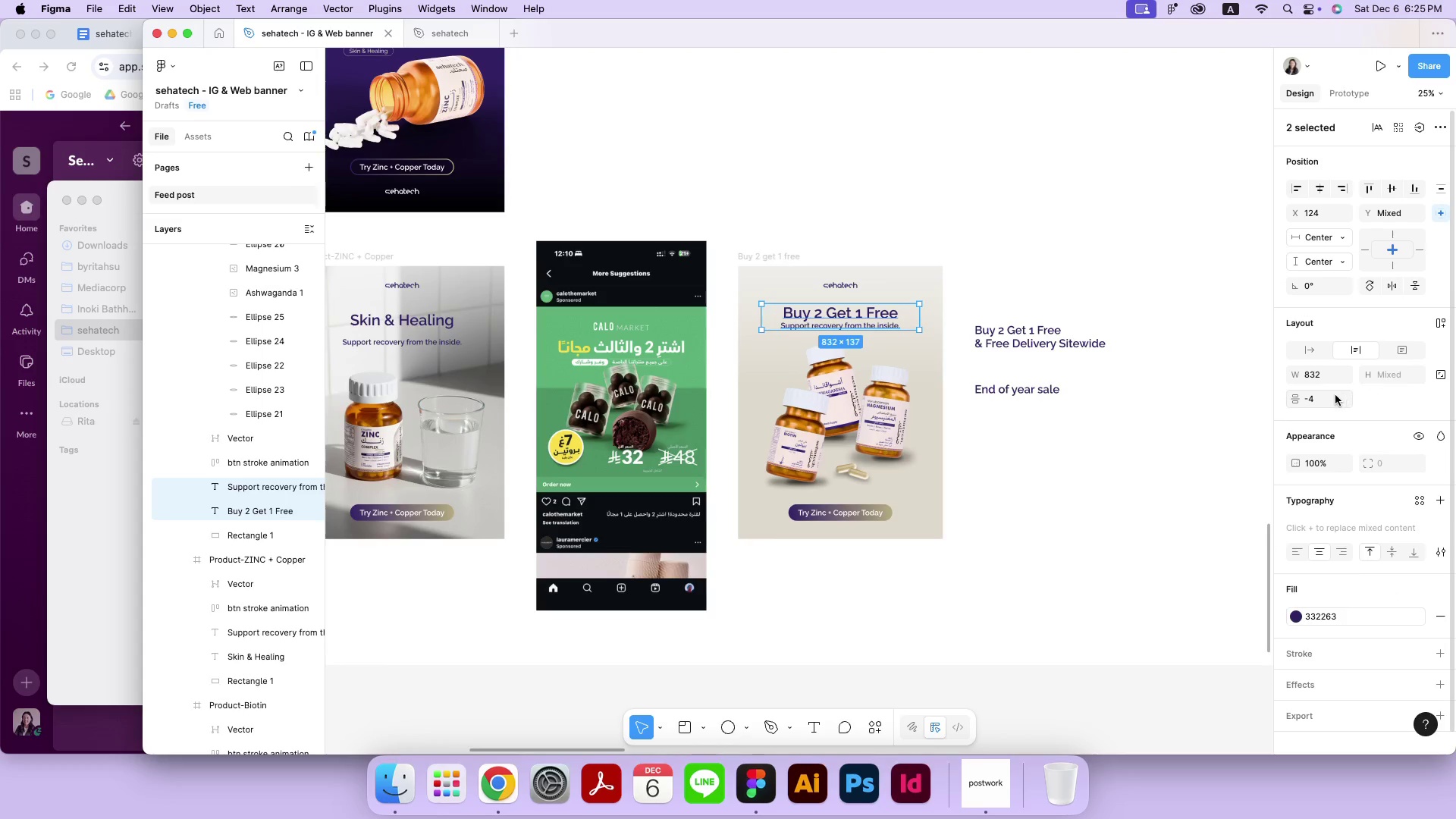 
left_click([1335, 395])
 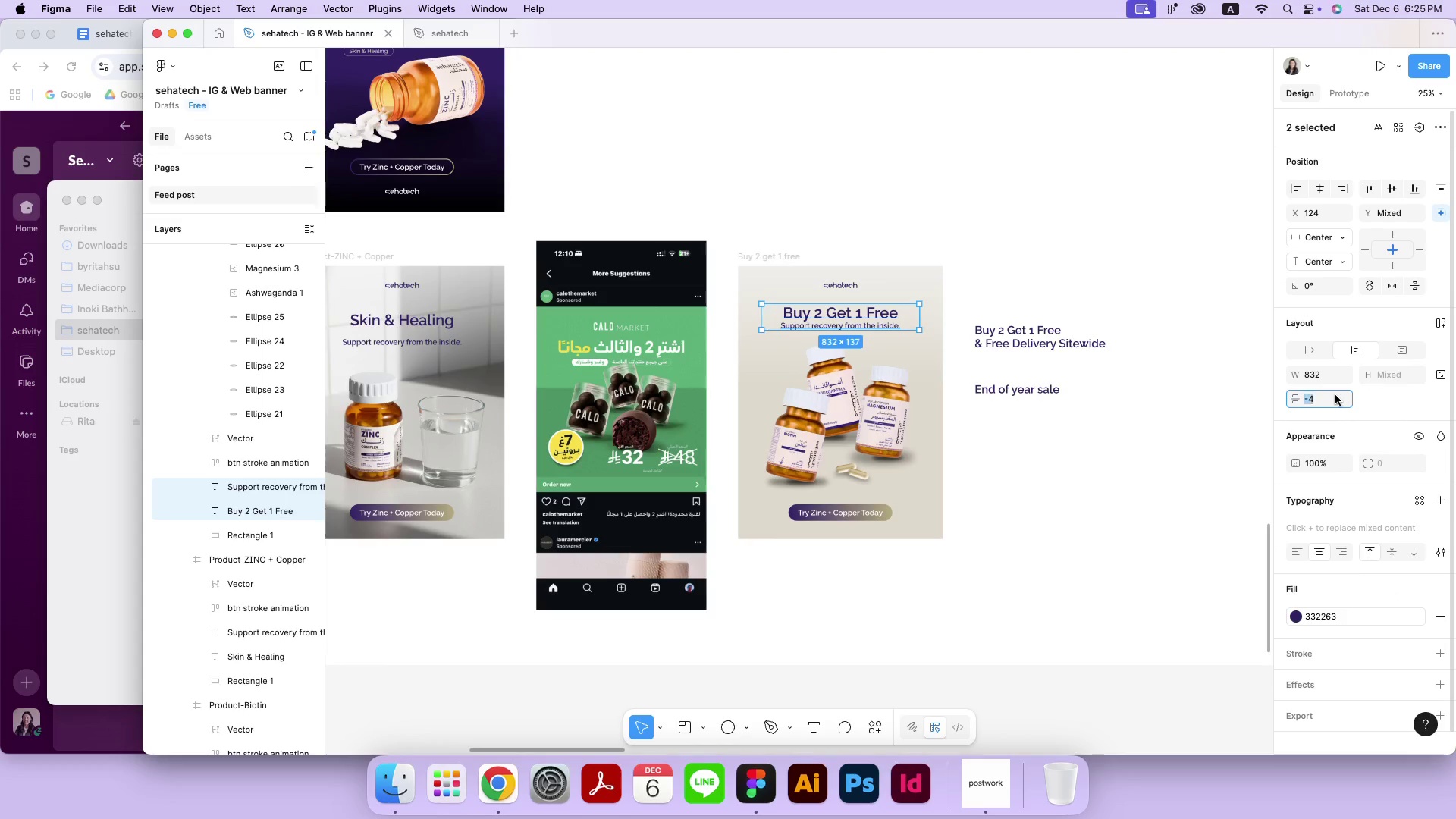 
key(4)
 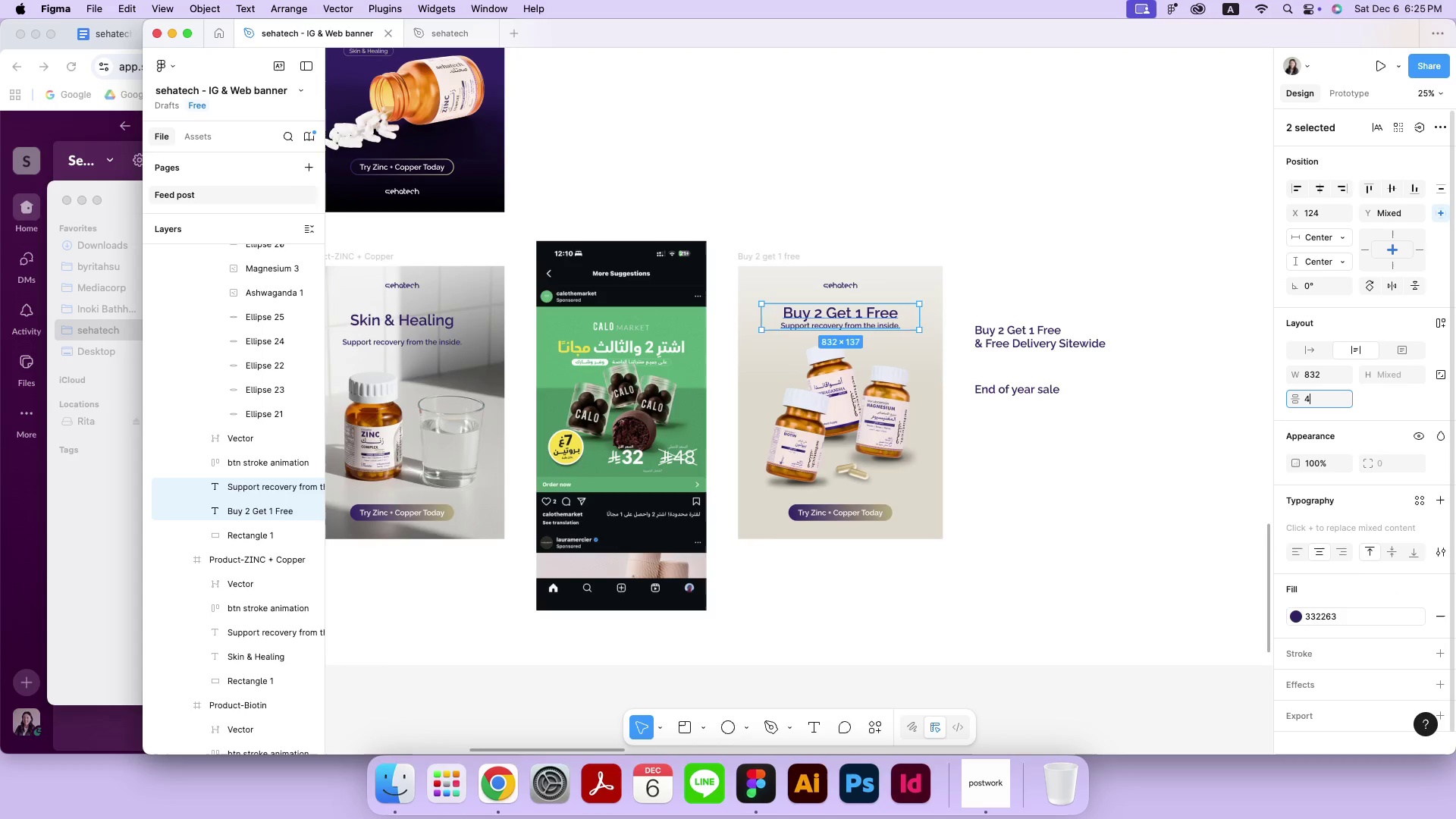 
key(Backspace)
type(30)
 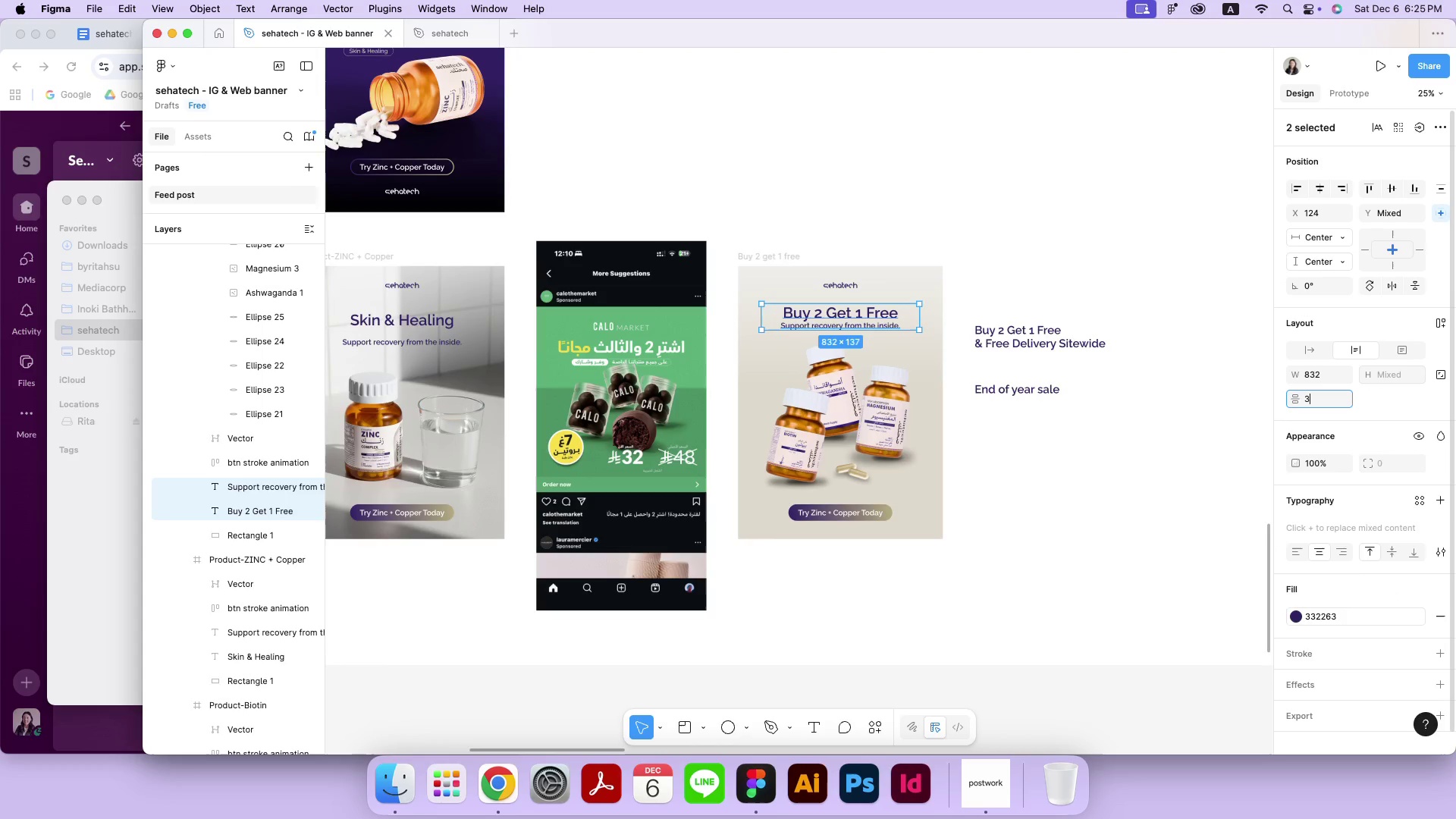 
key(Enter)
 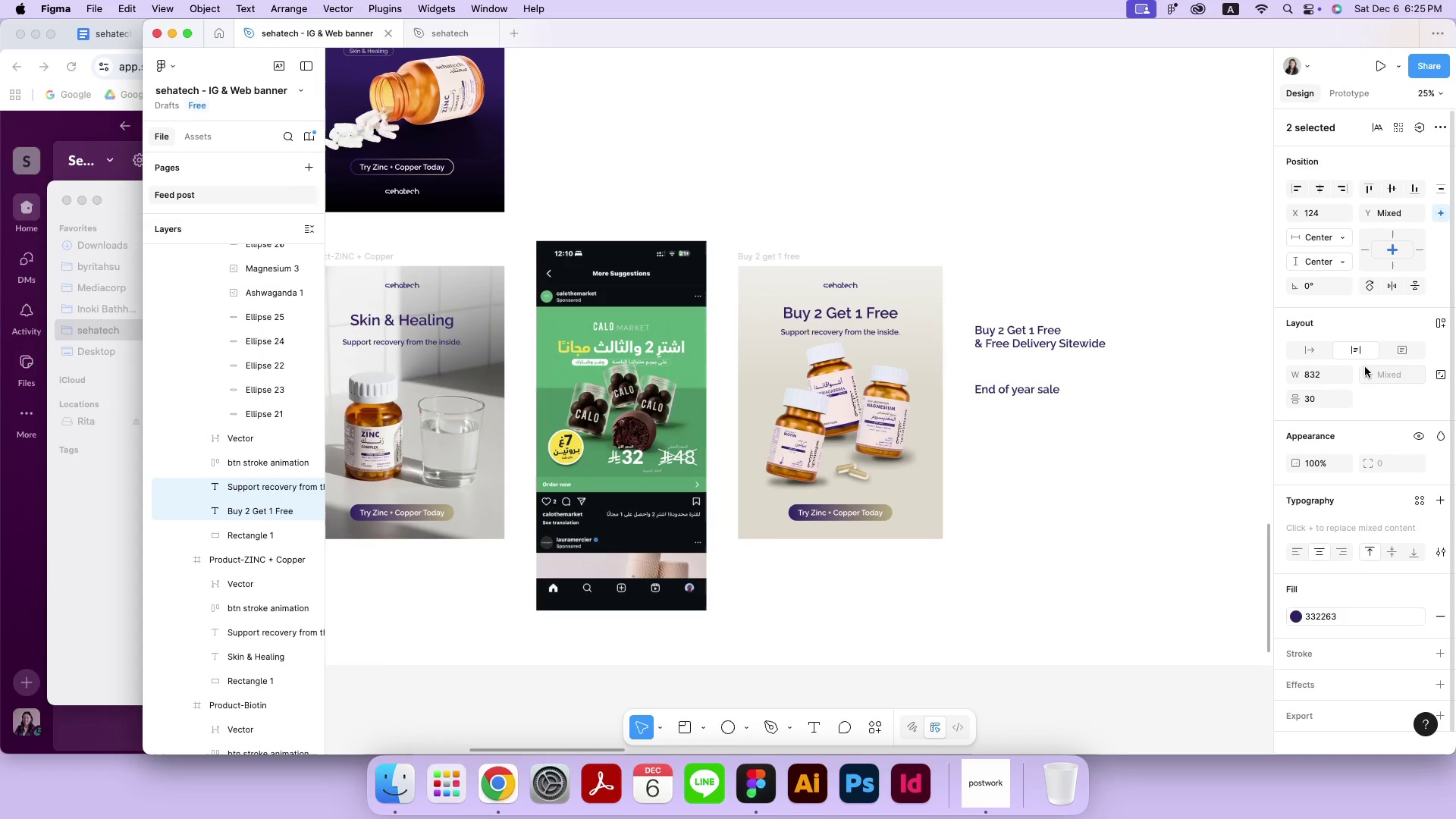 
left_click([1328, 399])
 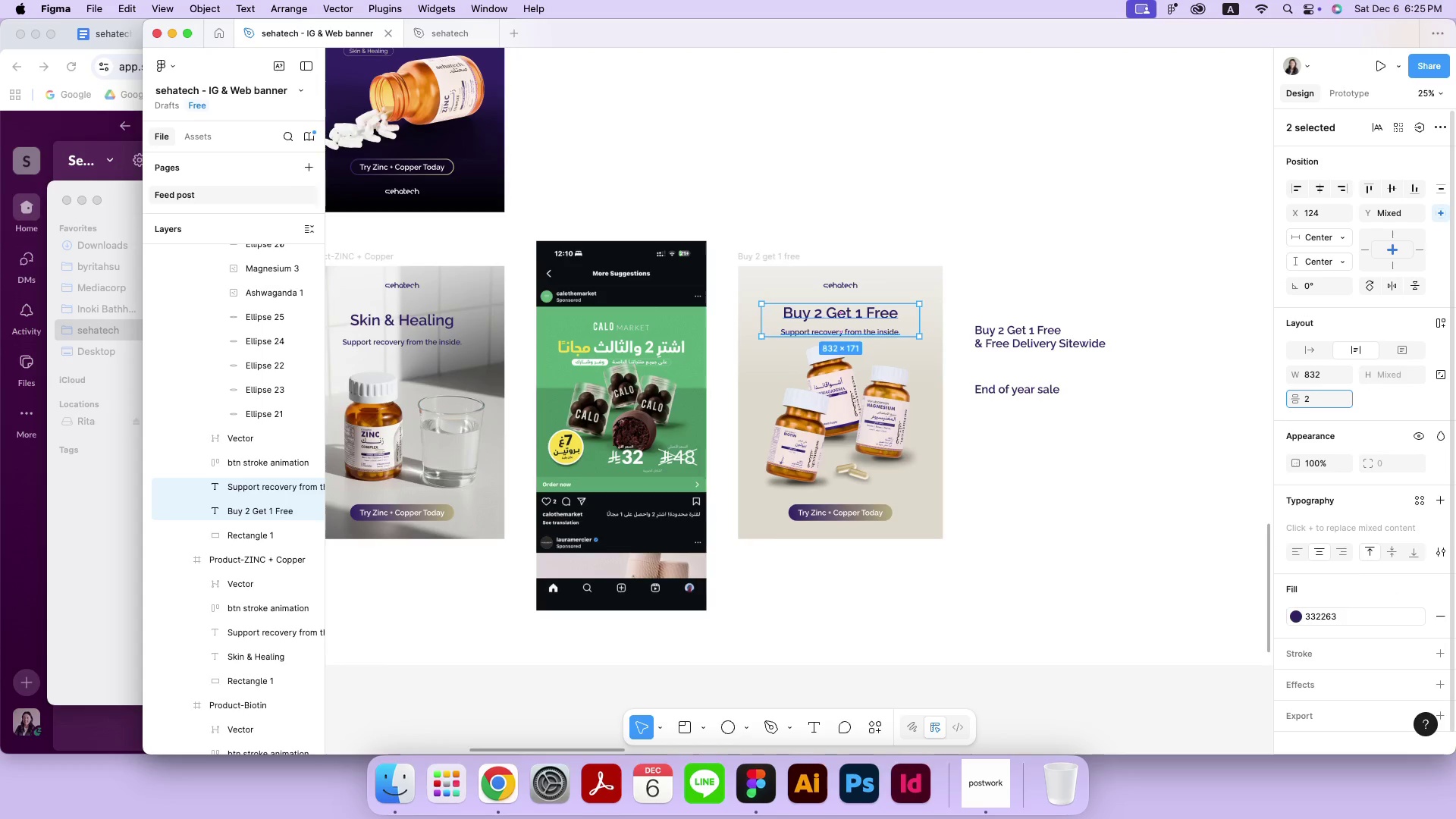 
type(20)
 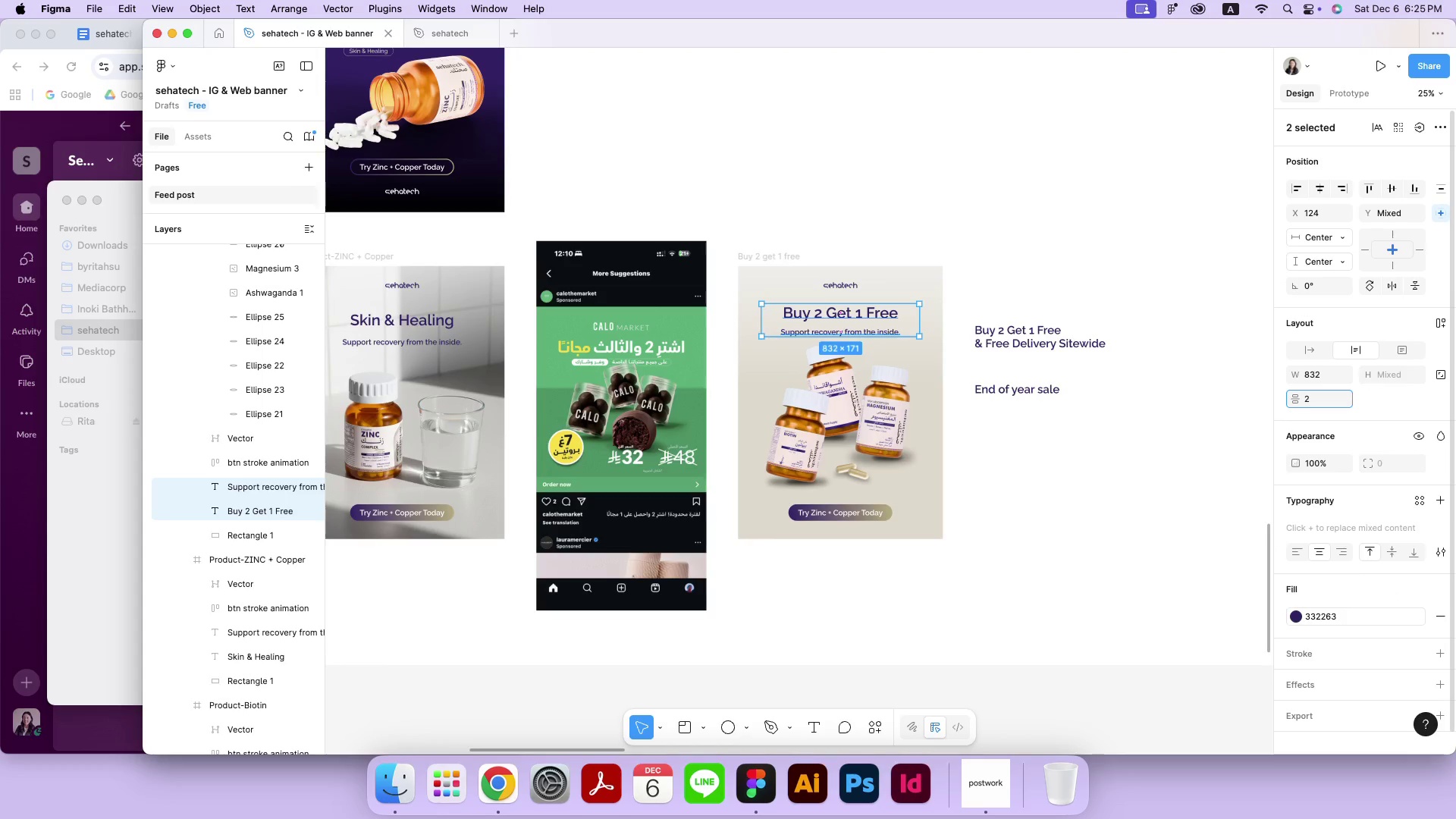 
key(Enter)
 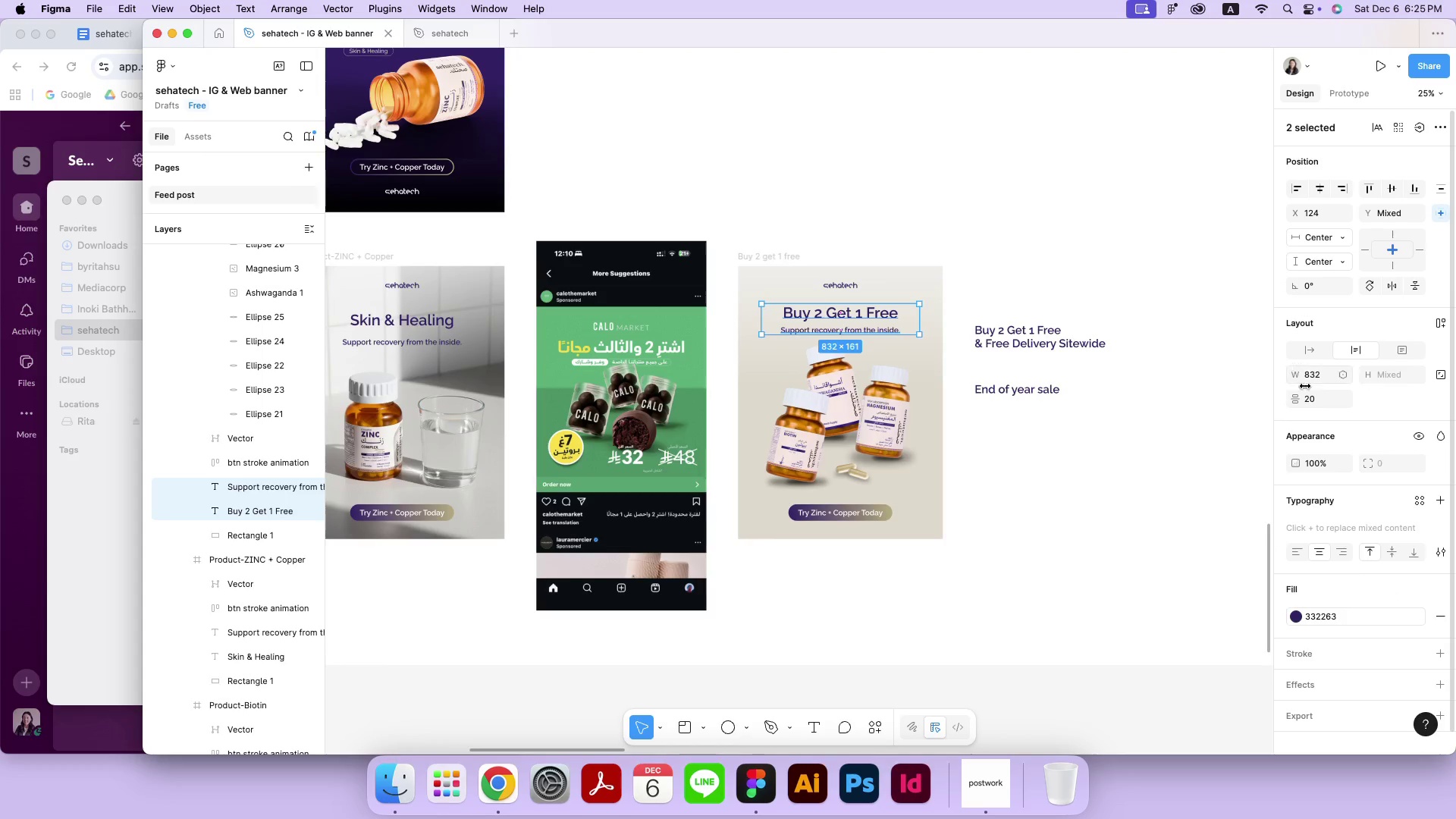 
left_click([1082, 285])
 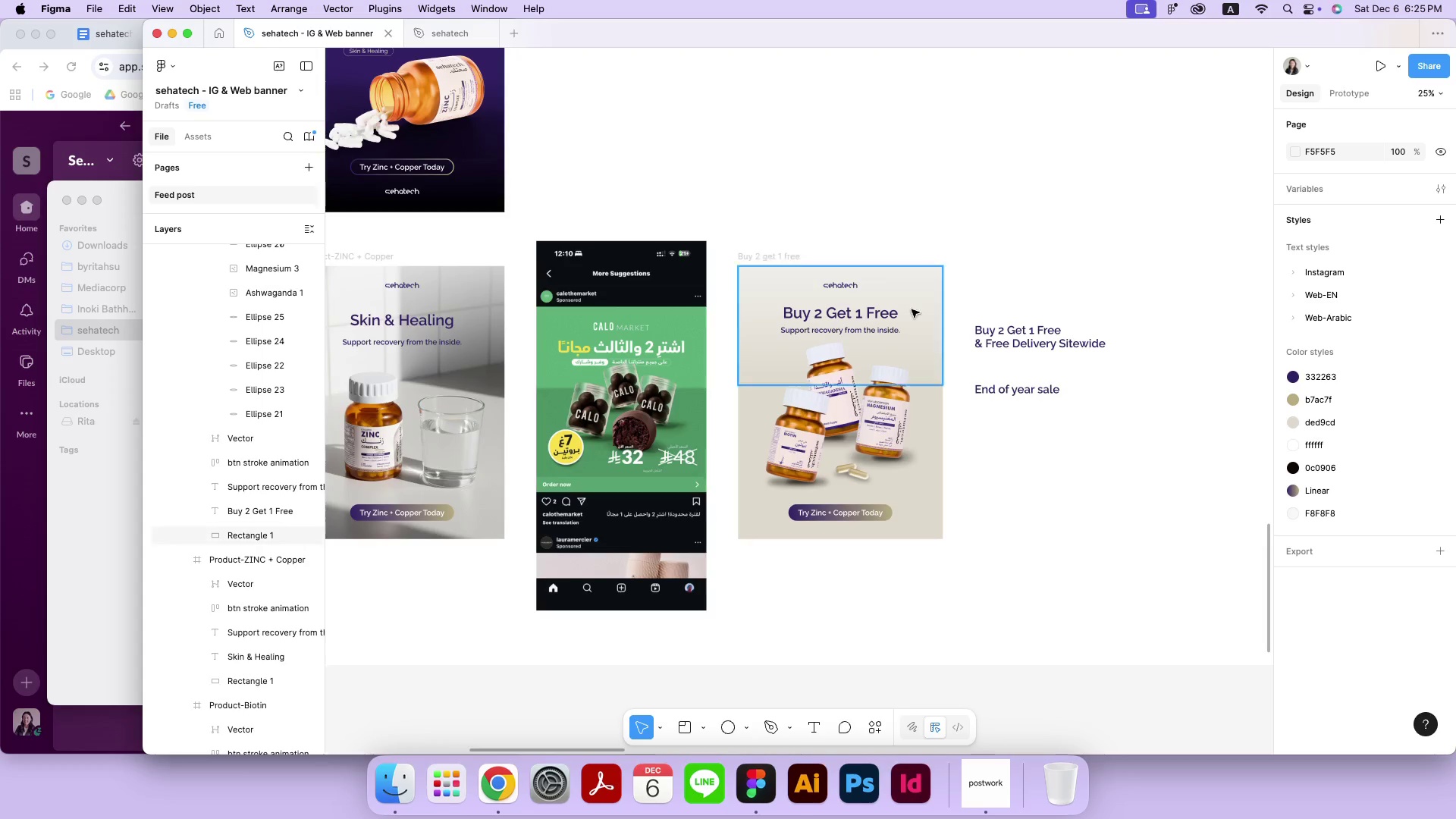 
left_click([886, 318])
 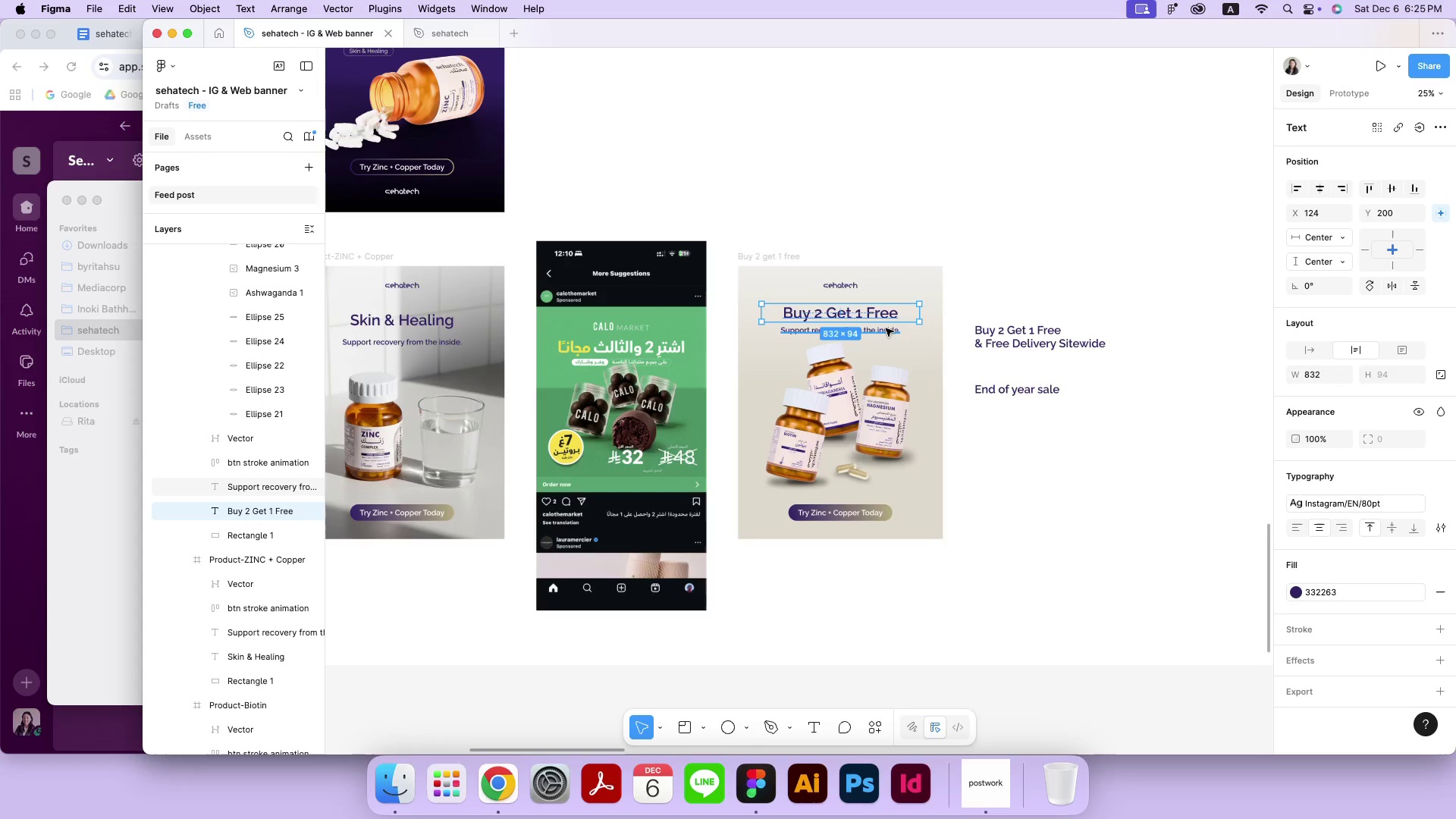 
hold_key(key=ShiftLeft, duration=0.57)
left_click([885, 331])
 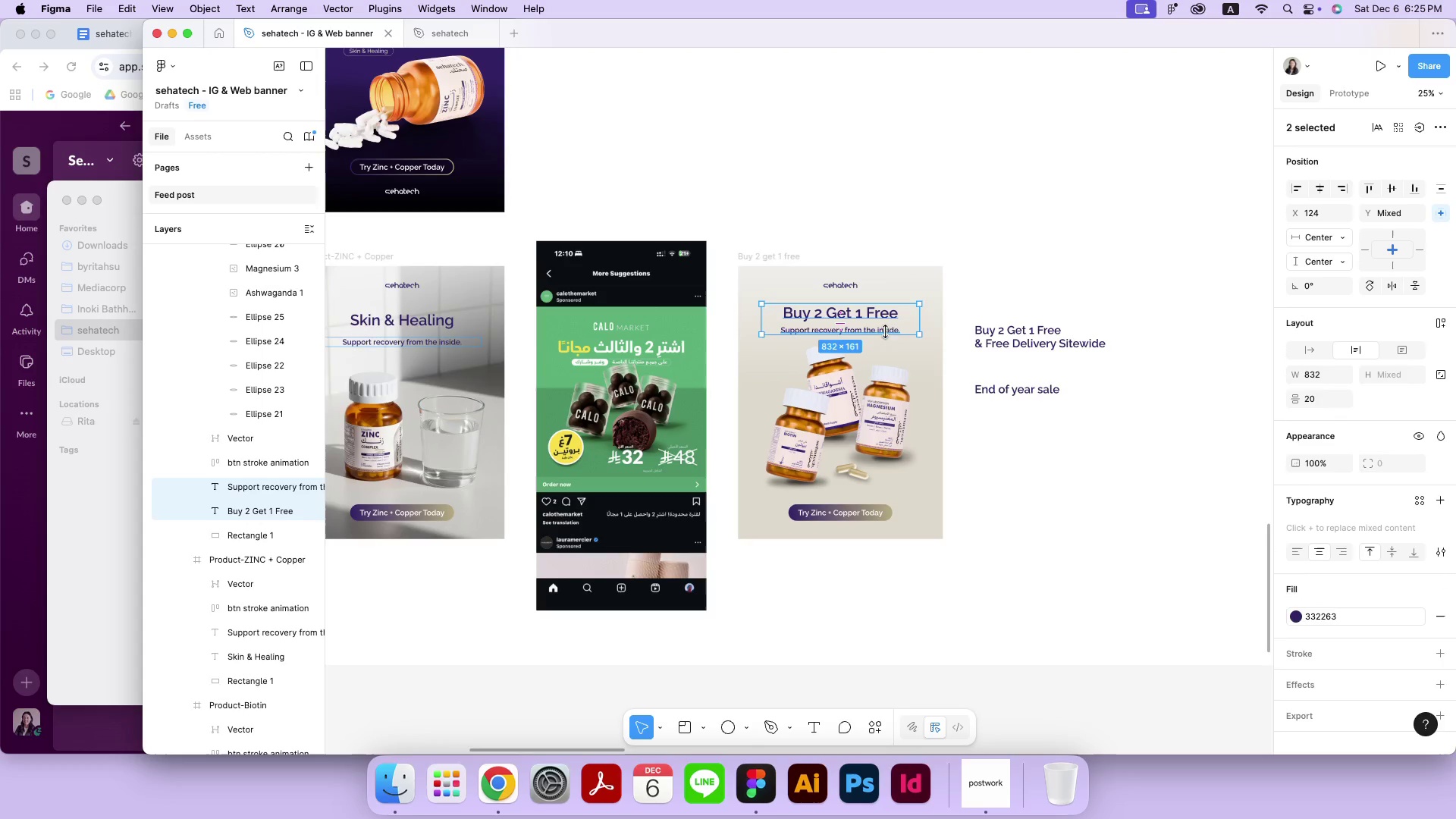 
left_click_drag(start_coordinate=[884, 316], to_coordinate=[885, 311])
 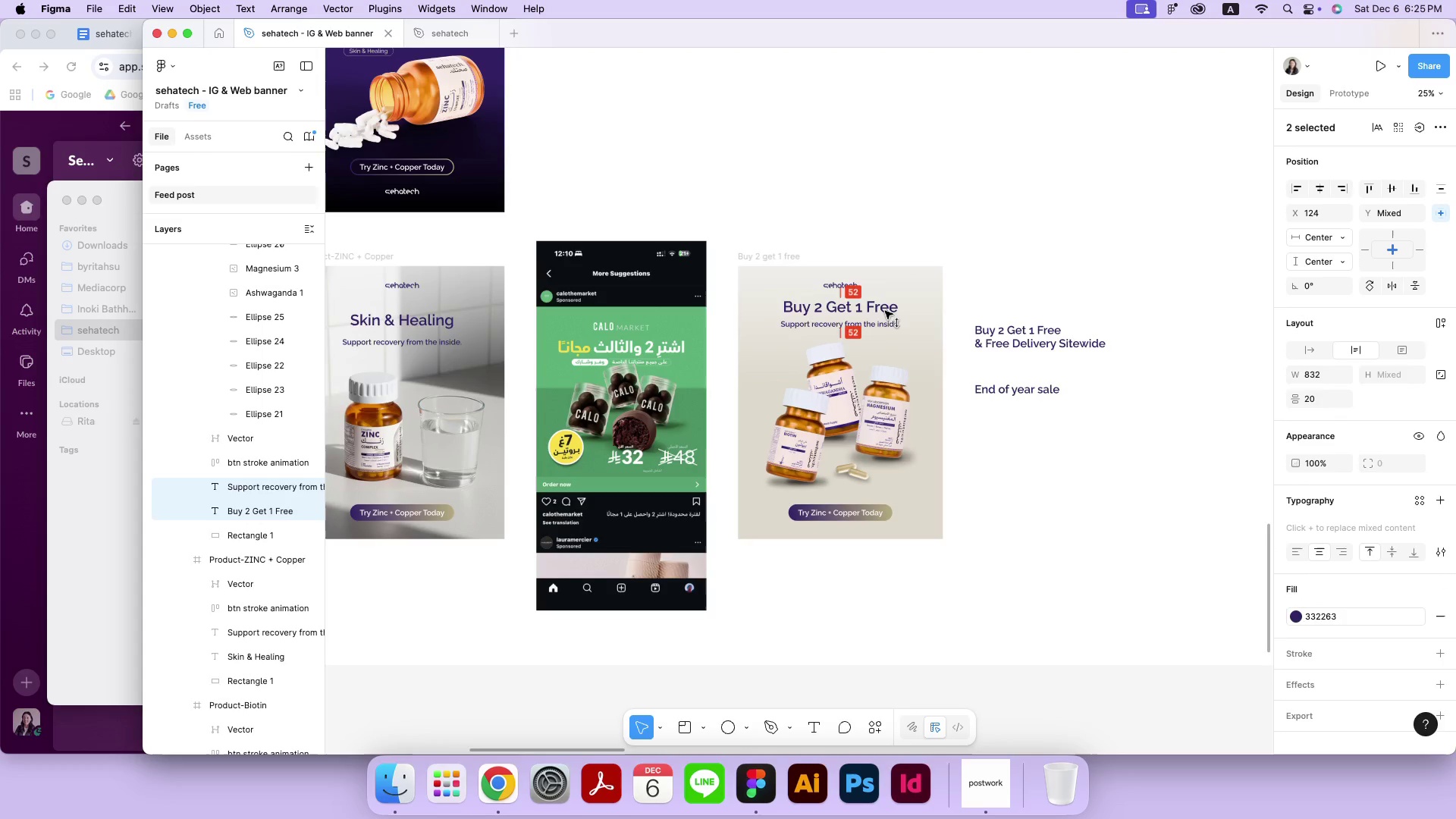 
hold_key(key=ShiftLeft, duration=0.82)
 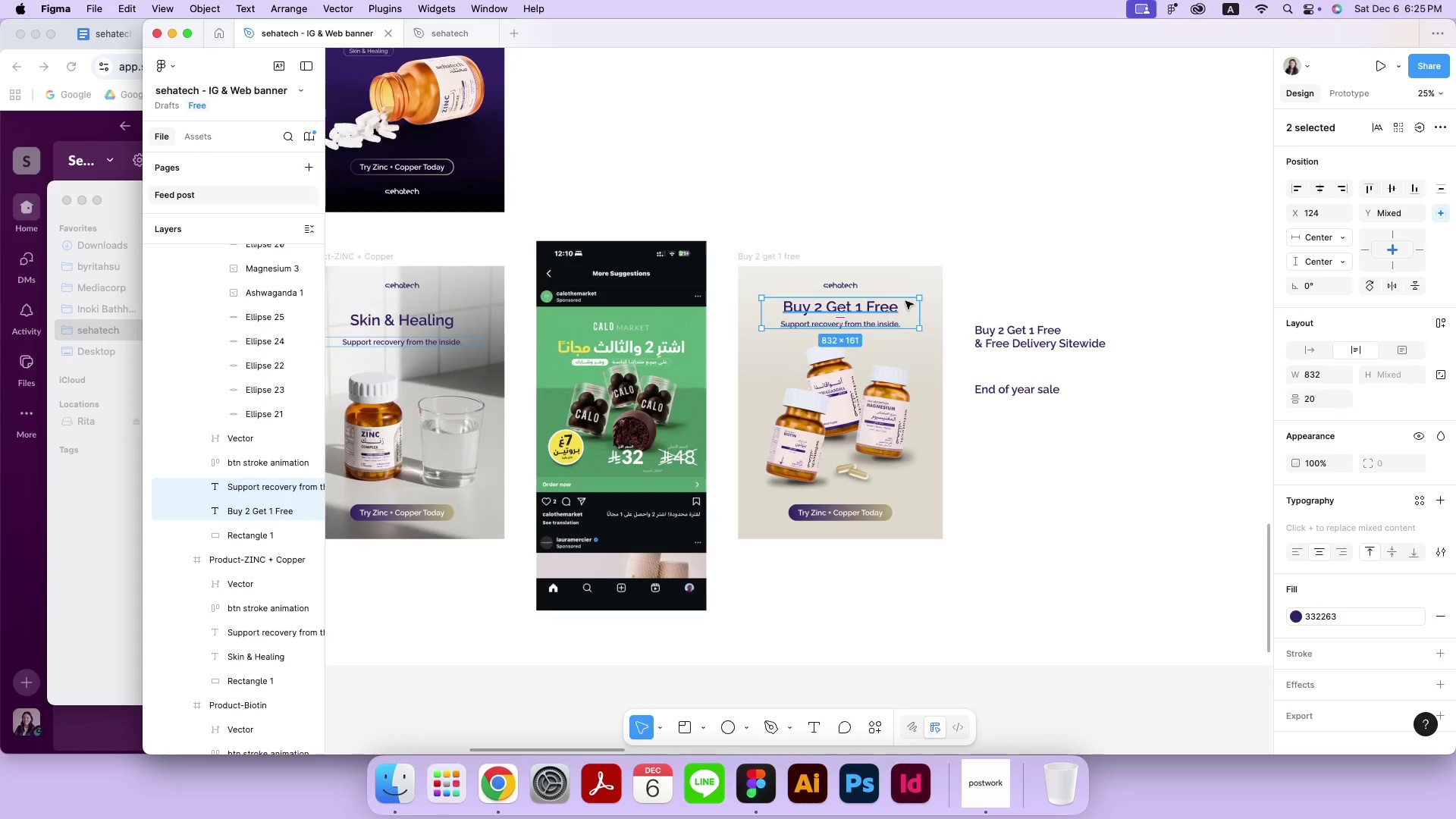 
left_click([1014, 269])
 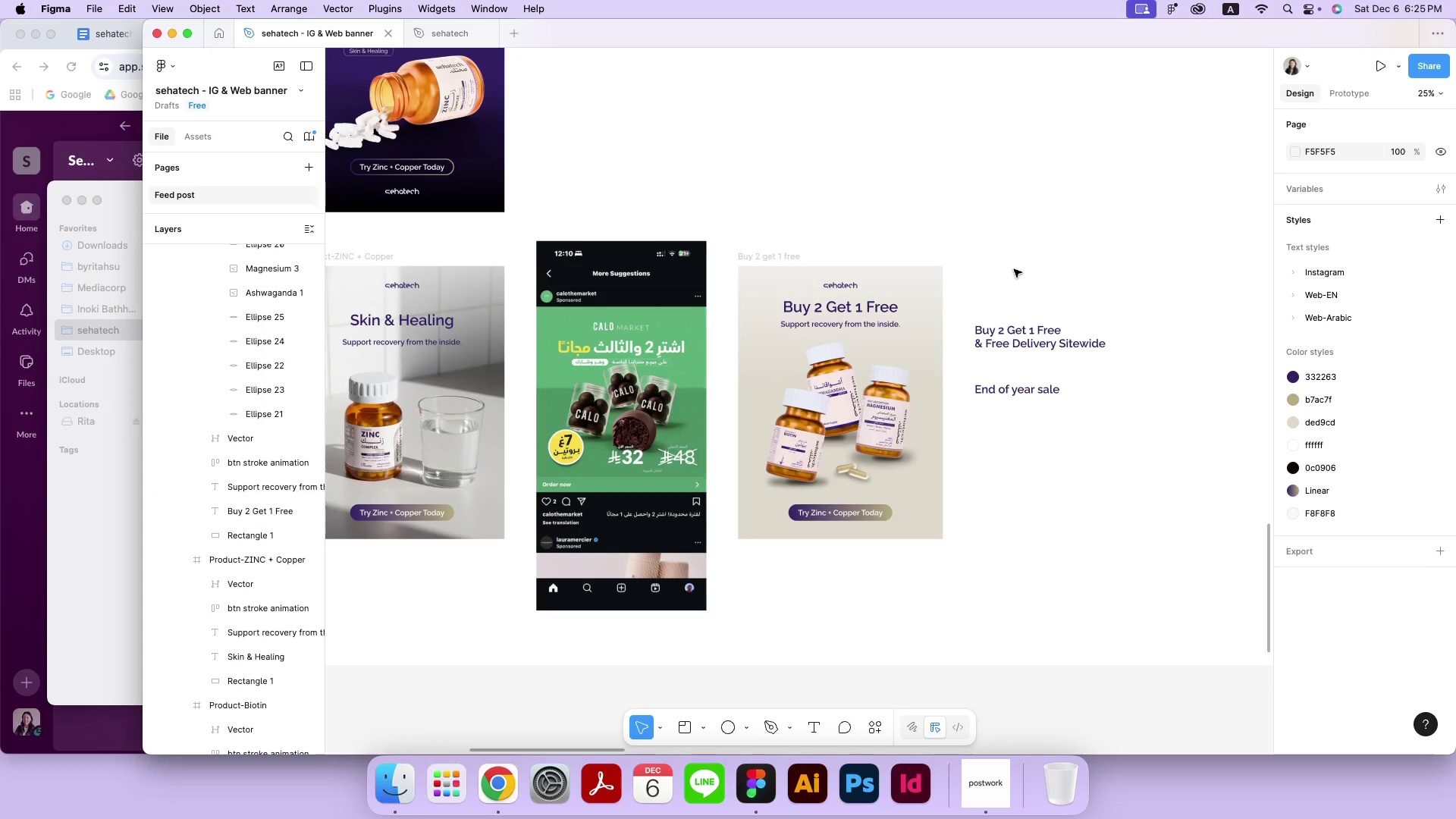 
left_click_drag(start_coordinate=[896, 393], to_coordinate=[896, 399])
 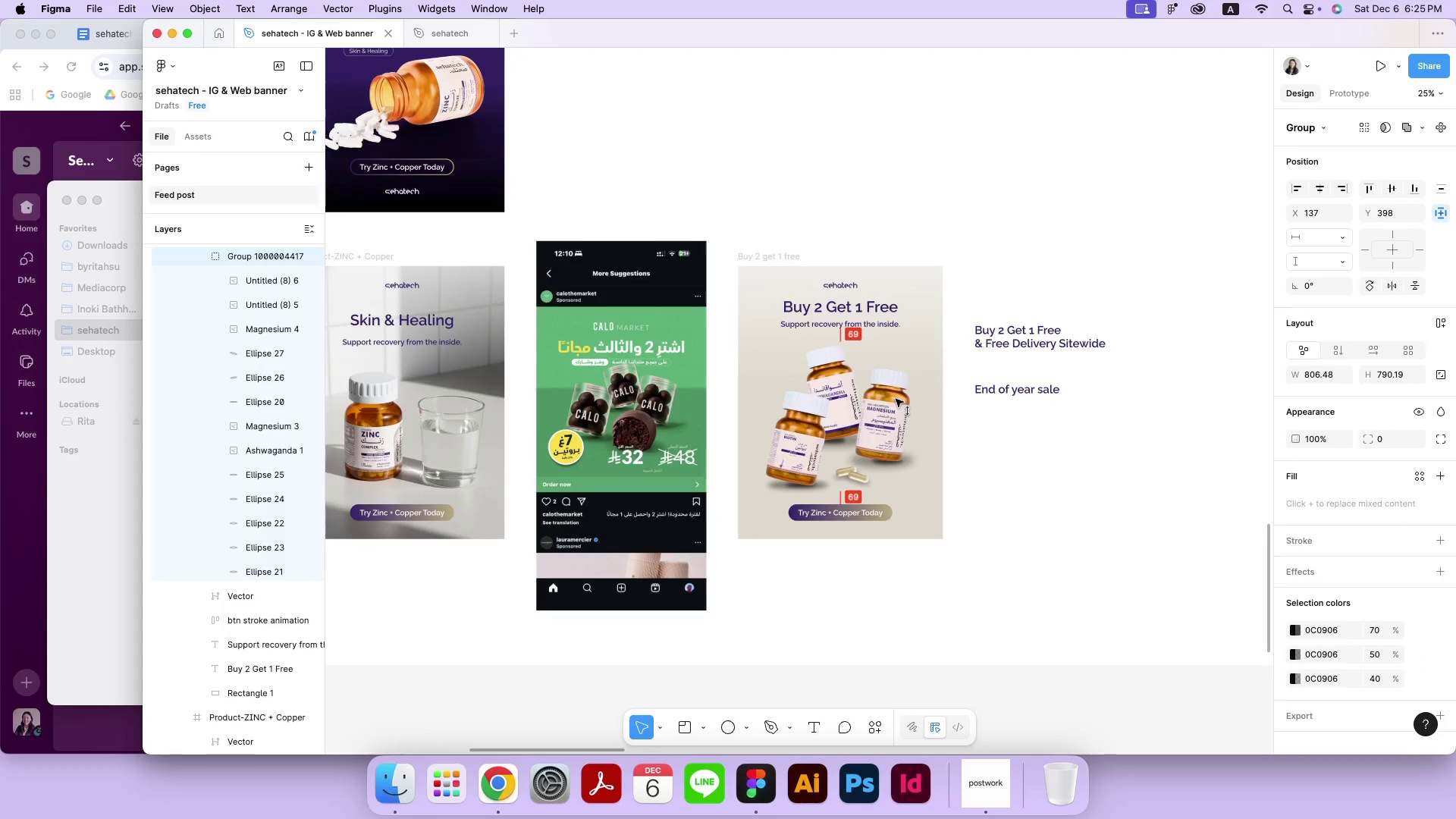 
hold_key(key=ShiftLeft, duration=1.45)
 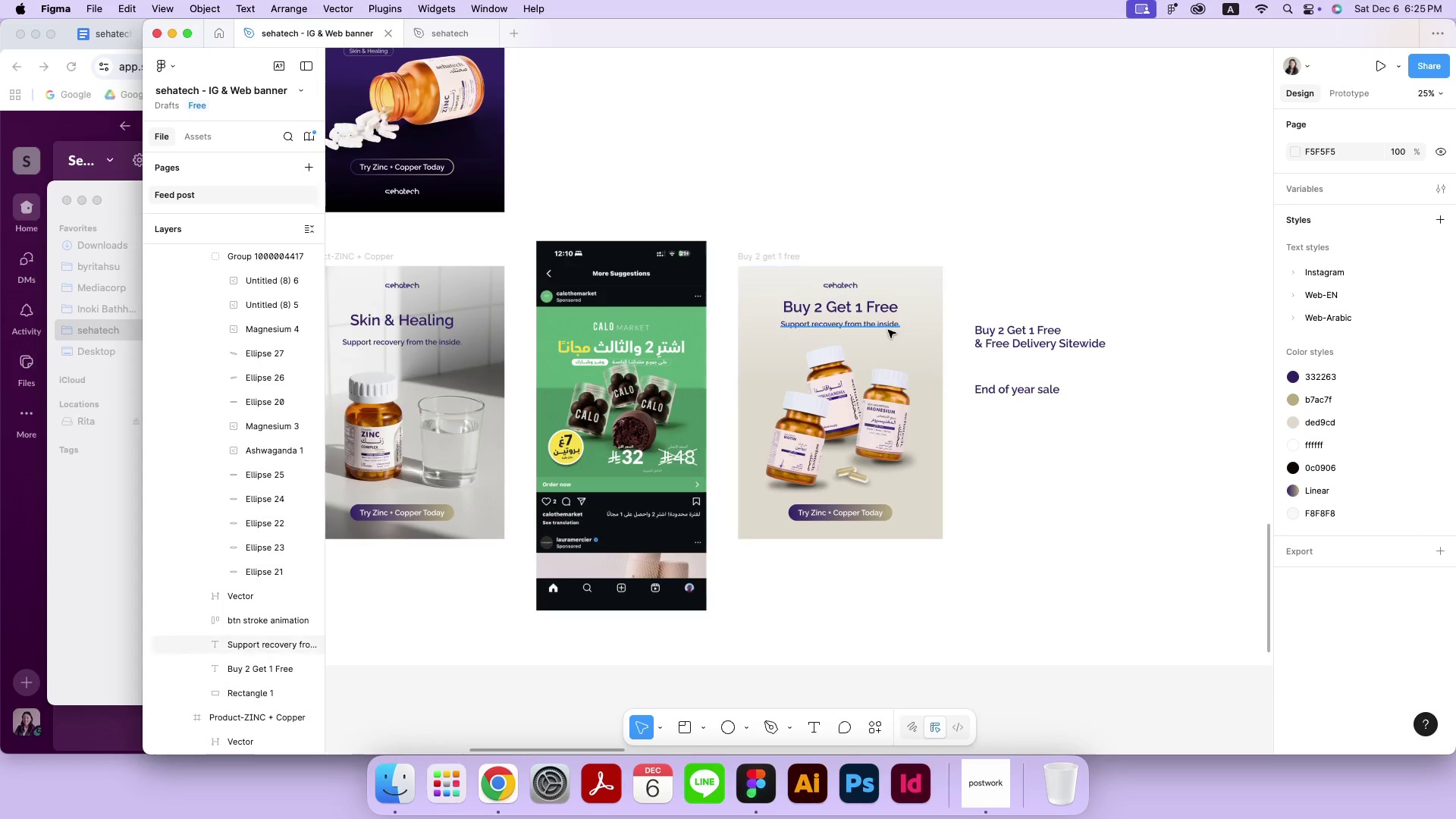 
double_click([883, 328])
 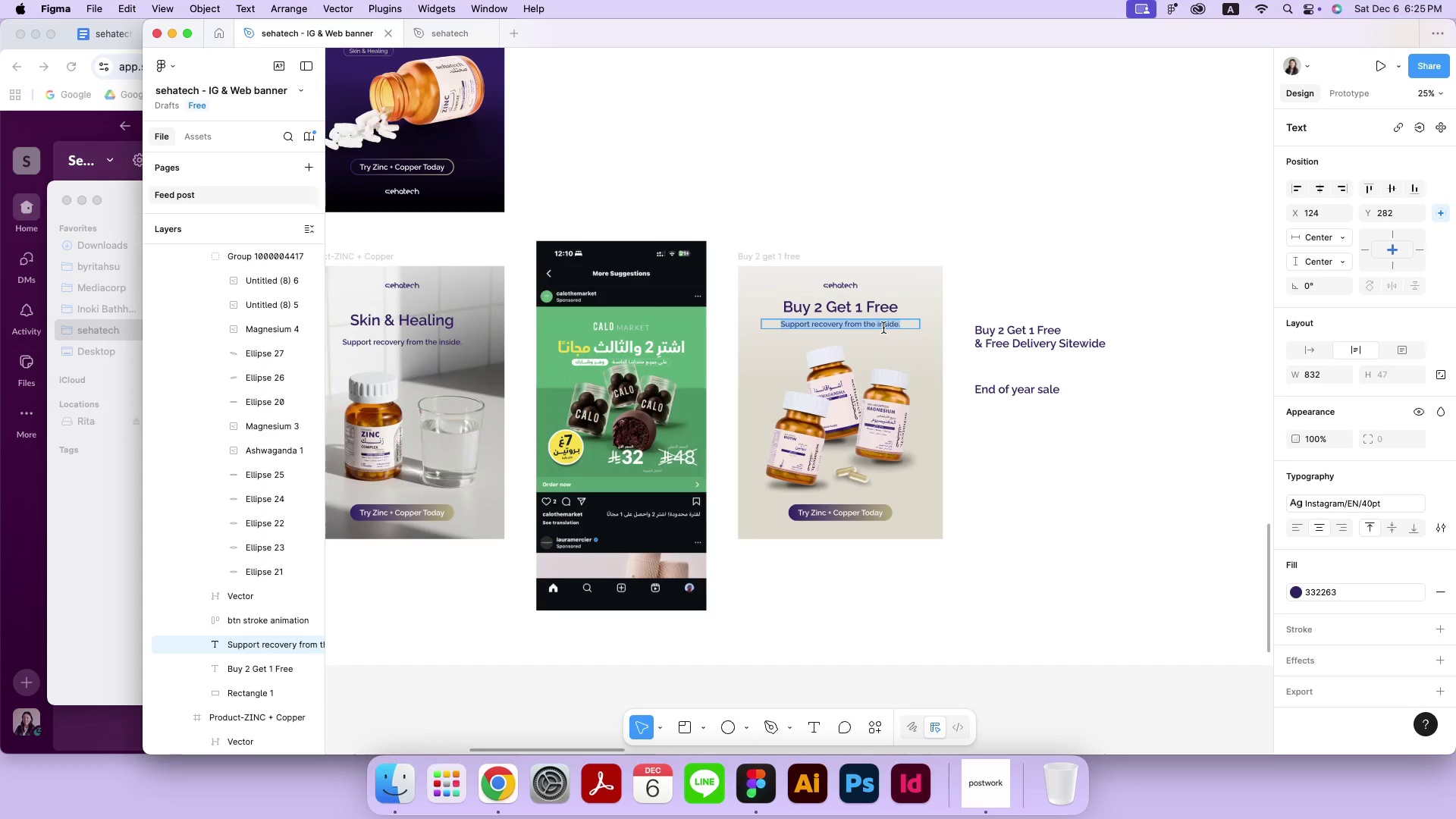 
hold_key(key=CapsLock, duration=0.79)
 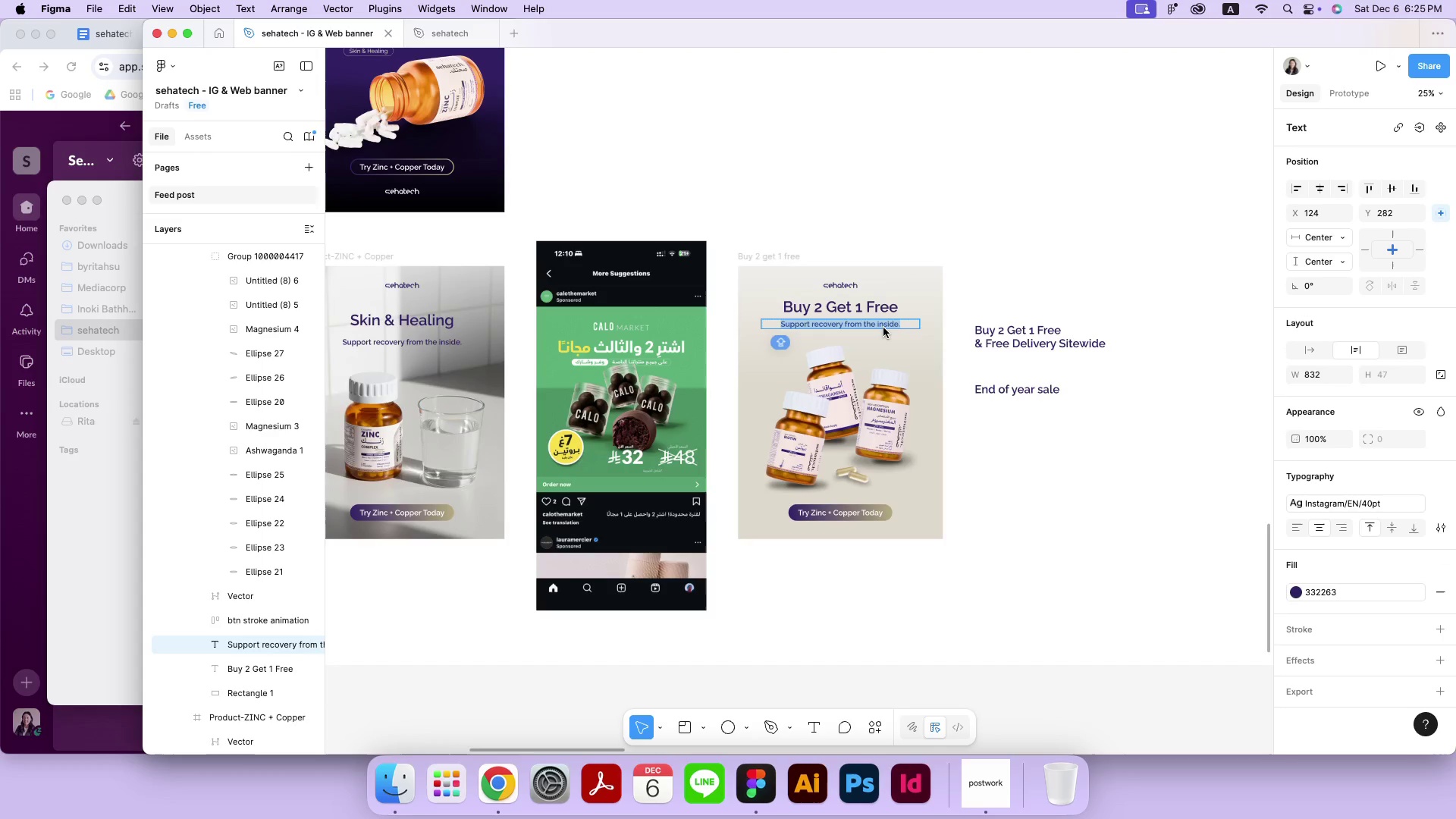 
type(Free dELIVERY Sitewide)
 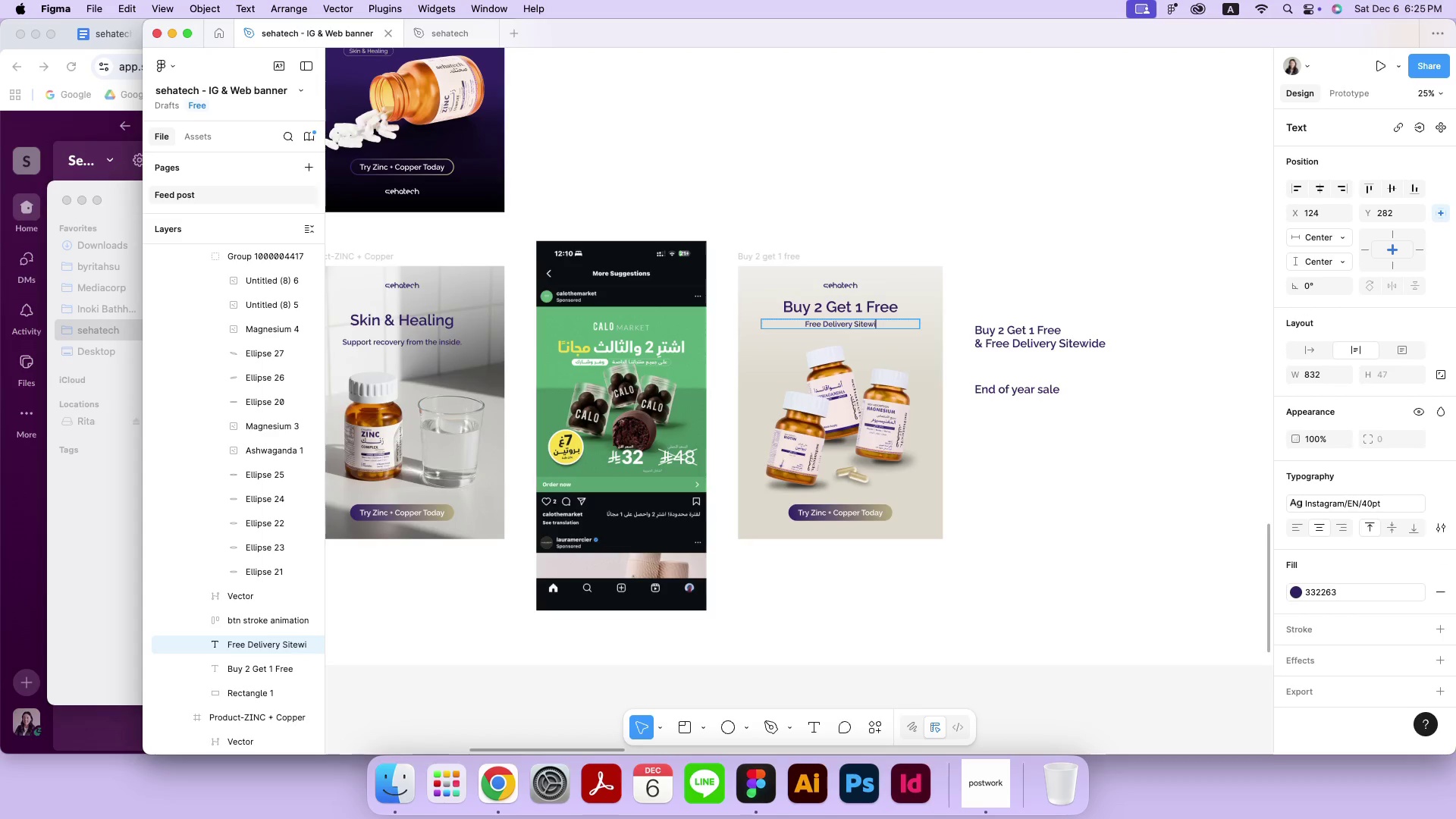 
hold_key(key=CapsLock, duration=0.66)
 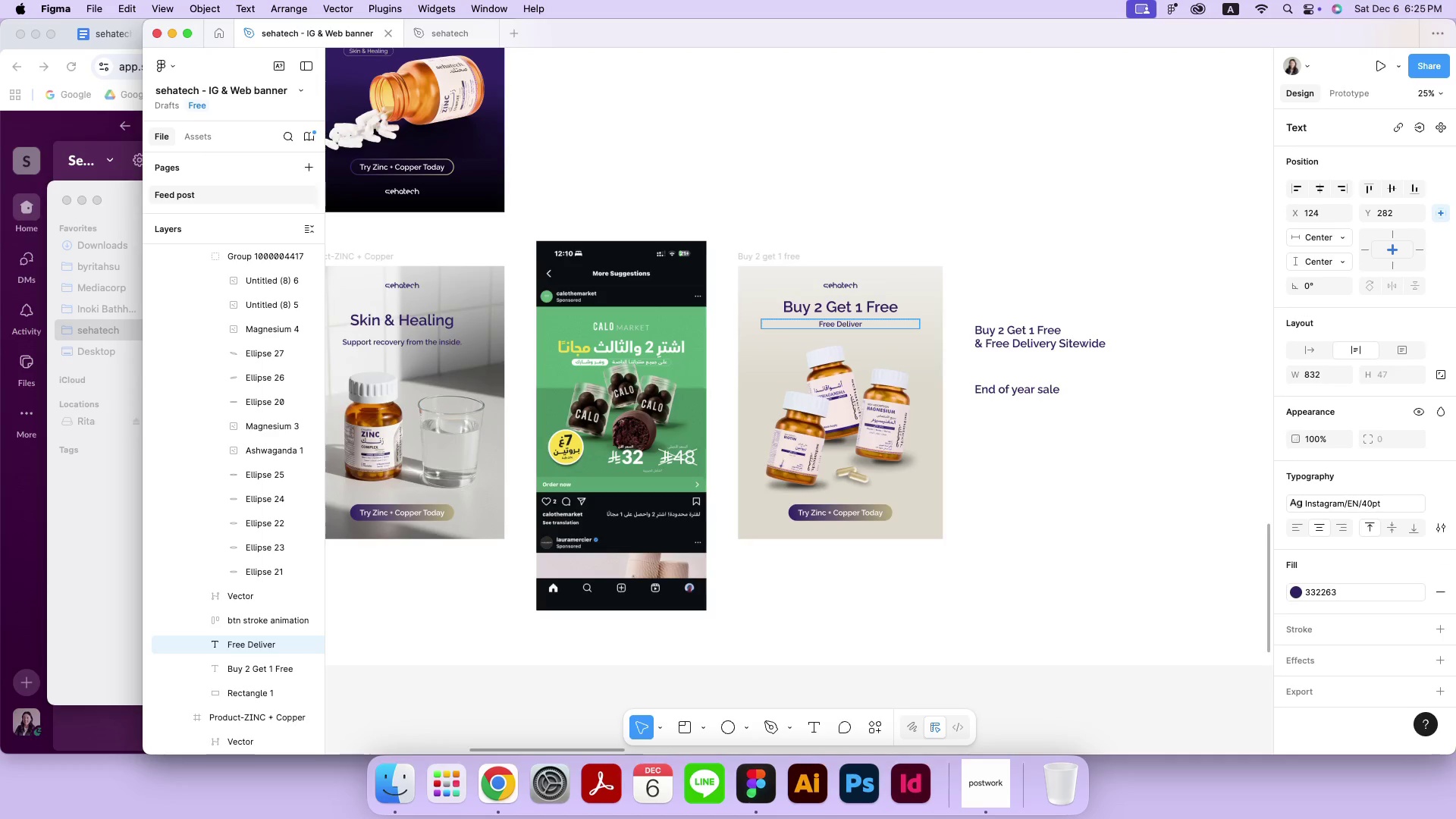 
hold_key(key=CapsLock, duration=0.68)
 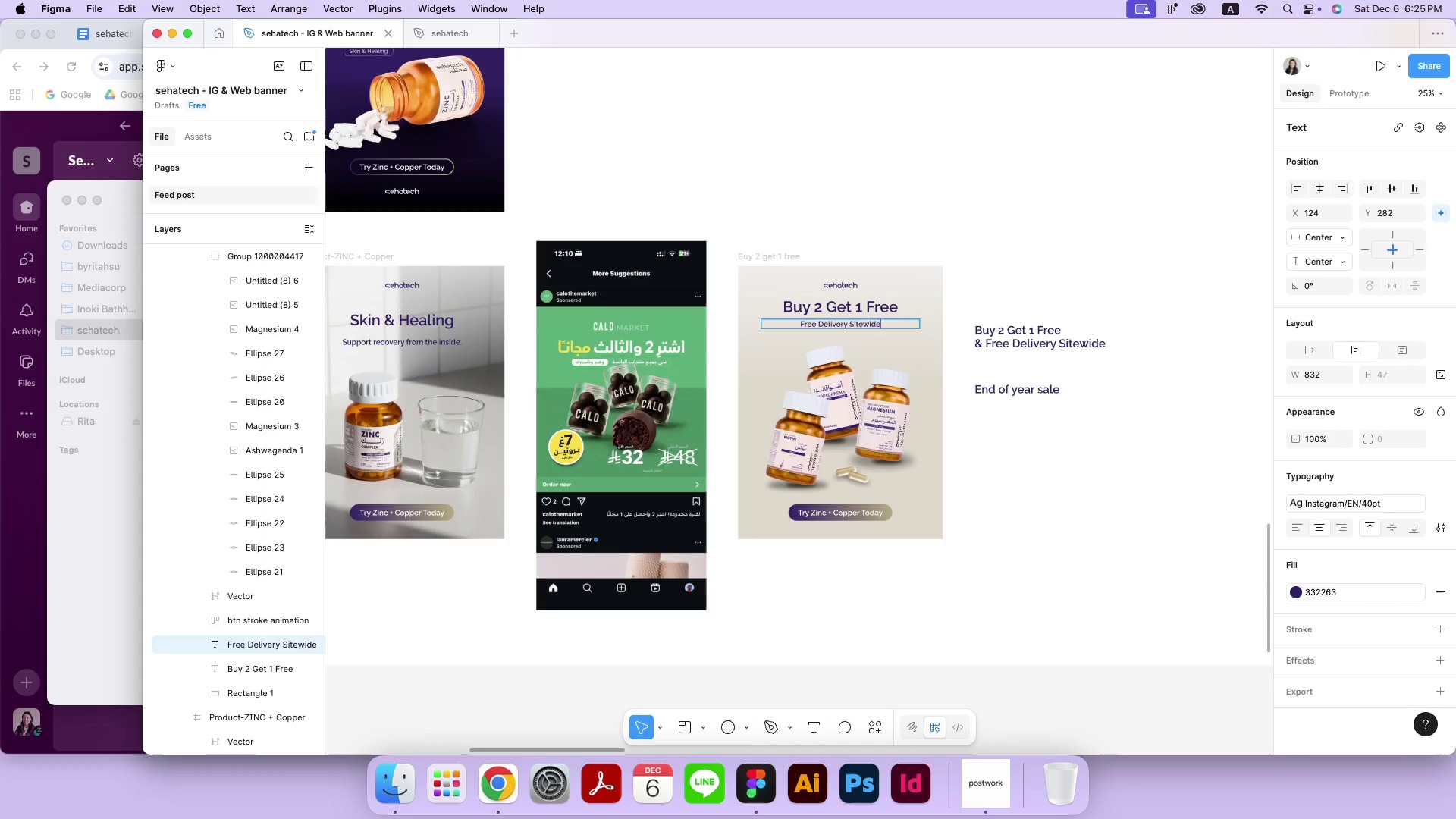 
double_click([1031, 257])
 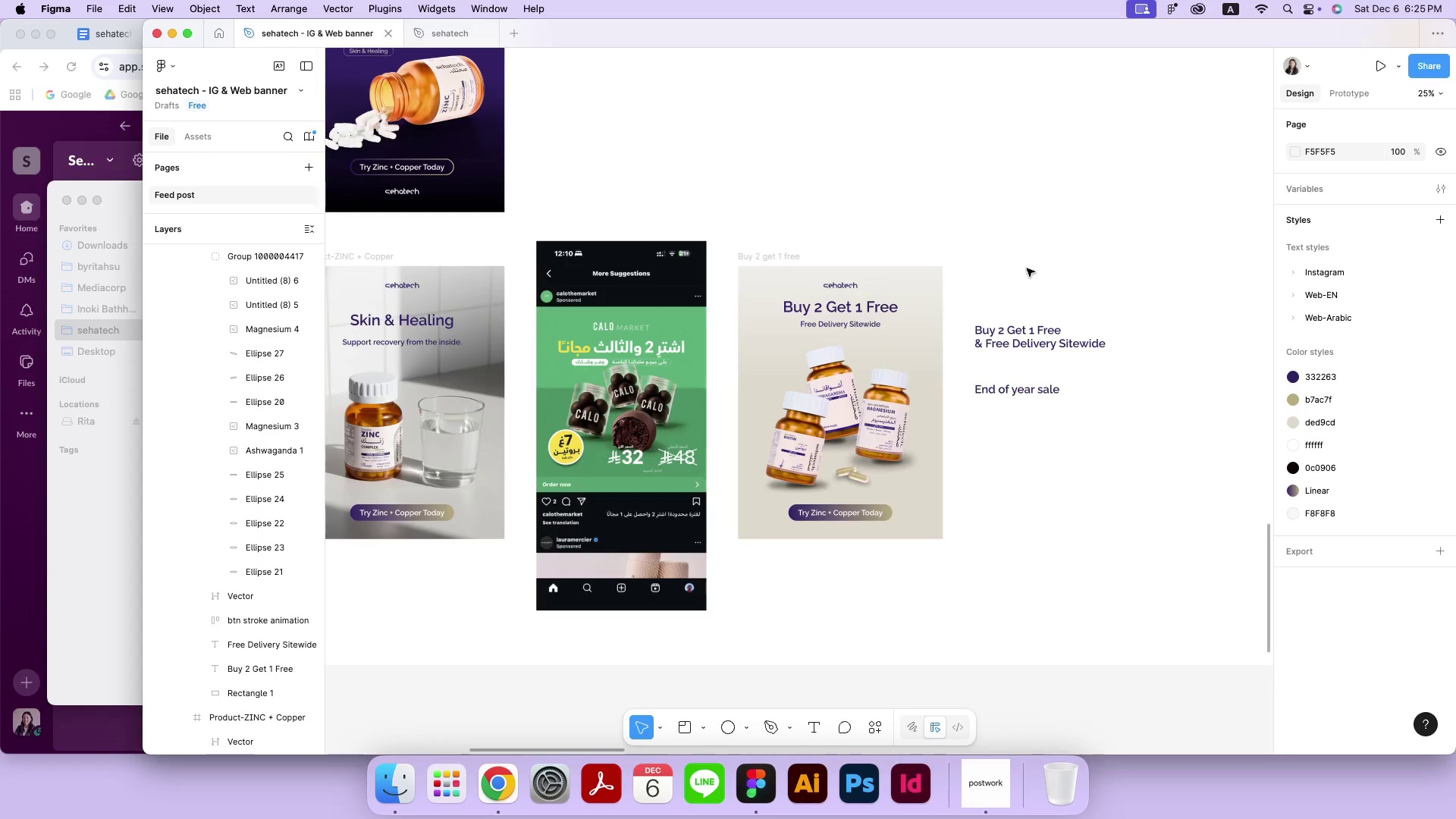 
wait(18.56)
 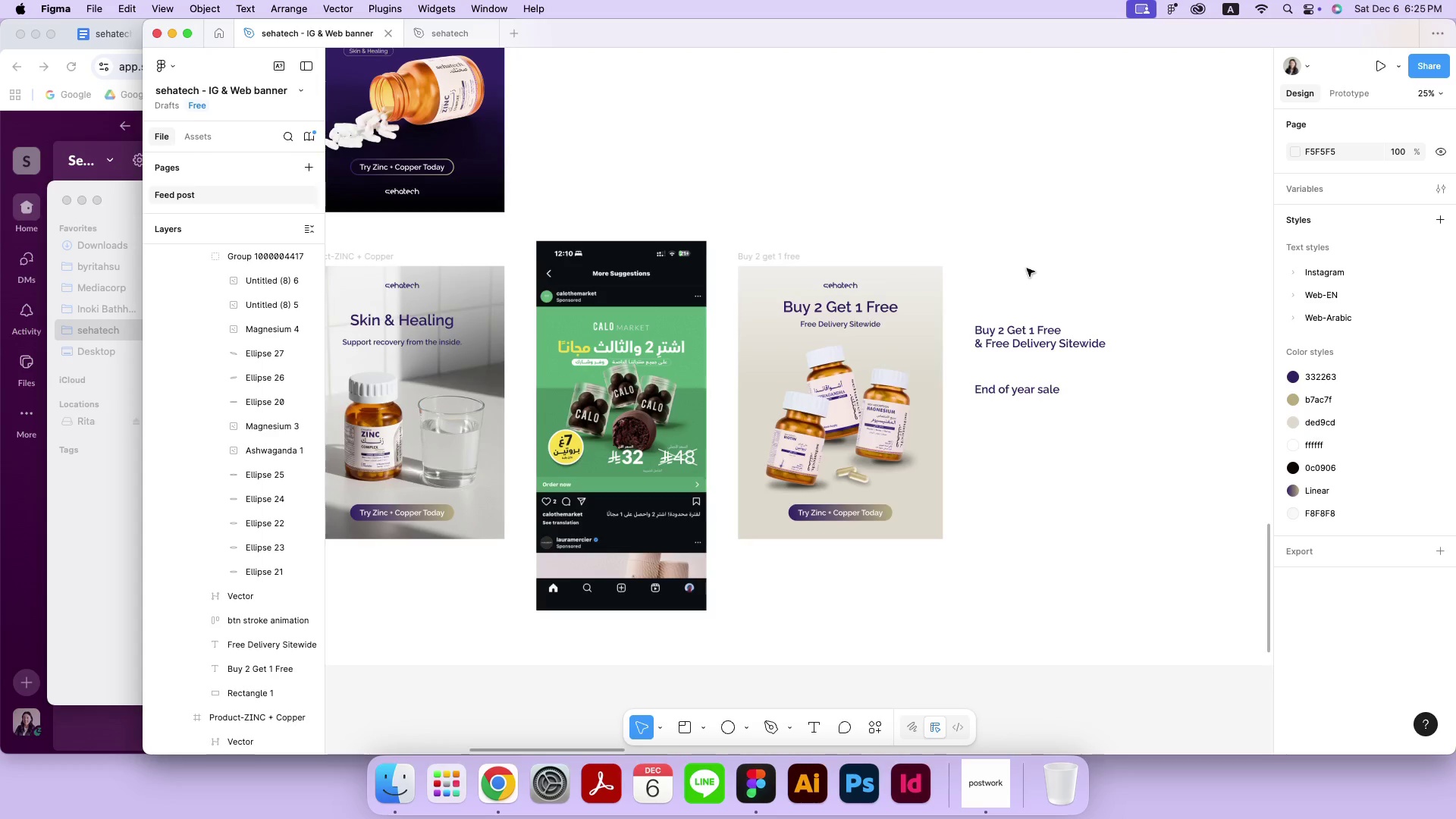 
double_click([834, 514])
 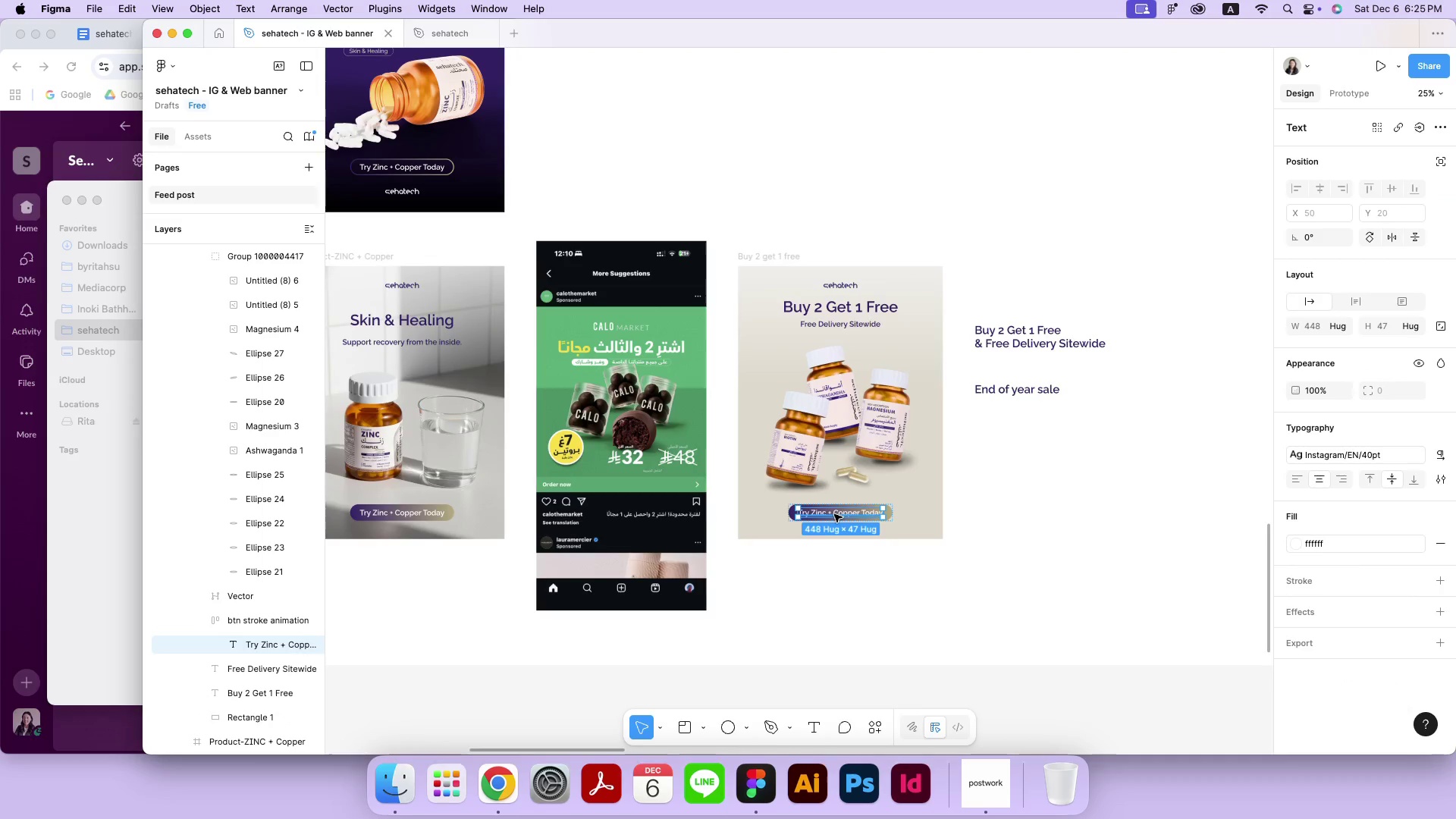 
triple_click([834, 514])
 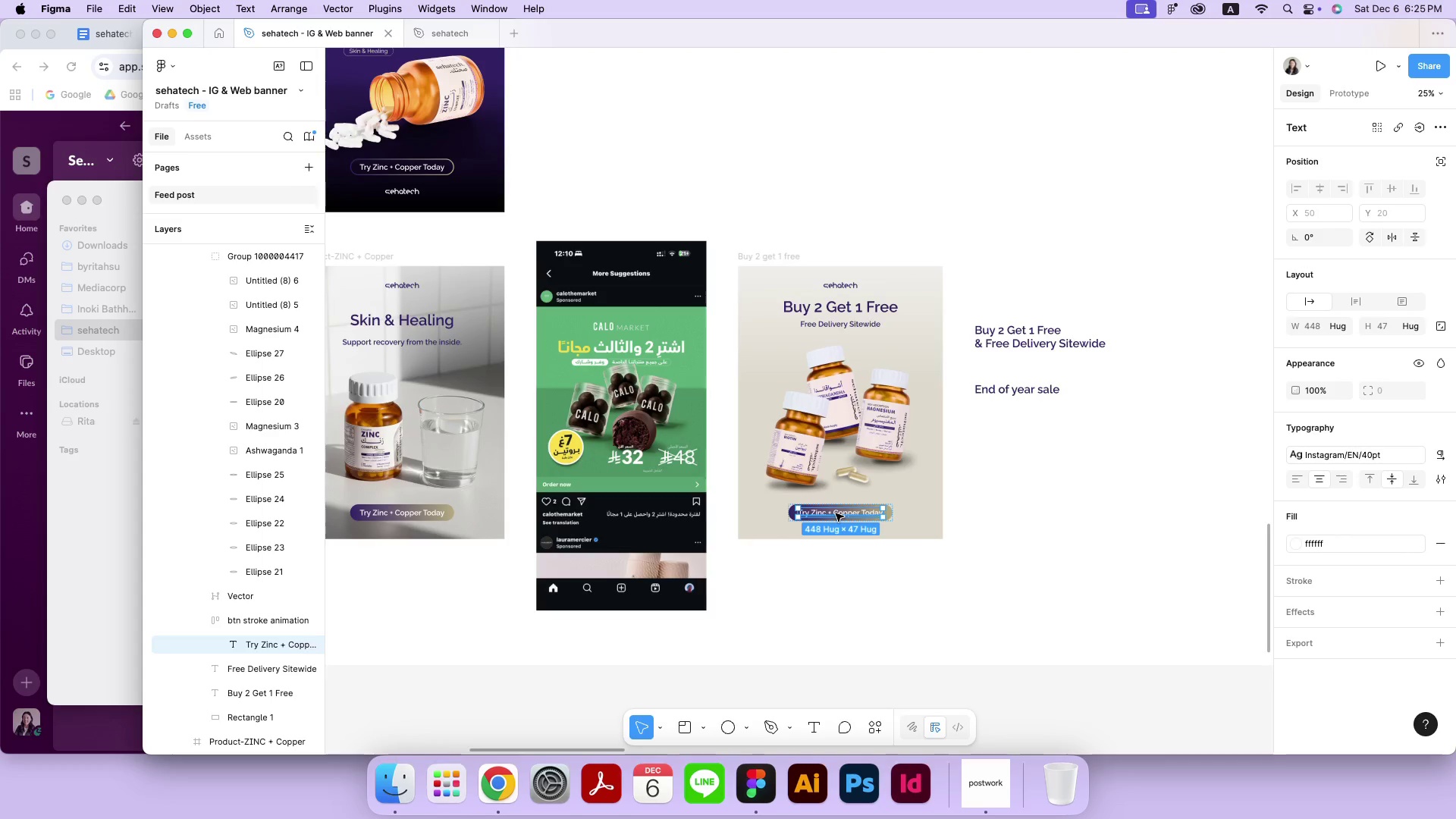 
double_click([836, 513])
 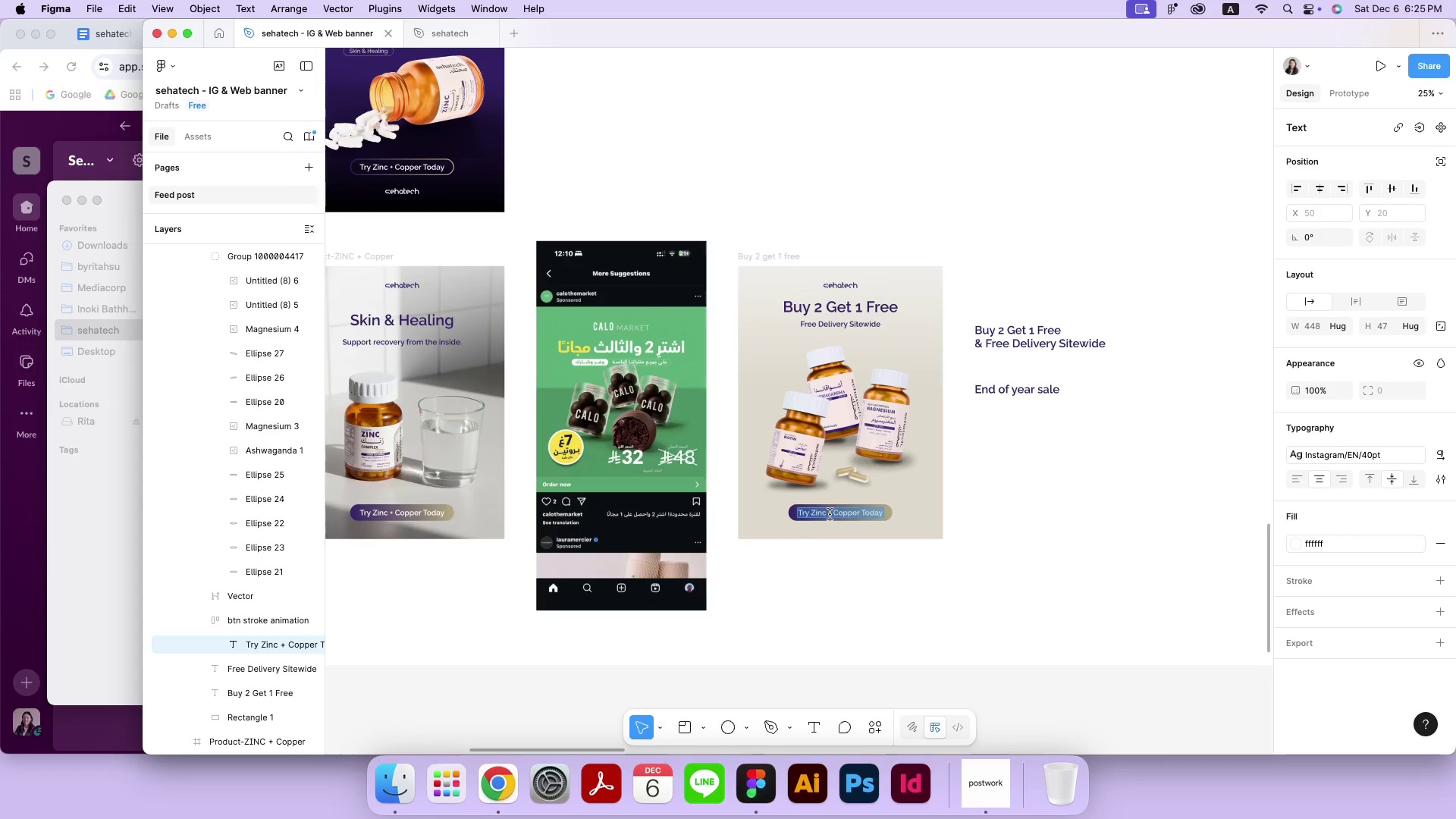 
hold_key(key=CapsLock, duration=0.88)
 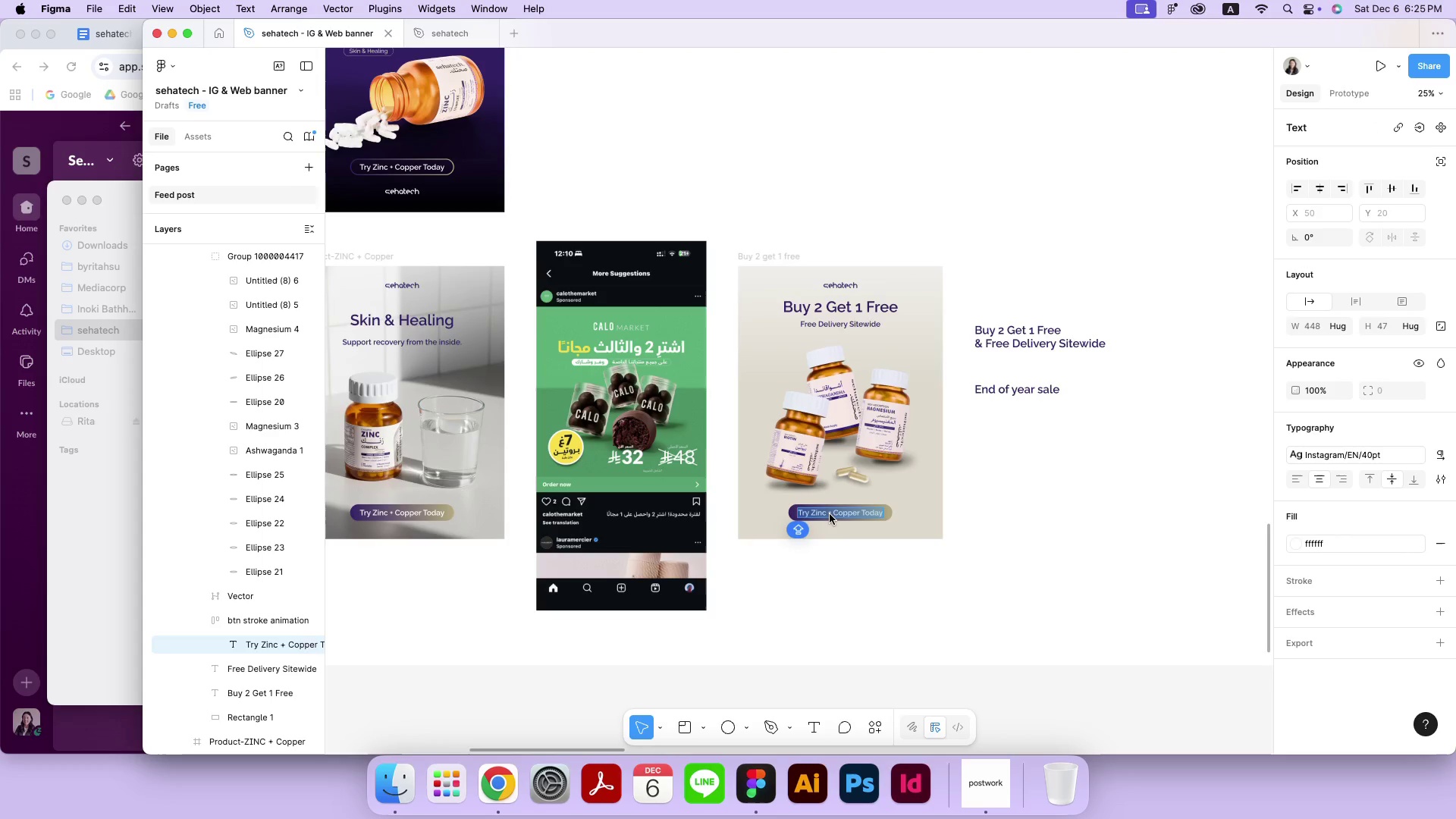 
type(sHOPE)
key(Backspace)
type( OUE)
key(Backspace)
type(R End of Yea)
key(Backspace)
key(Backspace)
type(EAR Sale)
 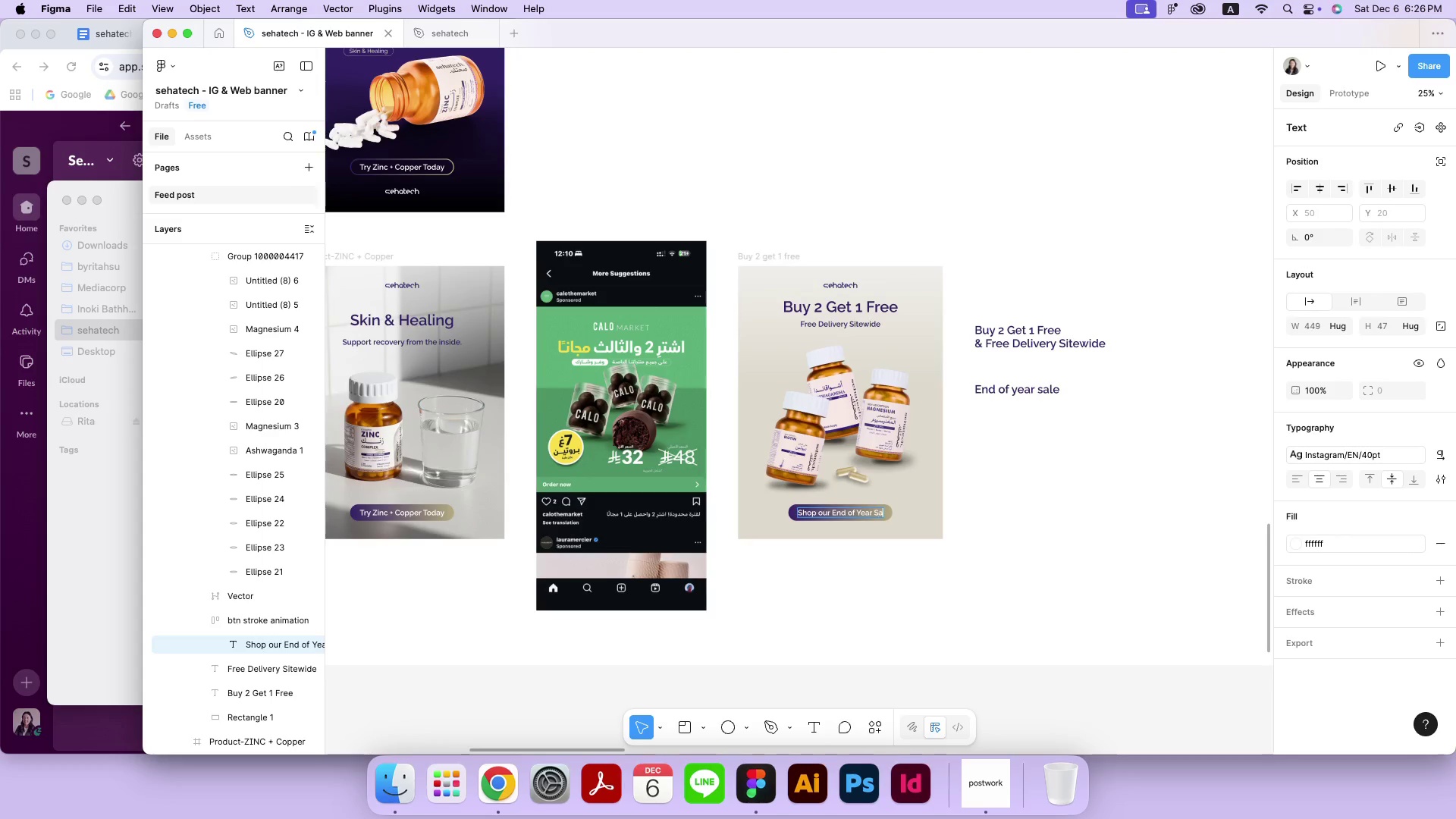 
hold_key(key=CapsLock, duration=0.64)
 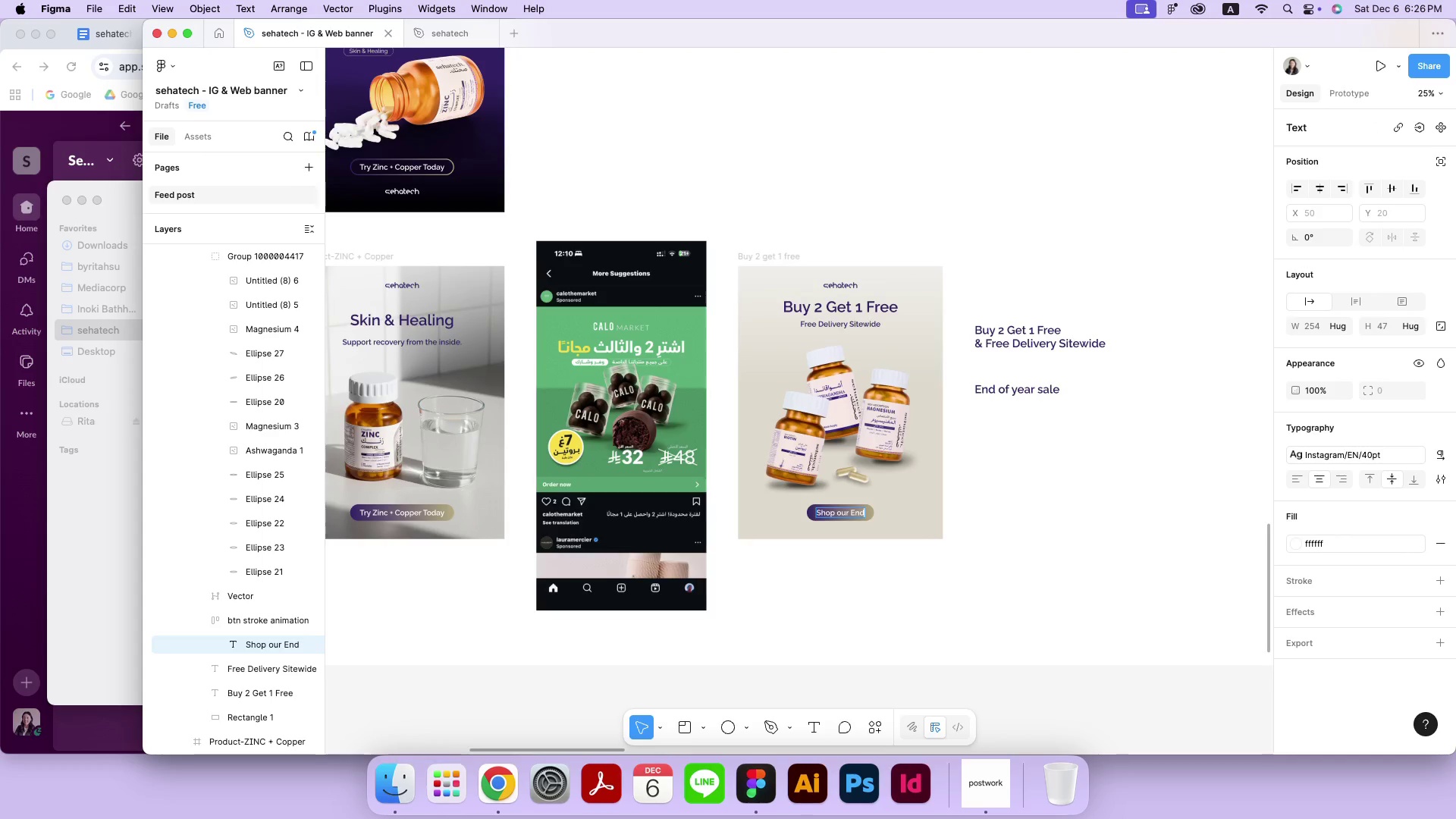 
hold_key(key=CapsLock, duration=0.87)
 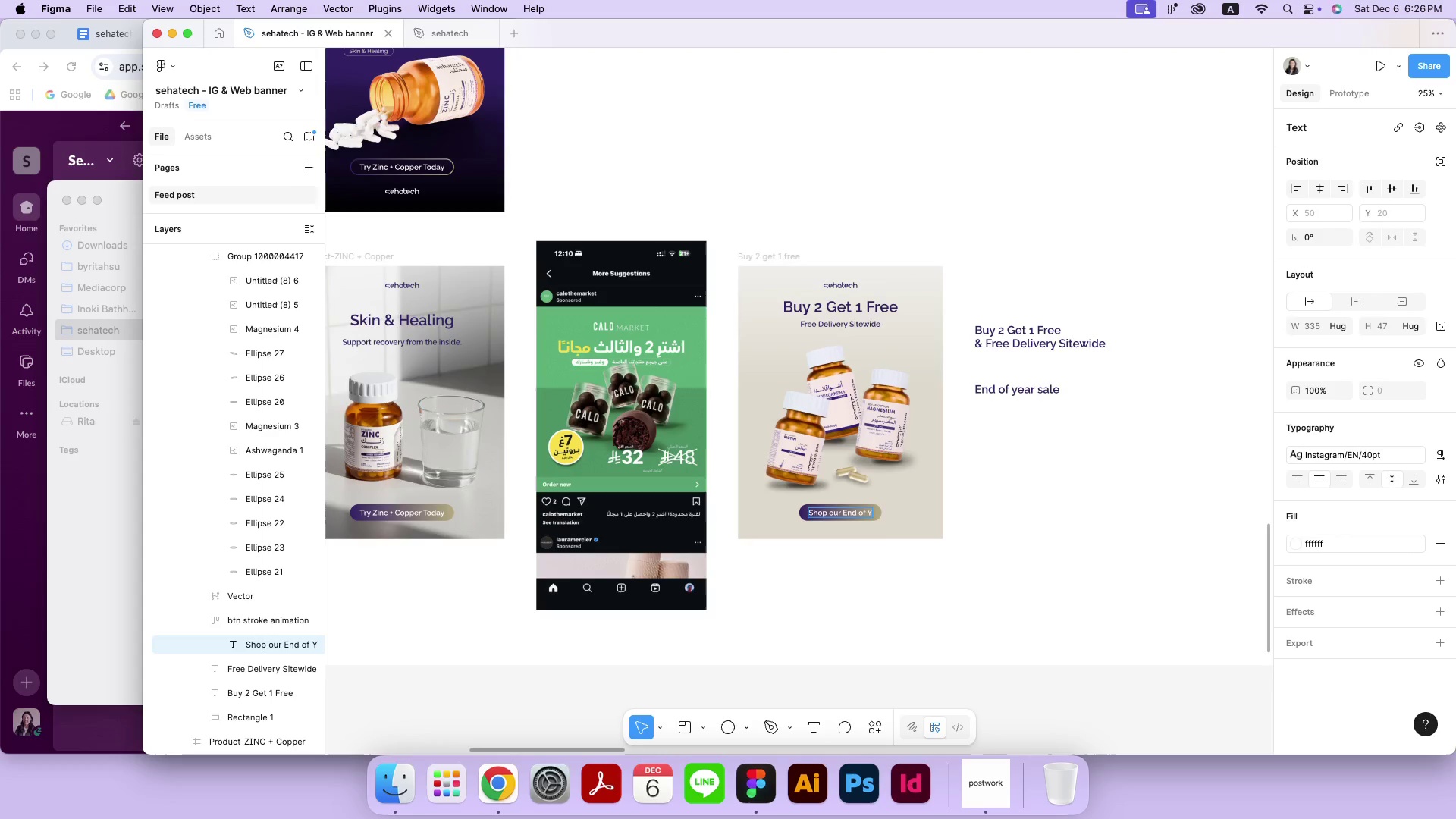 
hold_key(key=CapsLock, duration=0.75)
 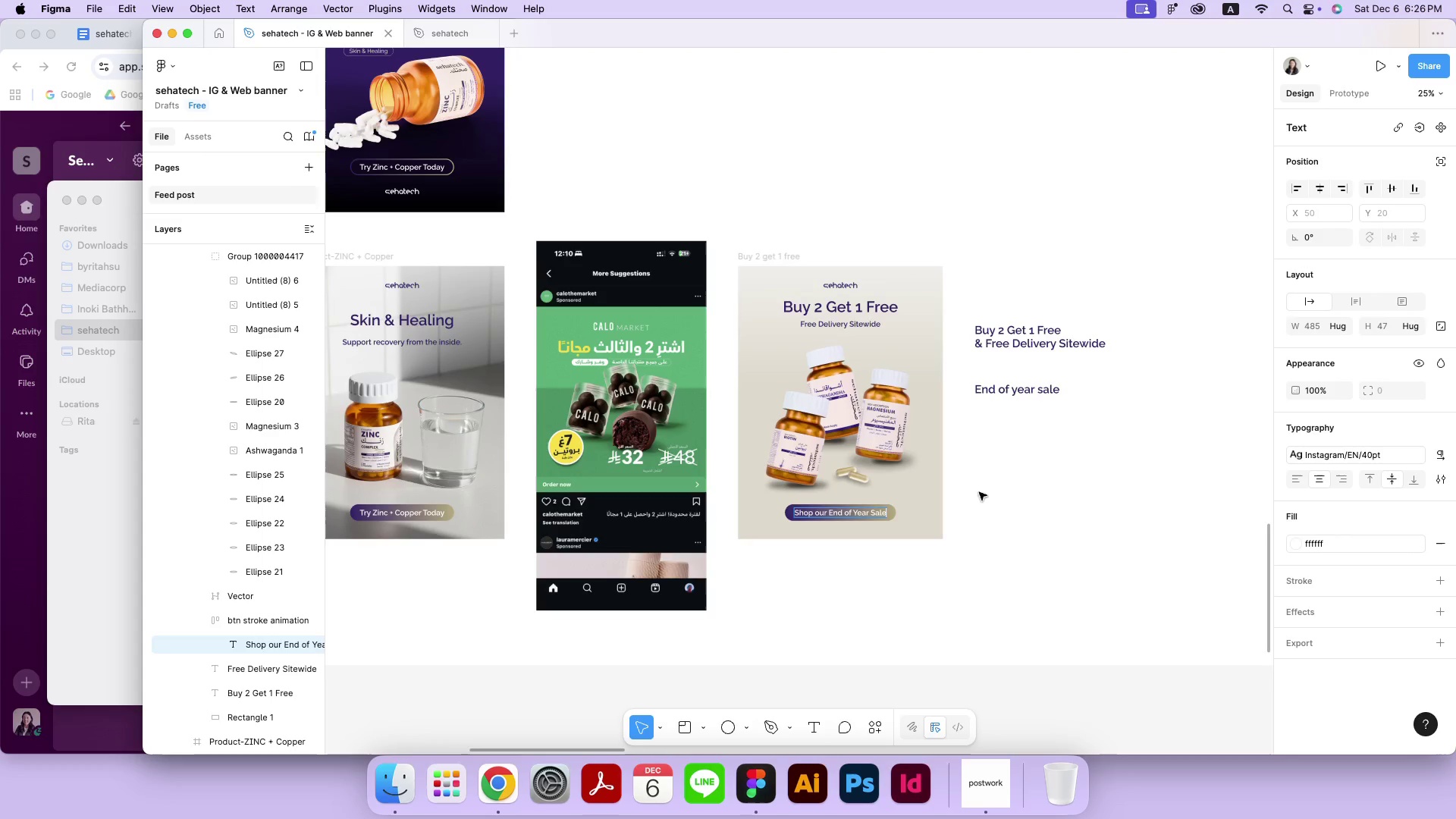 
key(Shift+ShiftRight)
 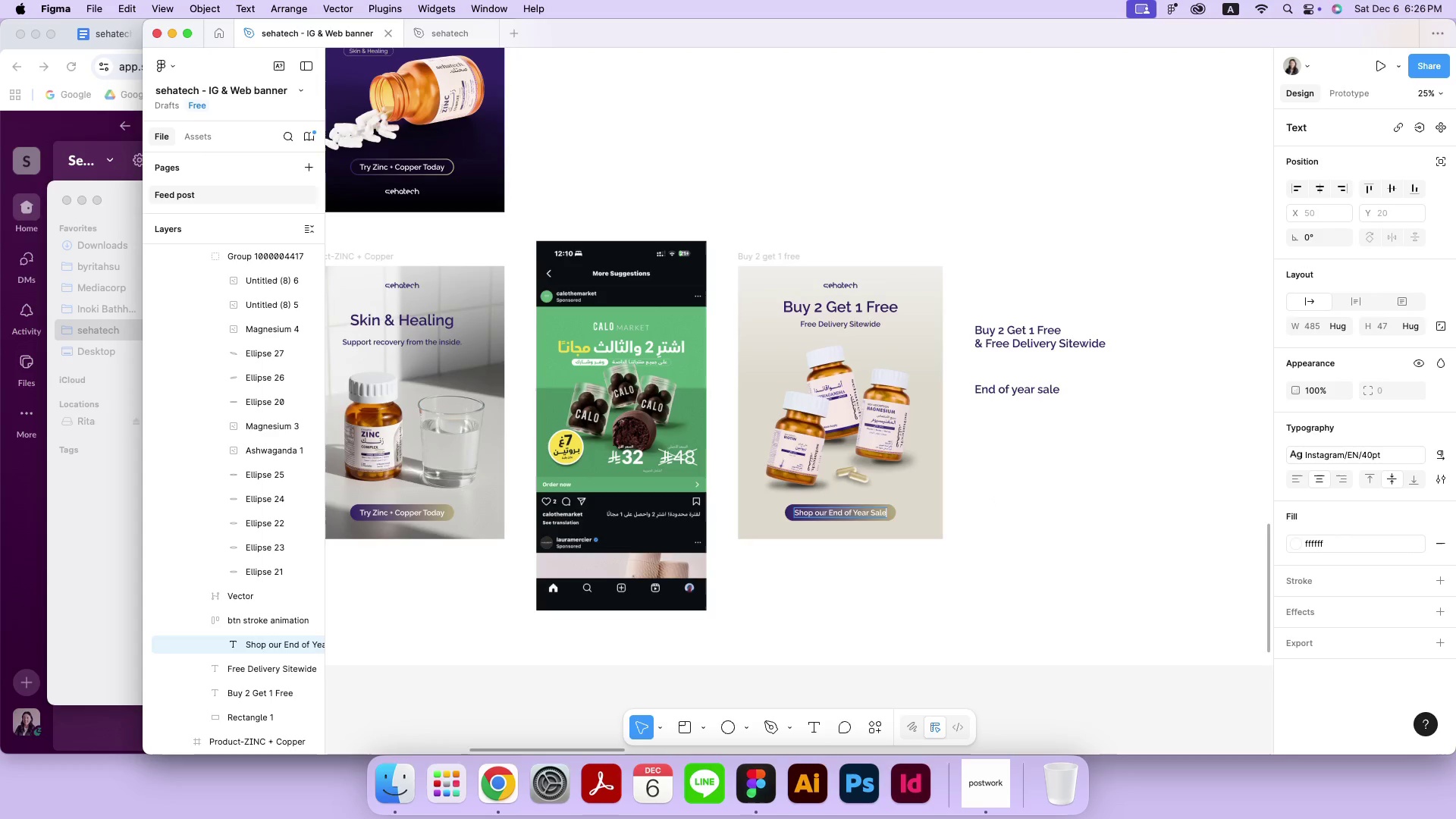 
key(Shift+1)
 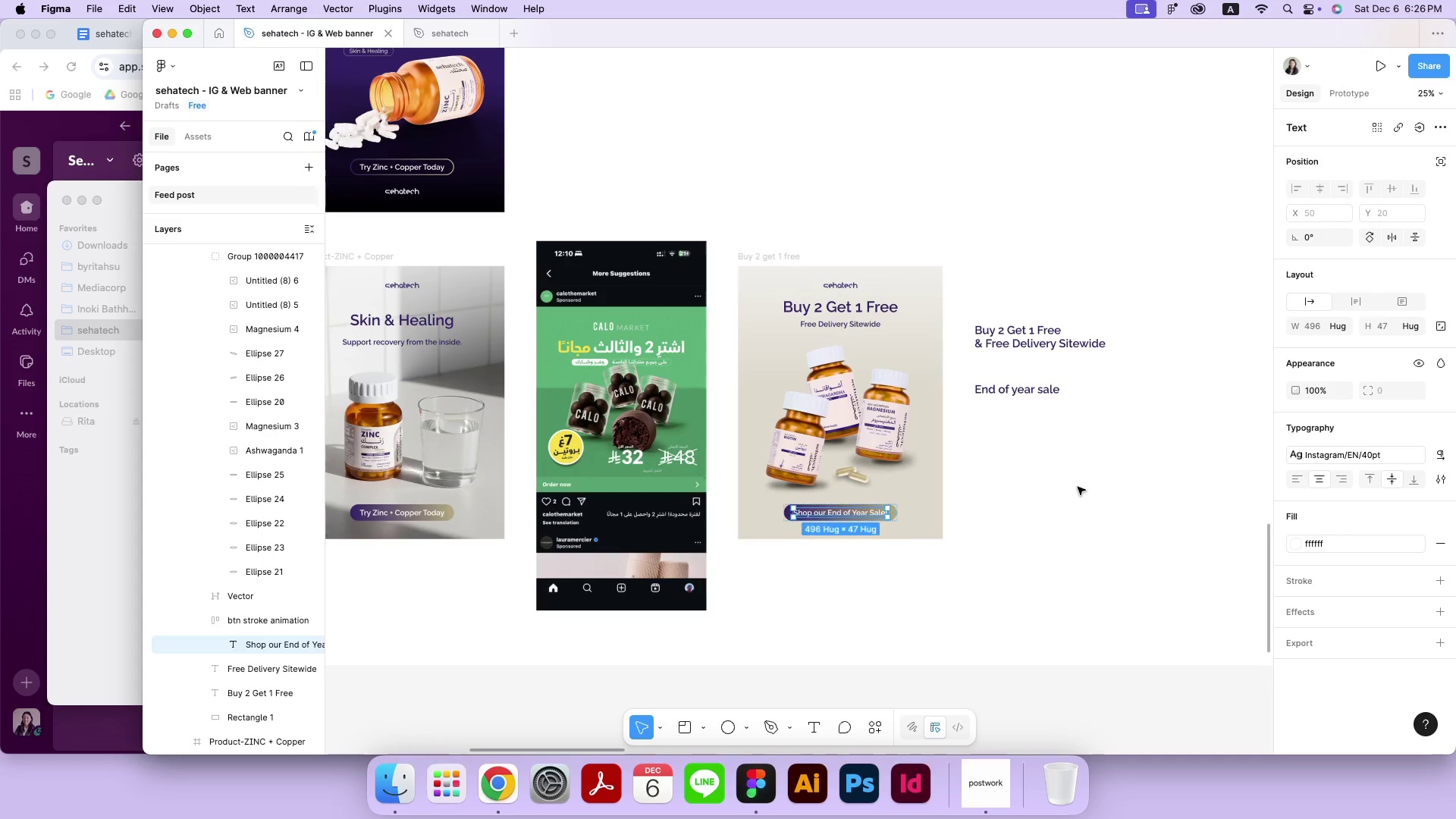 
double_click([1090, 485])
 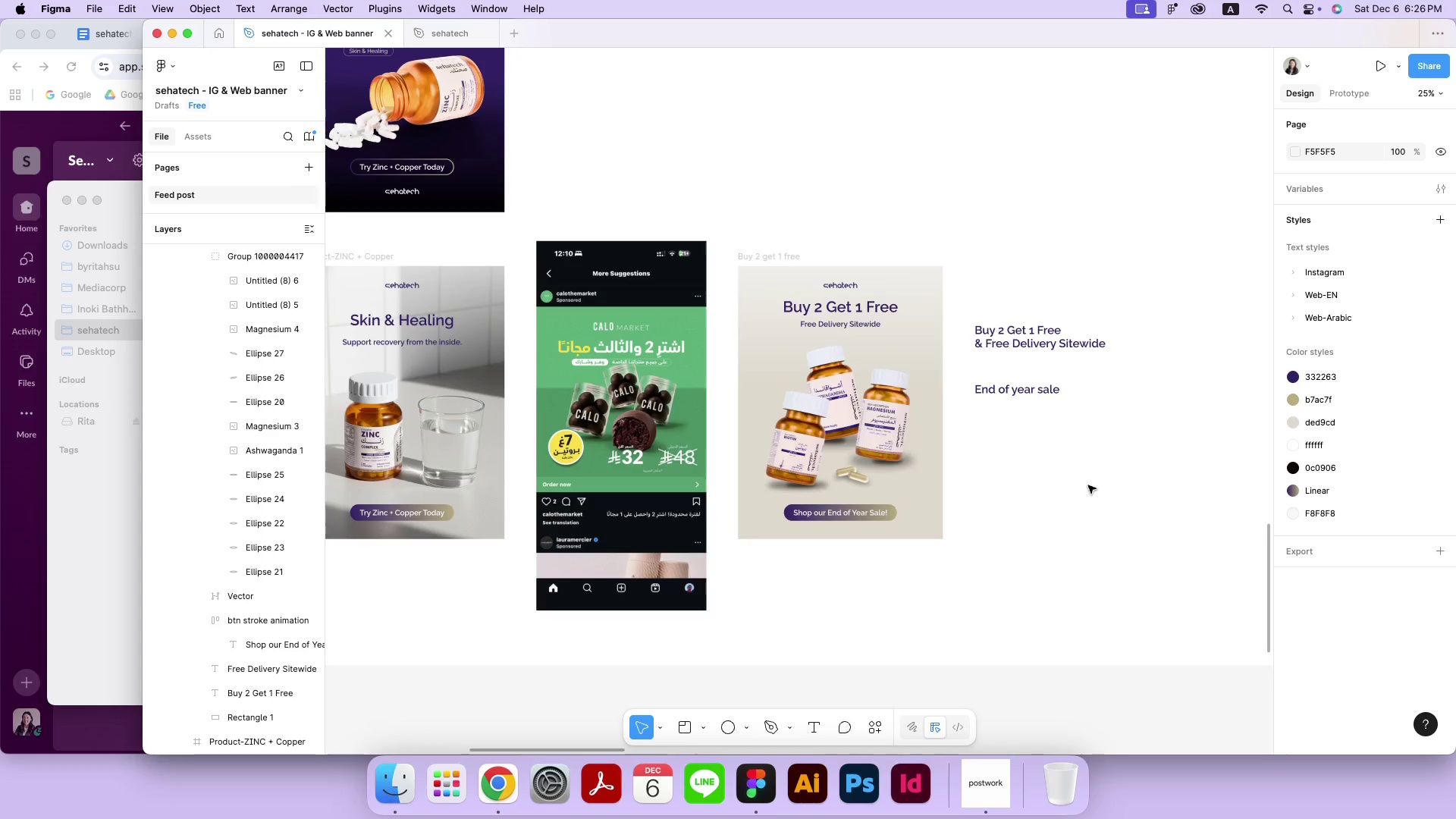 
wait(6.68)
 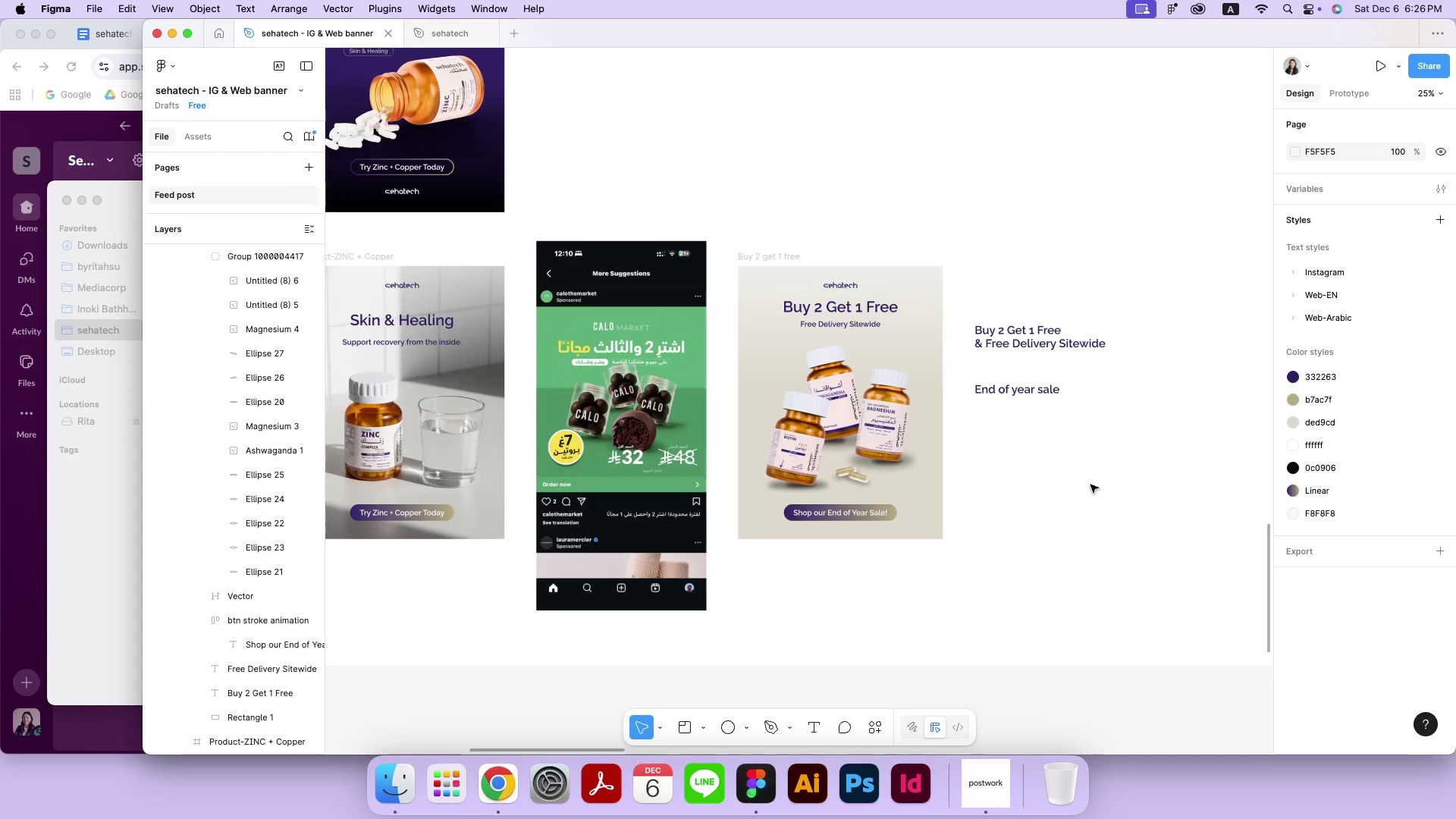 
left_click_drag(start_coordinate=[1088, 485], to_coordinate=[1038, 288])
 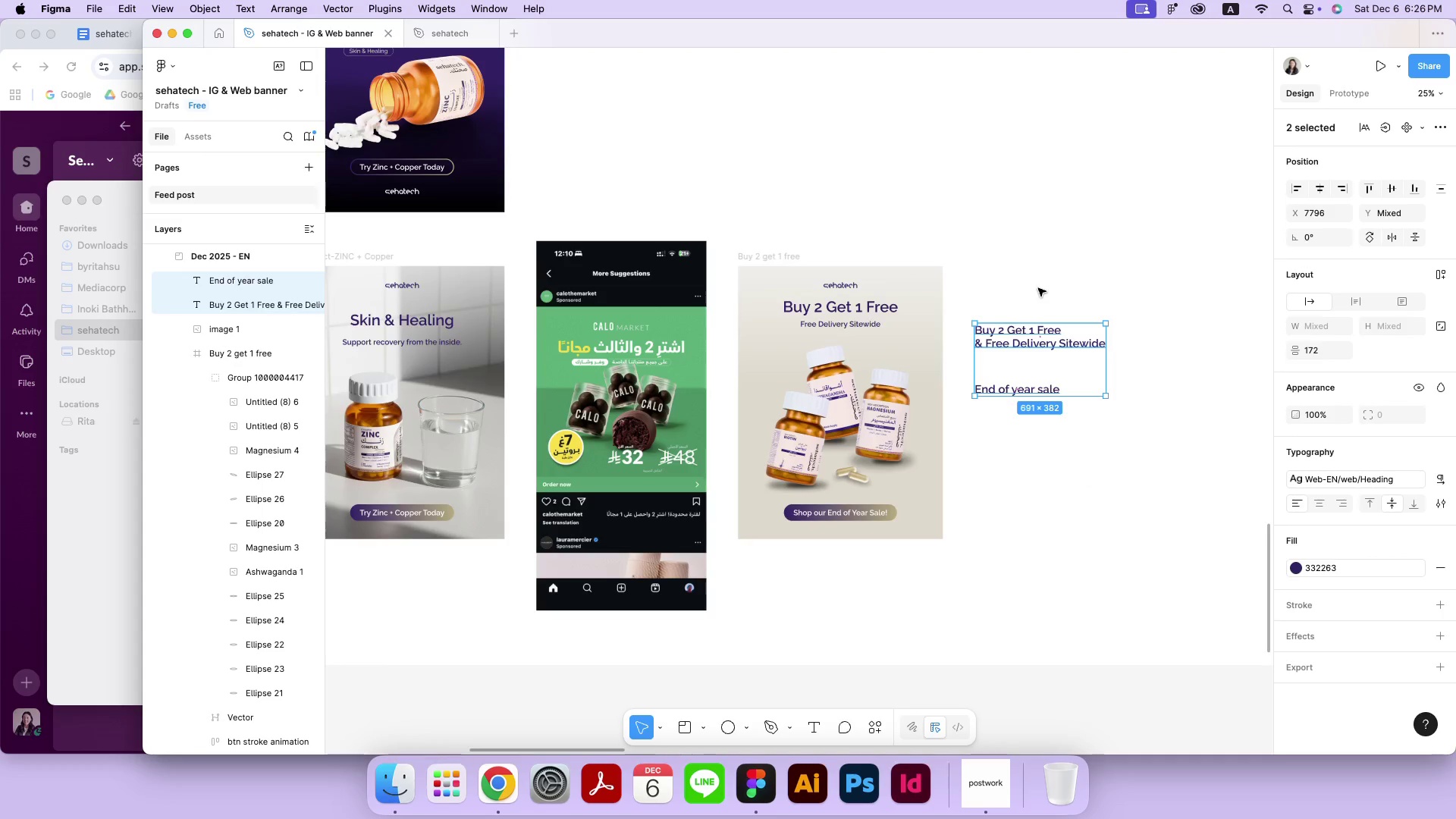 
key(Backspace)
 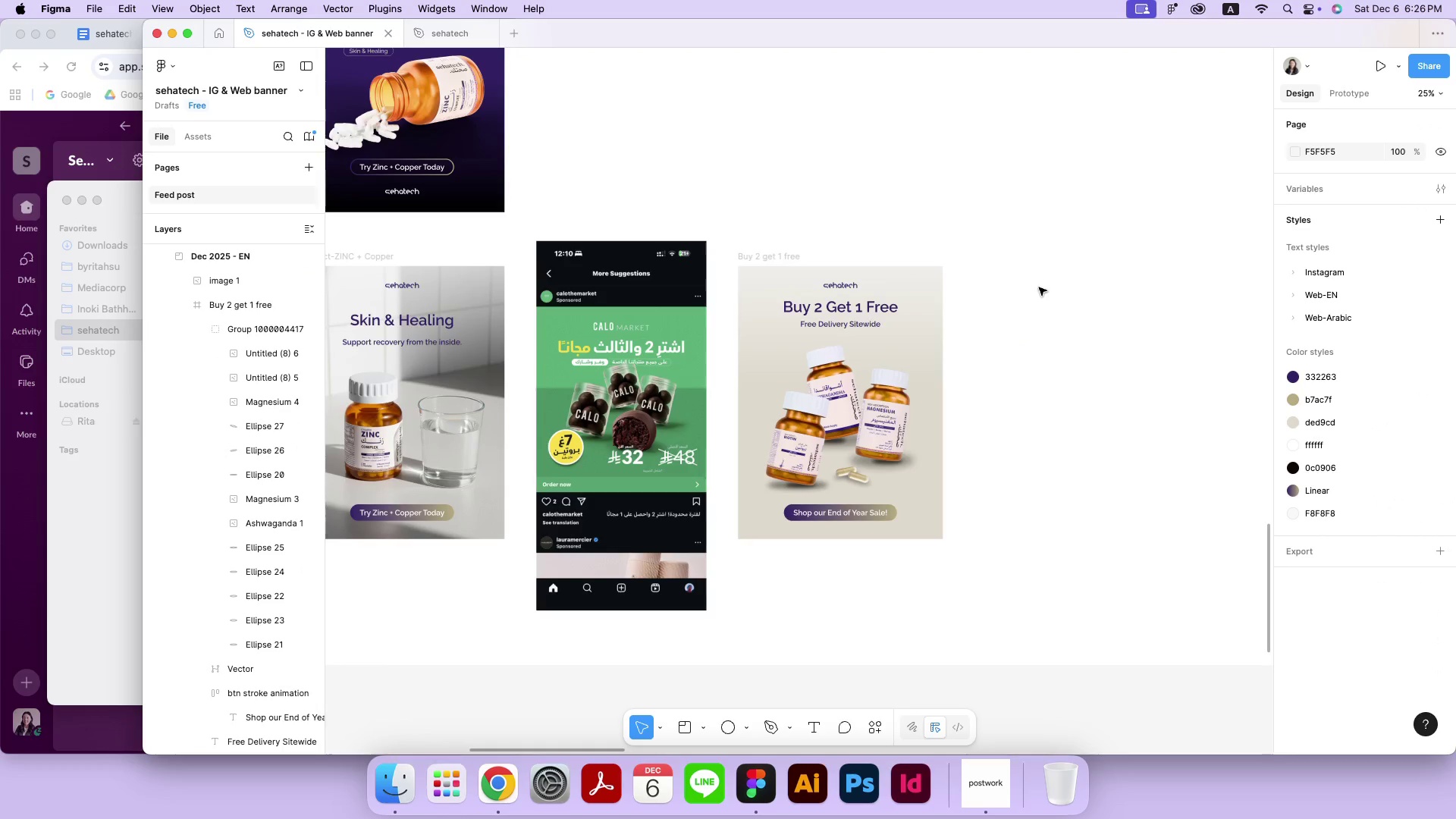 
left_click([1039, 287])
 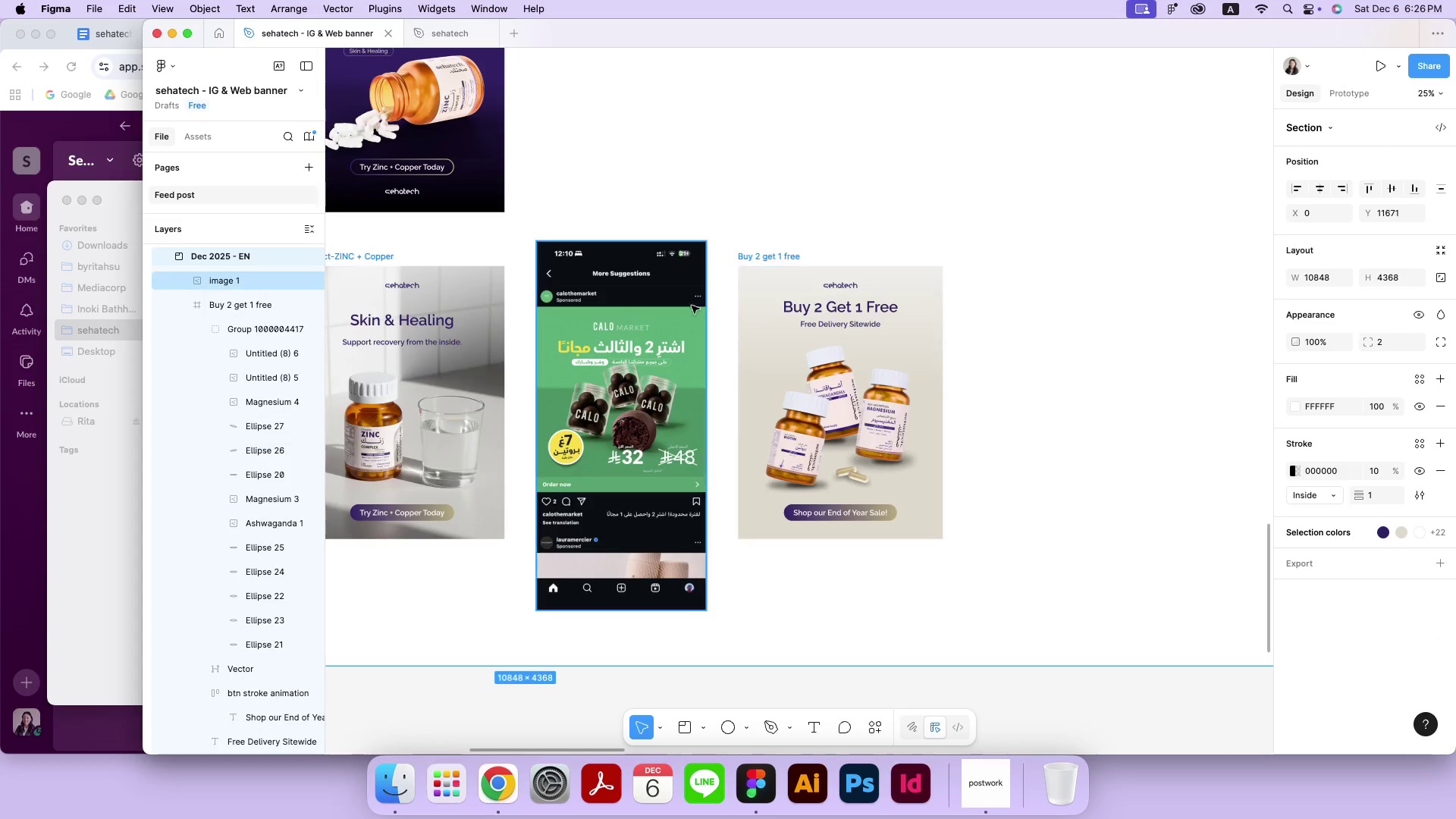 
left_click([676, 322])
 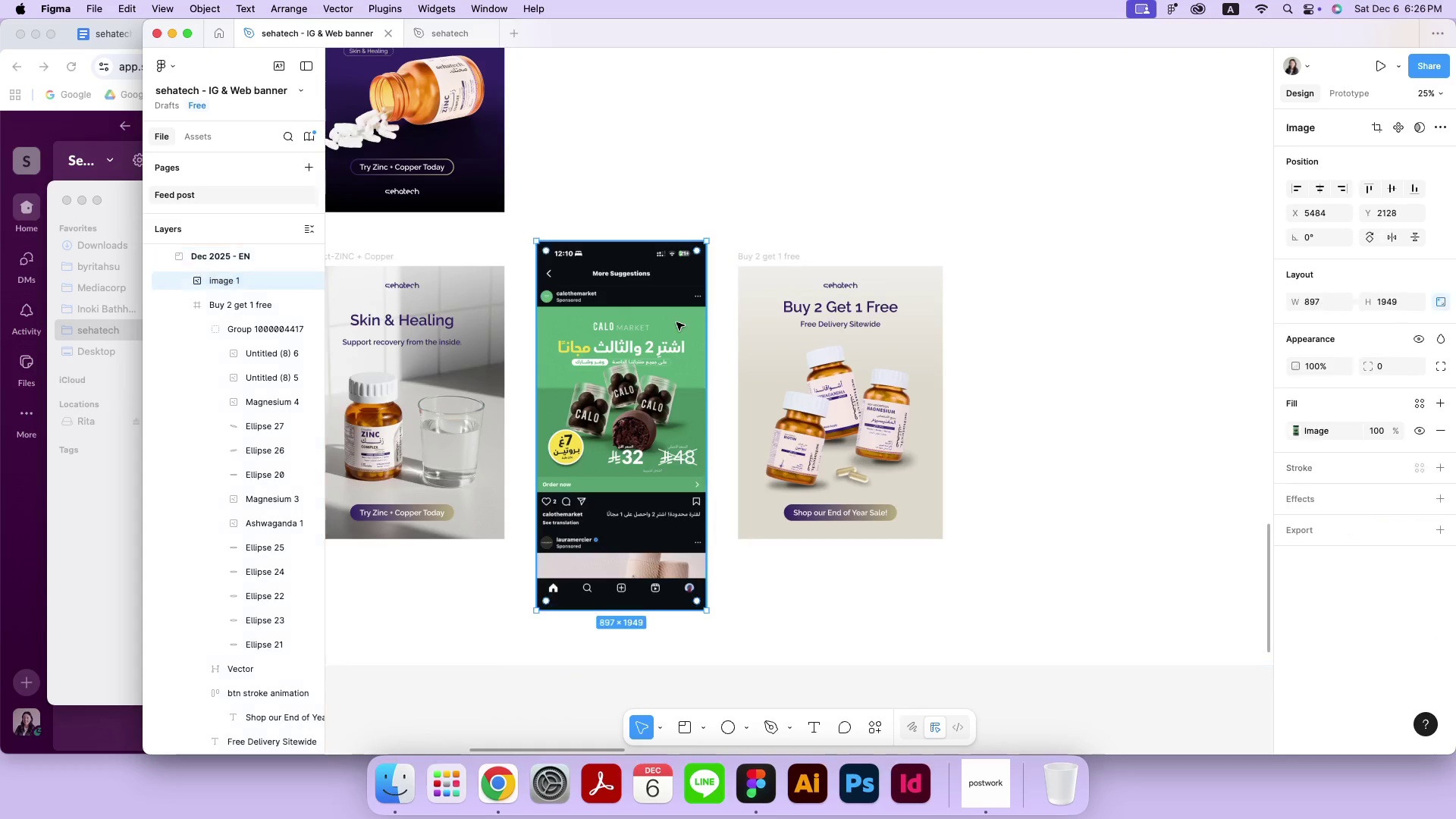 
key(Backspace)
 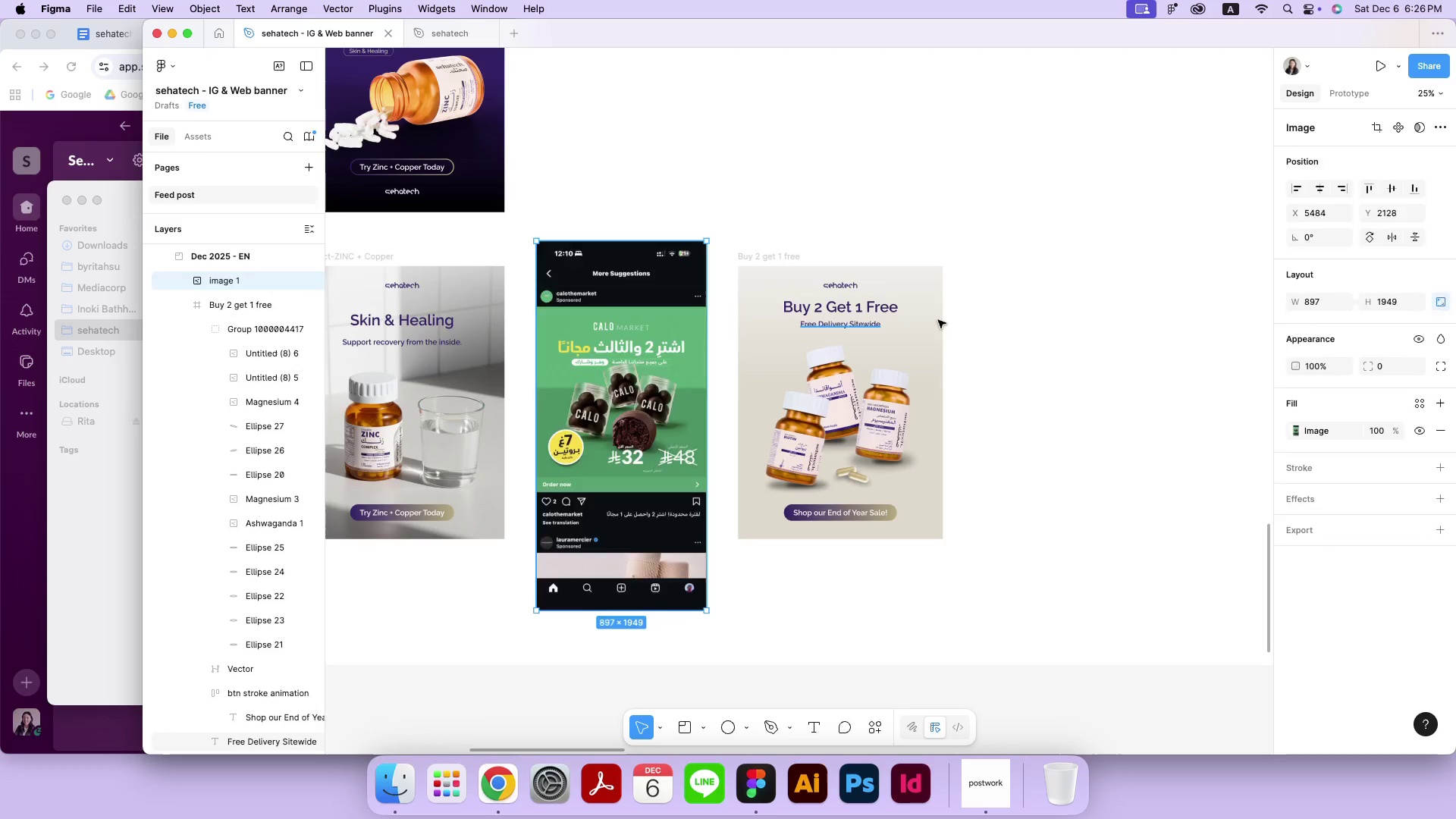 
double_click([1019, 320])
 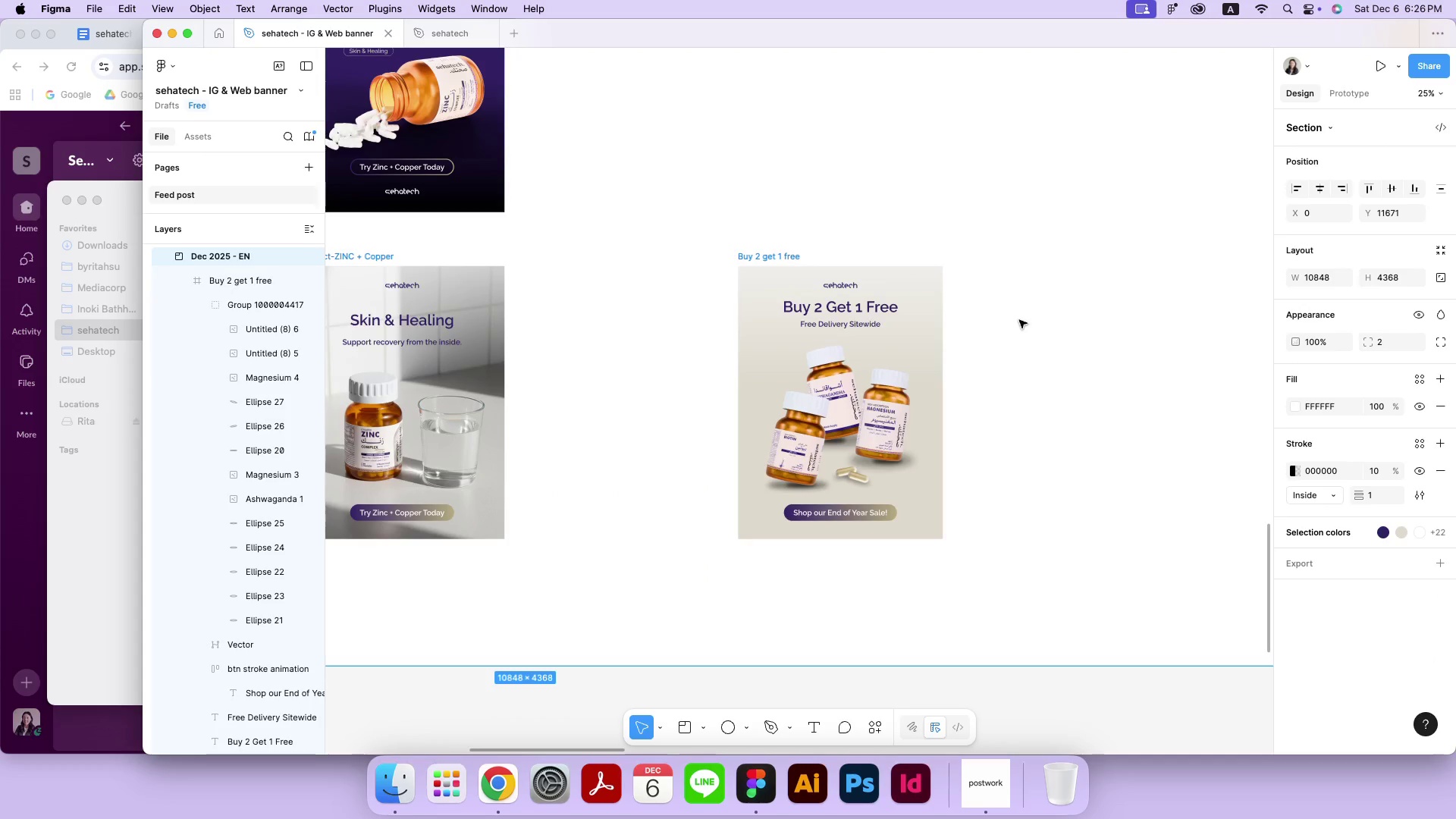 
key(Meta+Minus)
 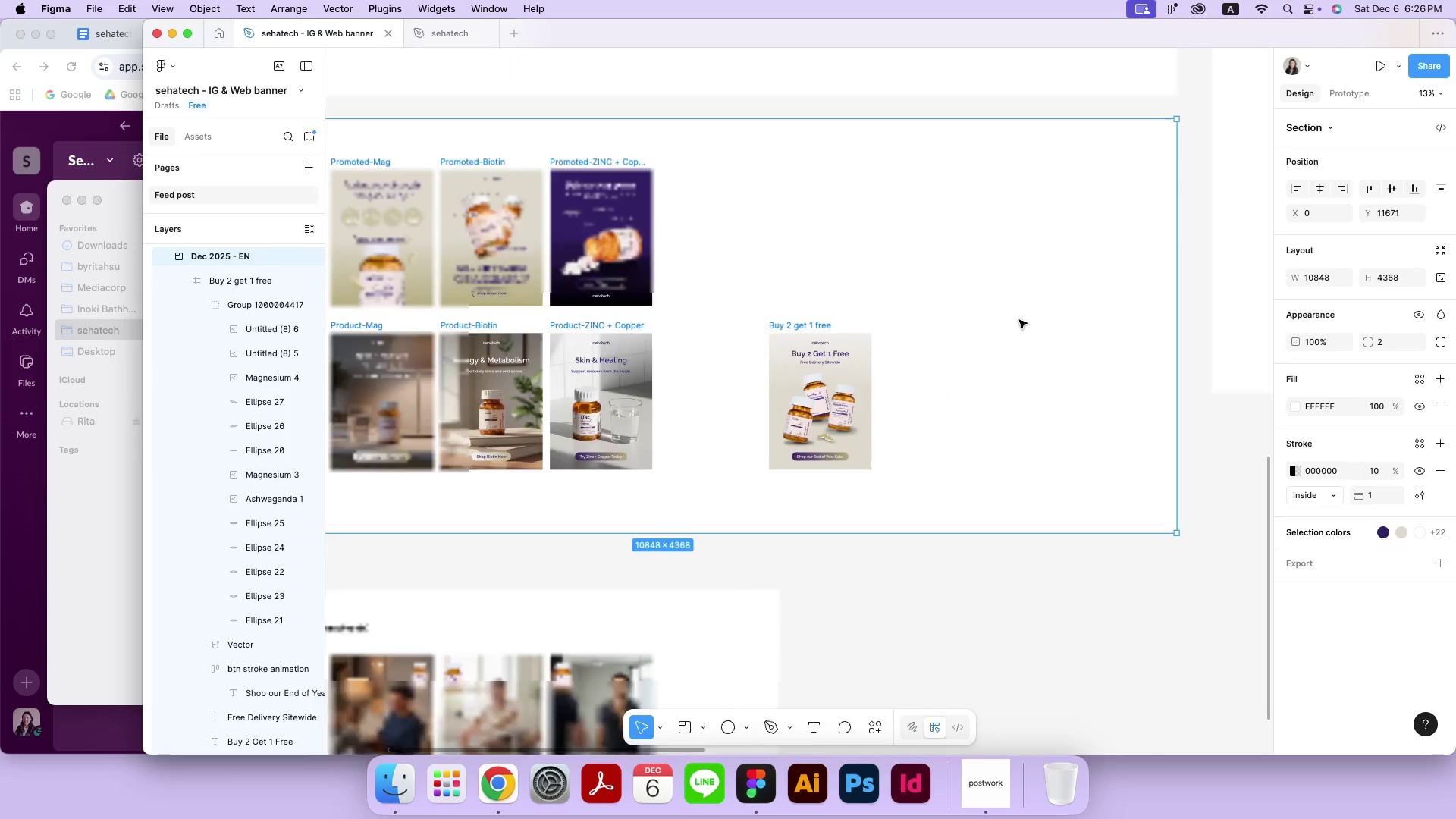 
key(Meta+Minus)
 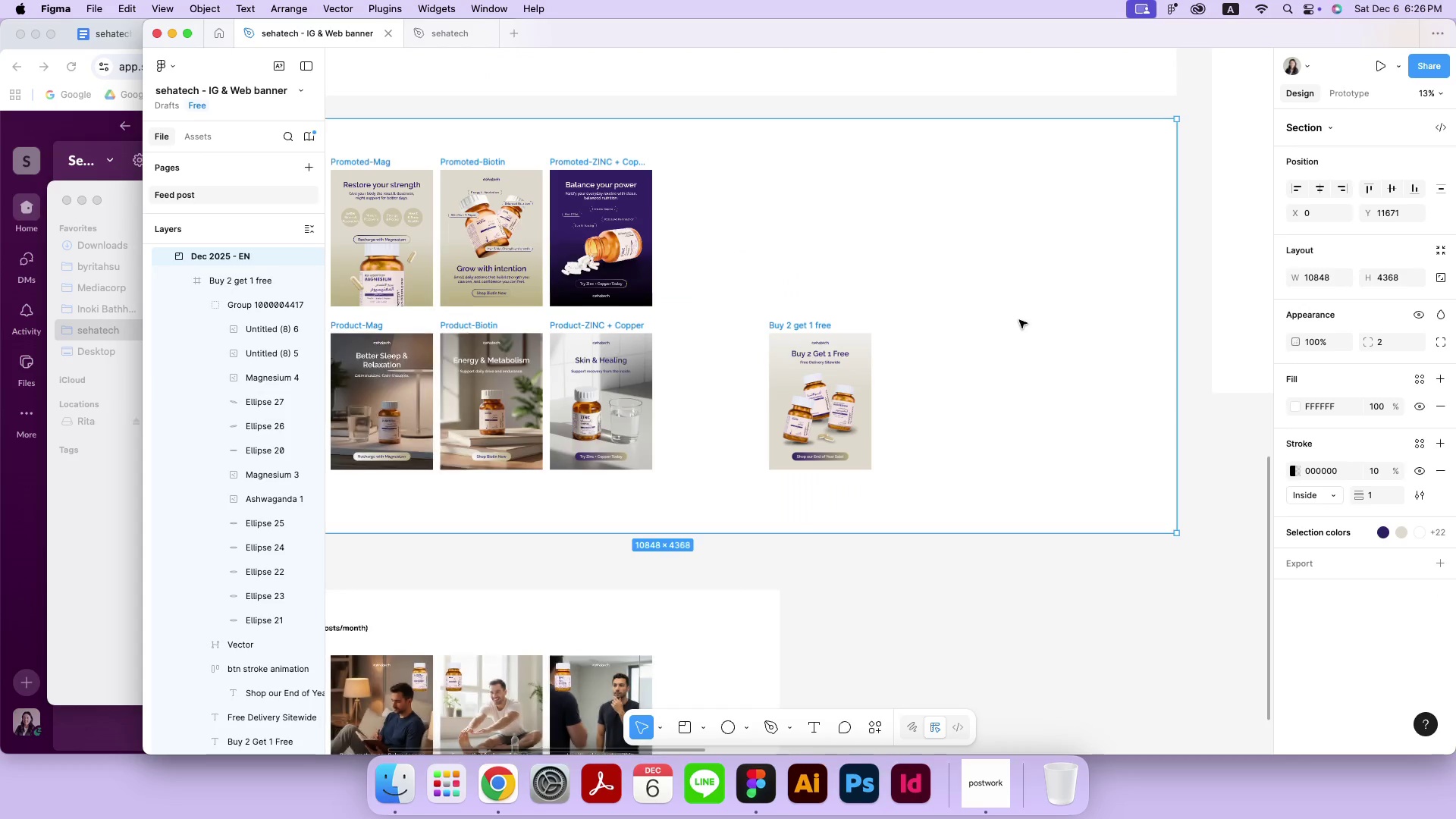 
hold_key(key=Space, duration=1.51)
 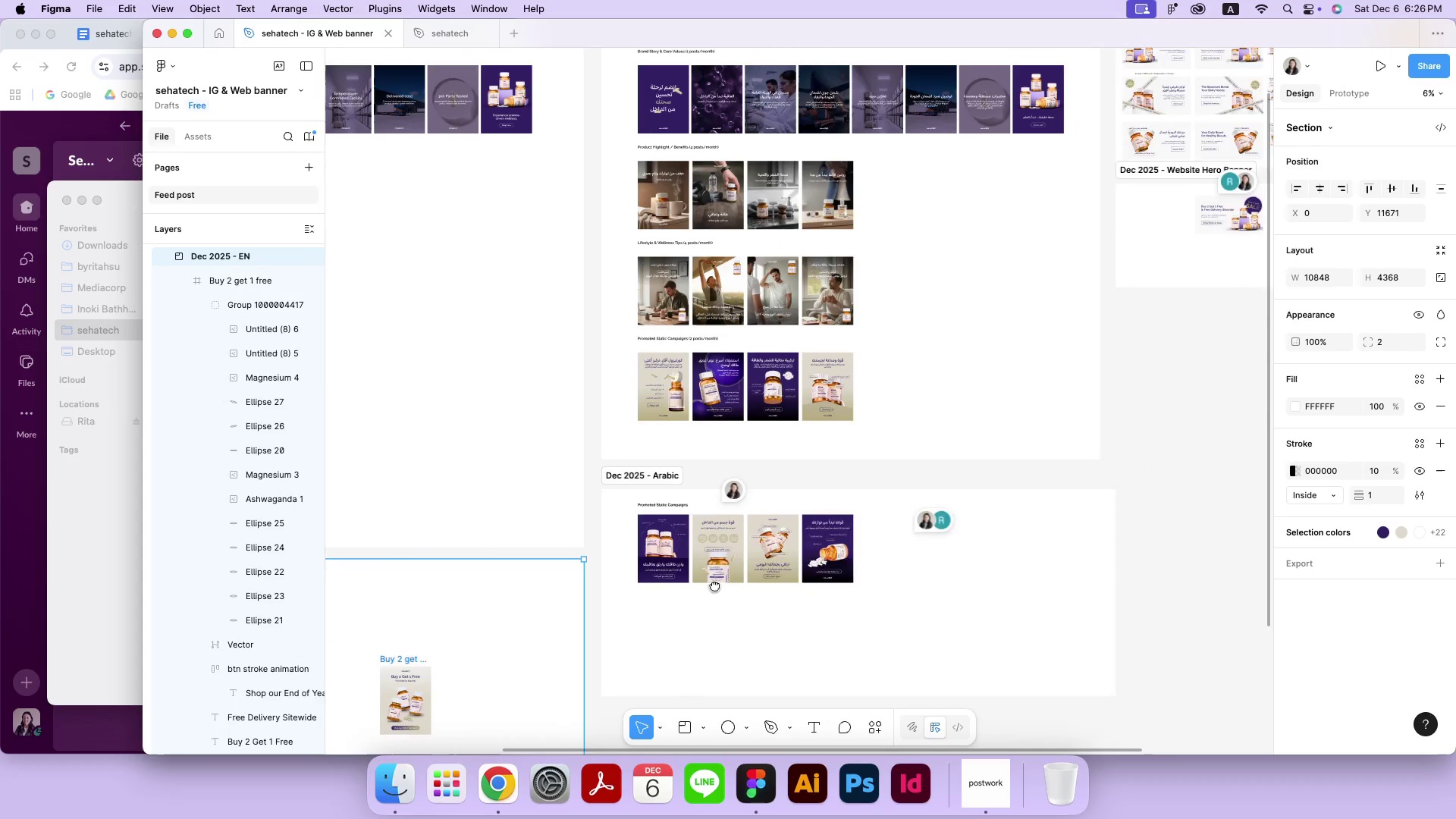 
left_click_drag(start_coordinate=[1119, 287], to_coordinate=[494, 652])
 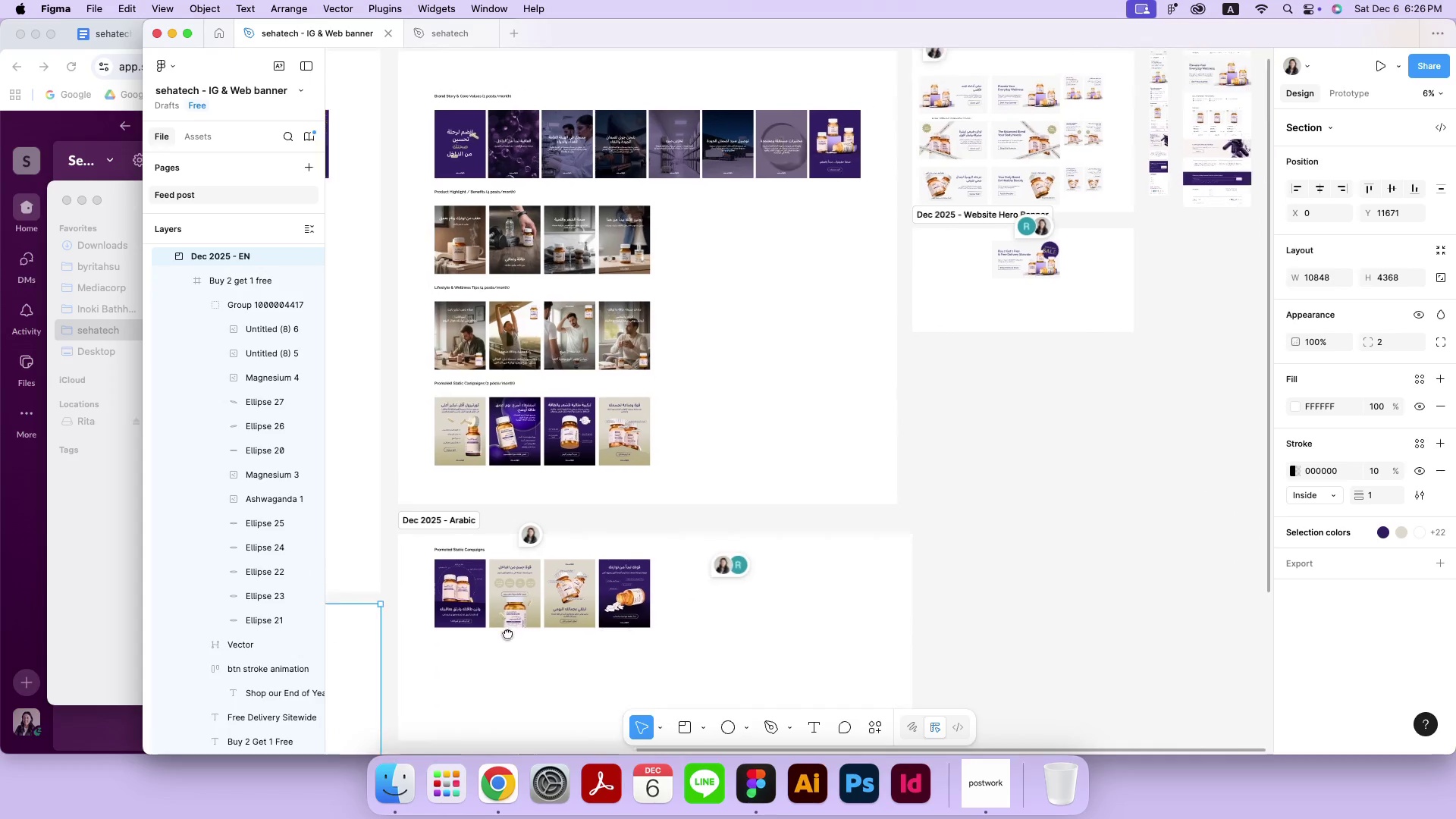 
hold_key(key=Space, duration=1.51)
 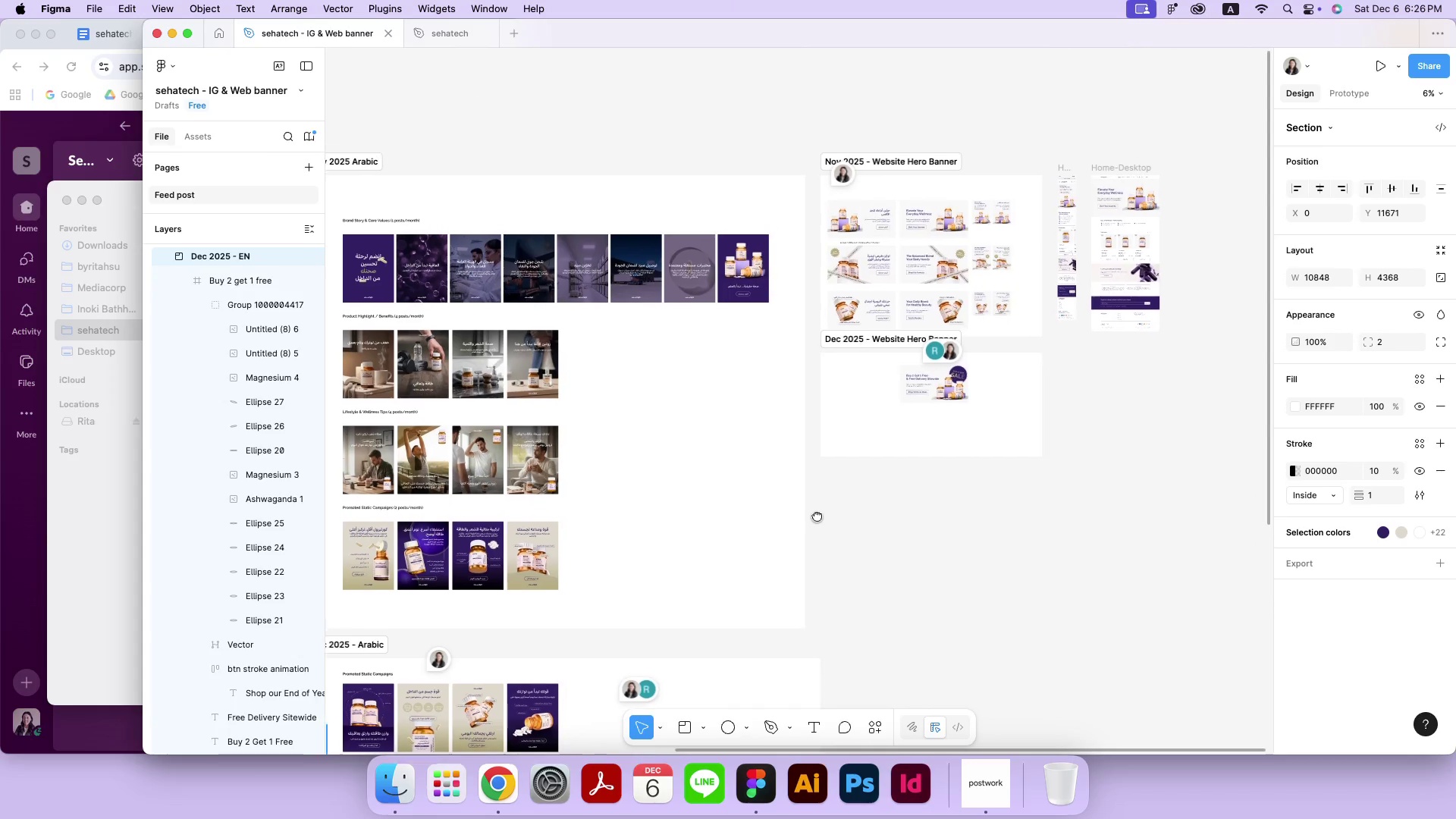 
left_click_drag(start_coordinate=[891, 413], to_coordinate=[1193, 332])
 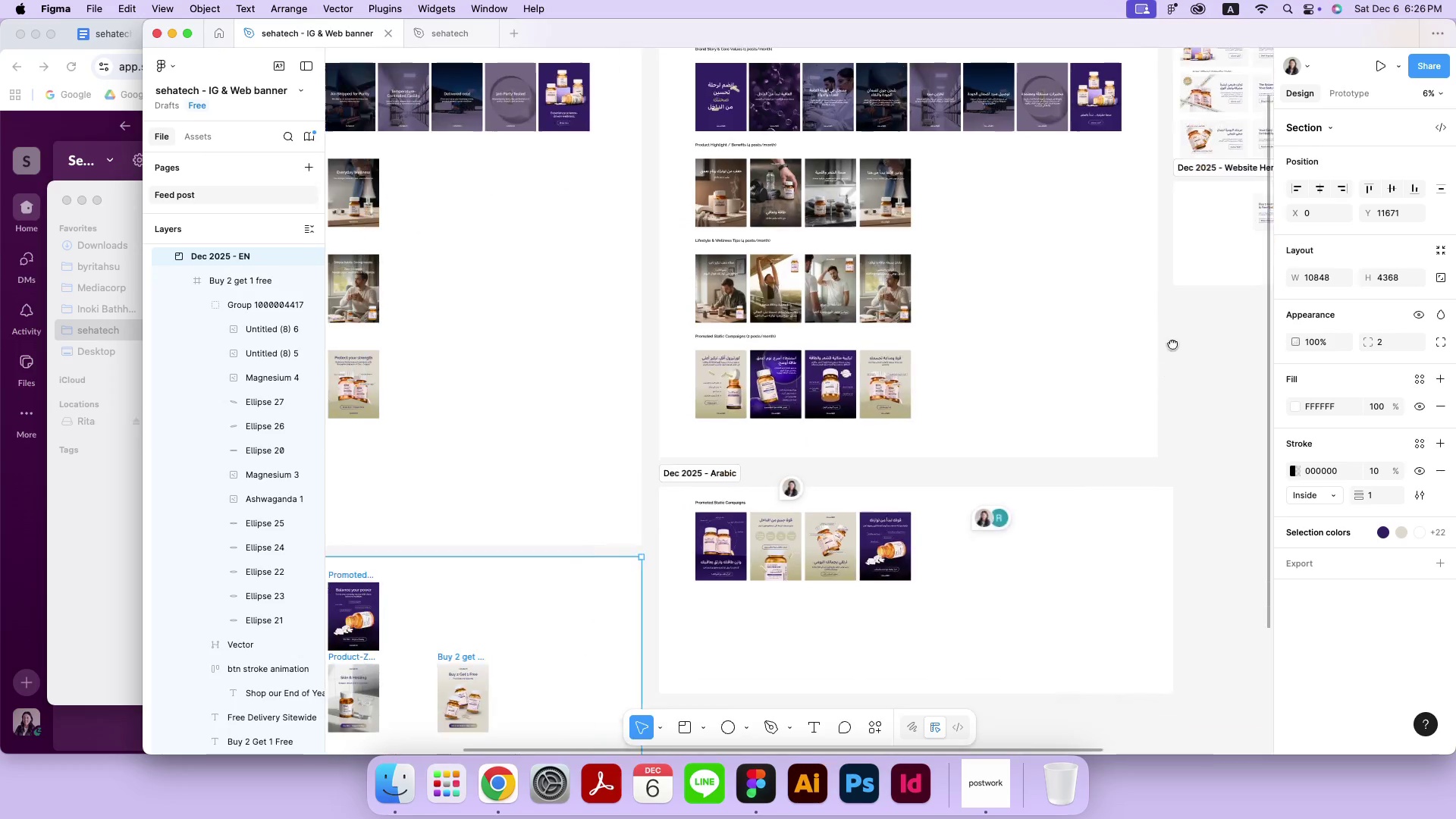 
hold_key(key=Space, duration=1.51)
 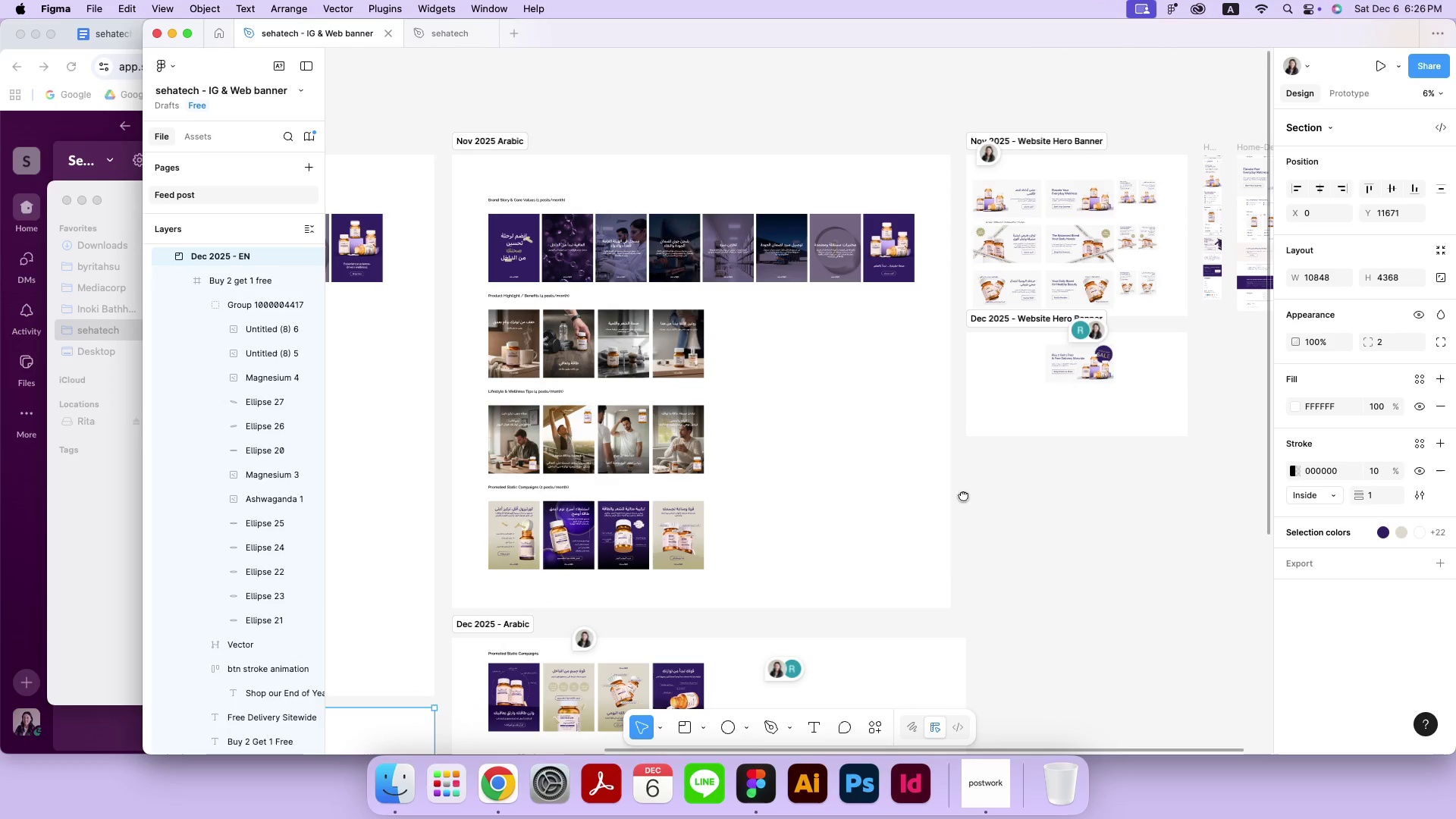 
hold_key(key=Space, duration=1.53)
 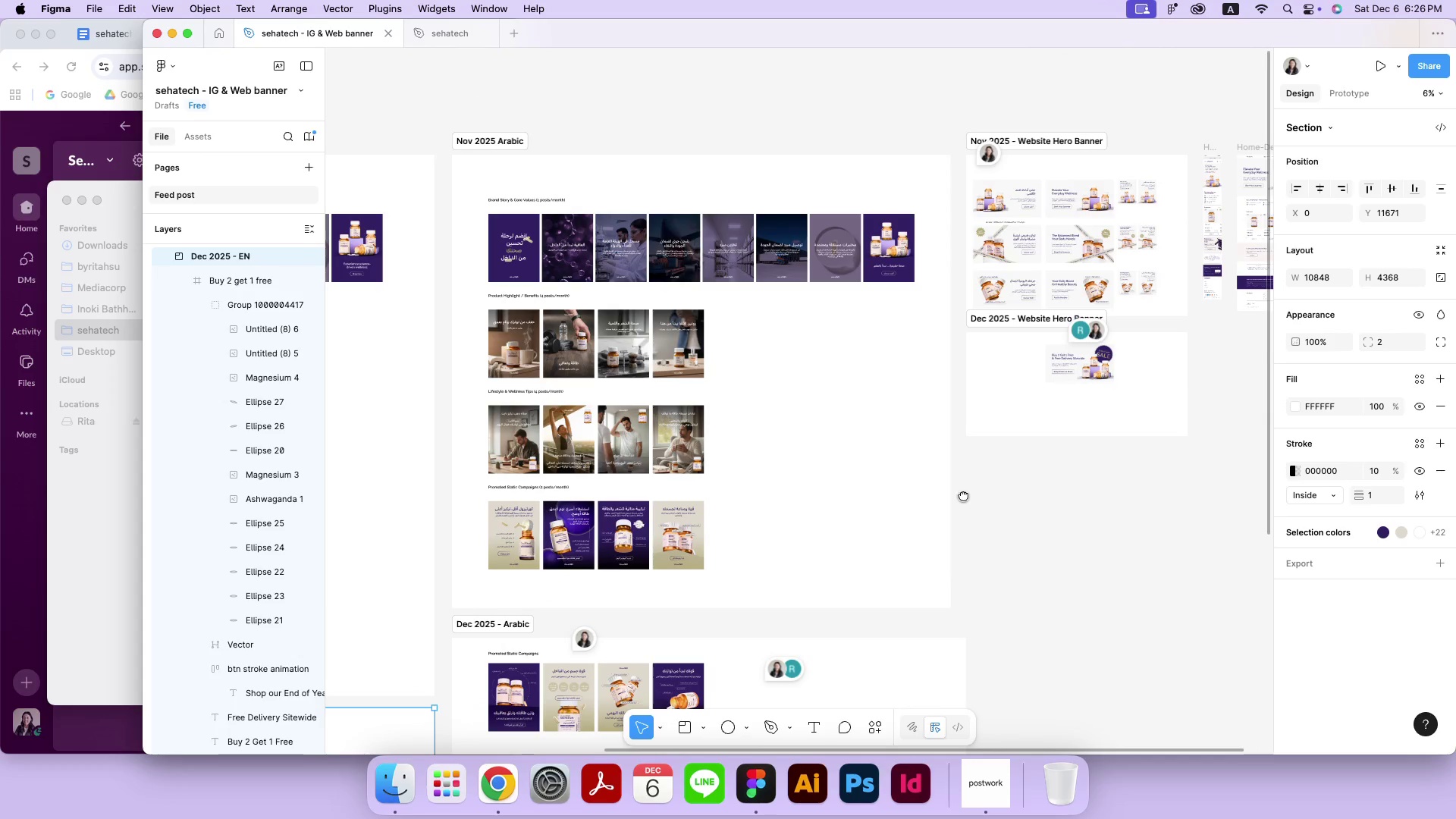 
hold_key(key=Space, duration=1.5)
 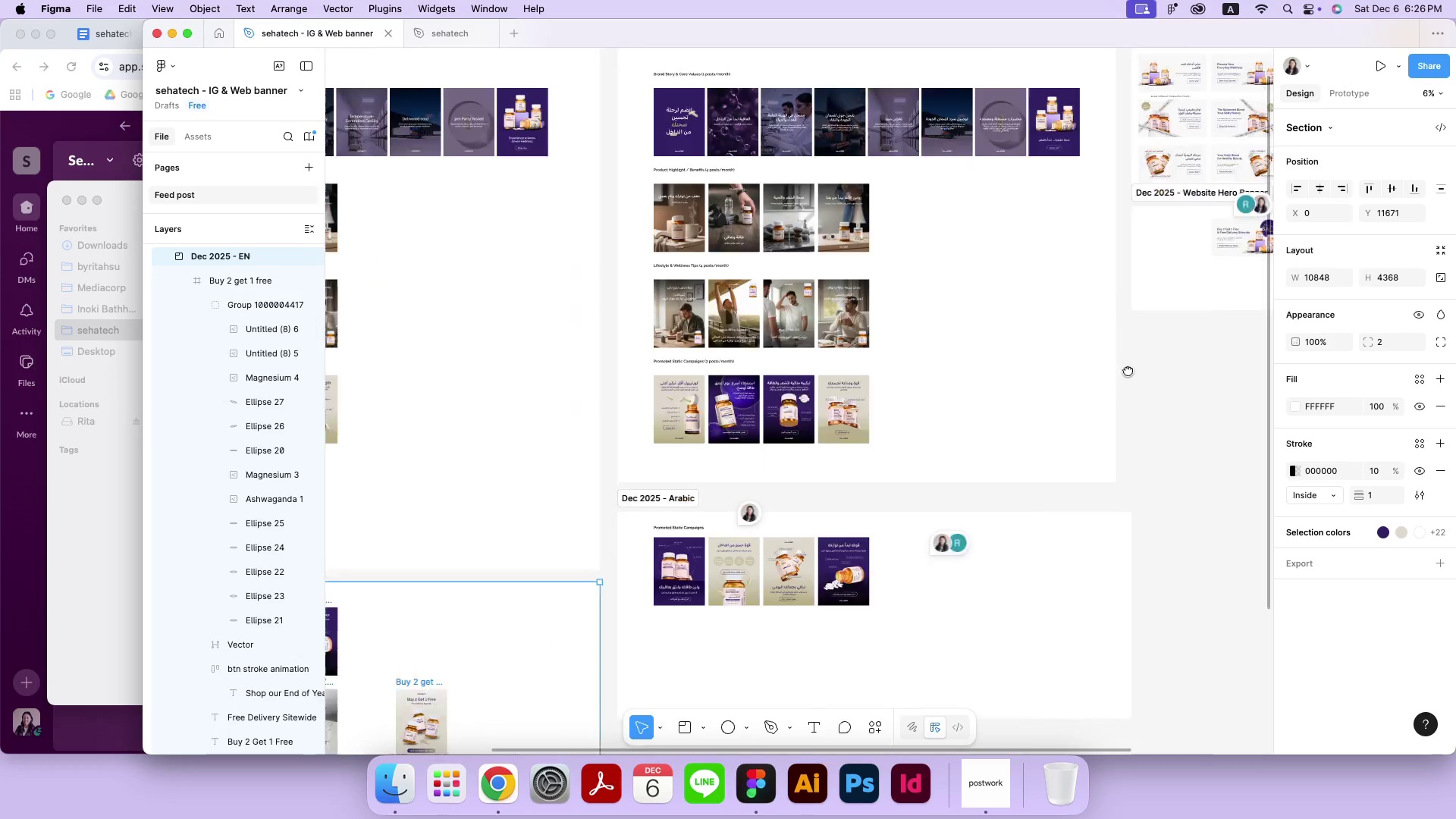 
key(Meta+Equal)
 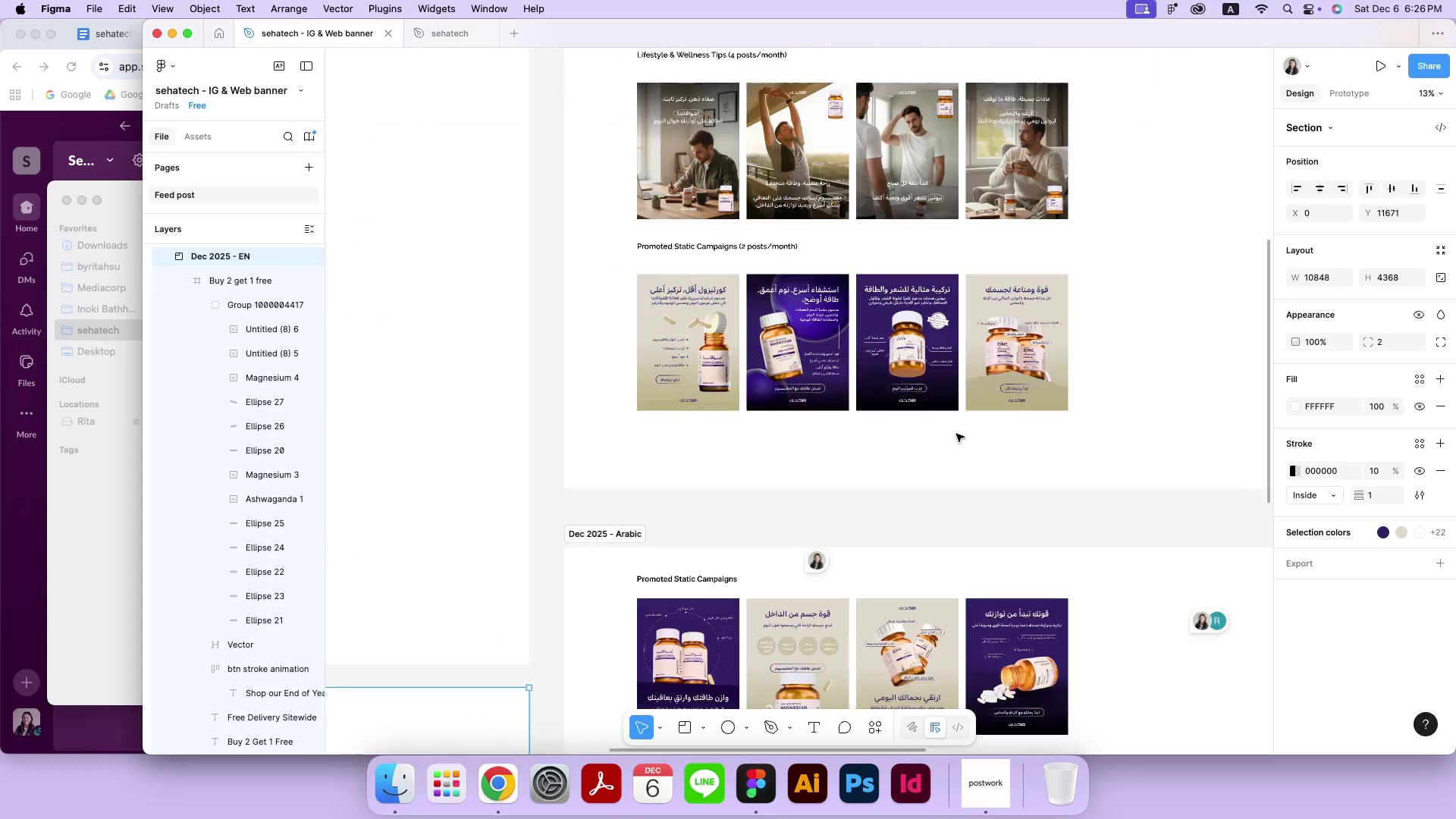 
key(Meta+Equal)
 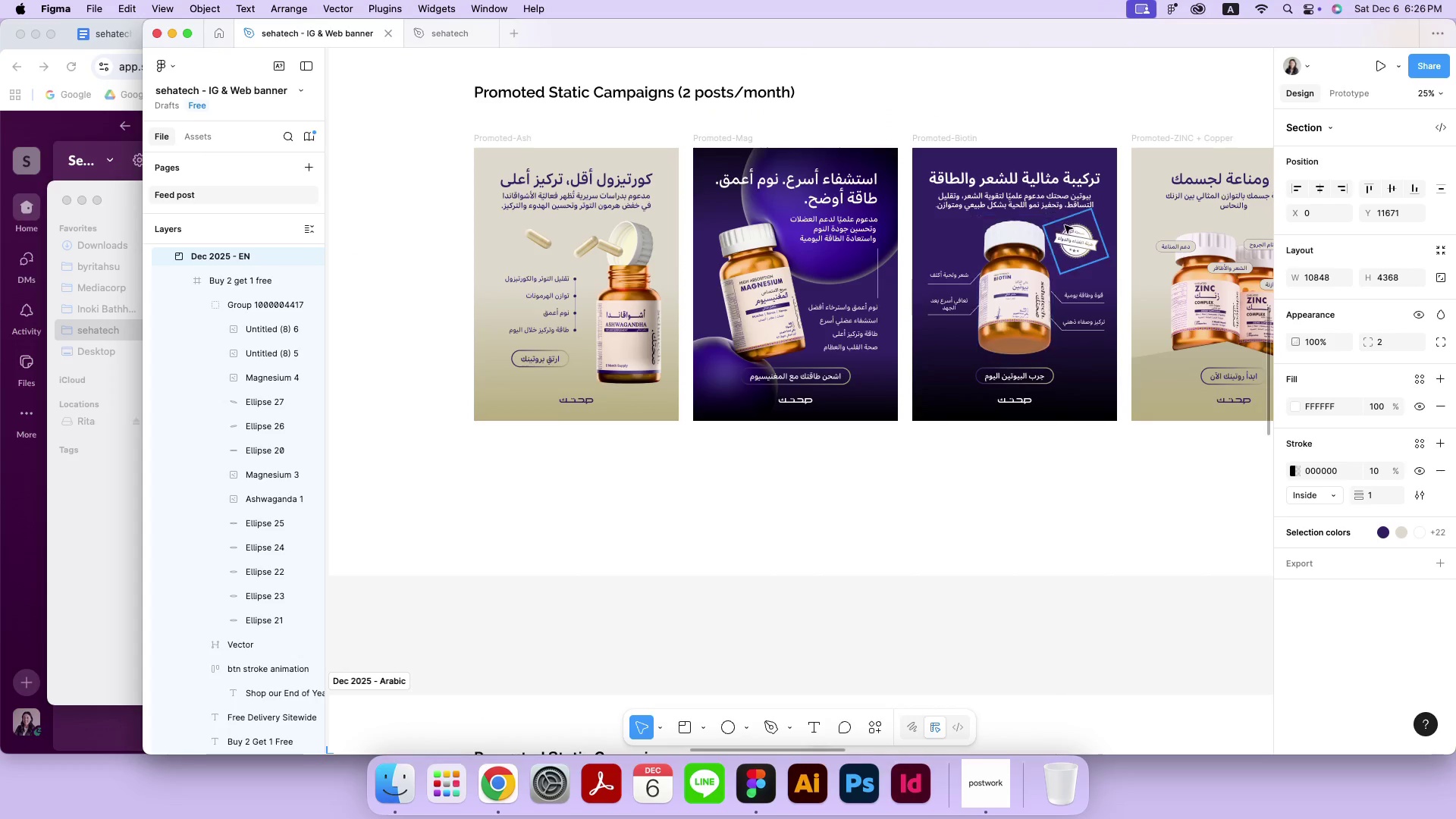 
left_click([1069, 240])
 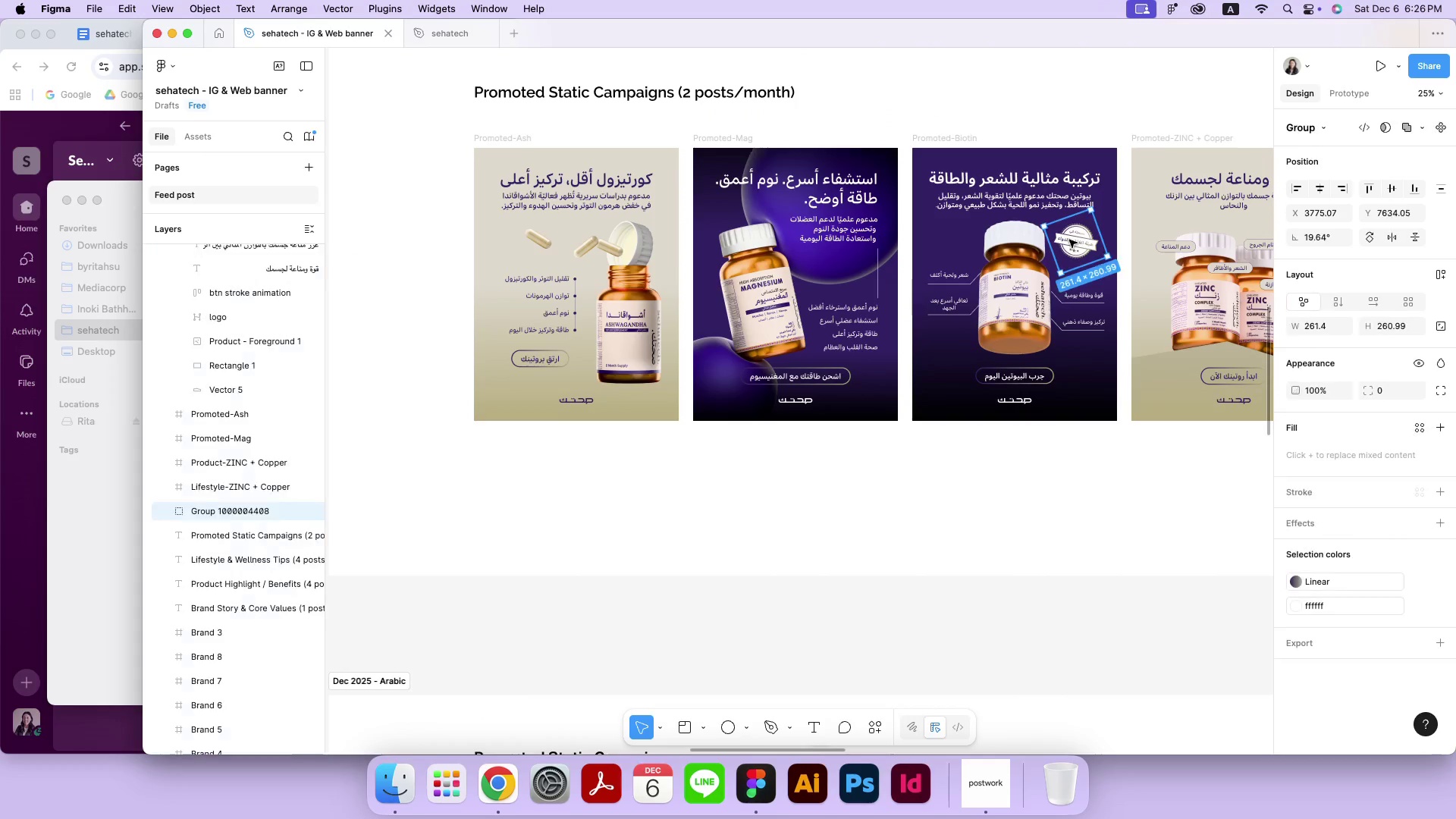 
key(Meta+CommandLeft)
 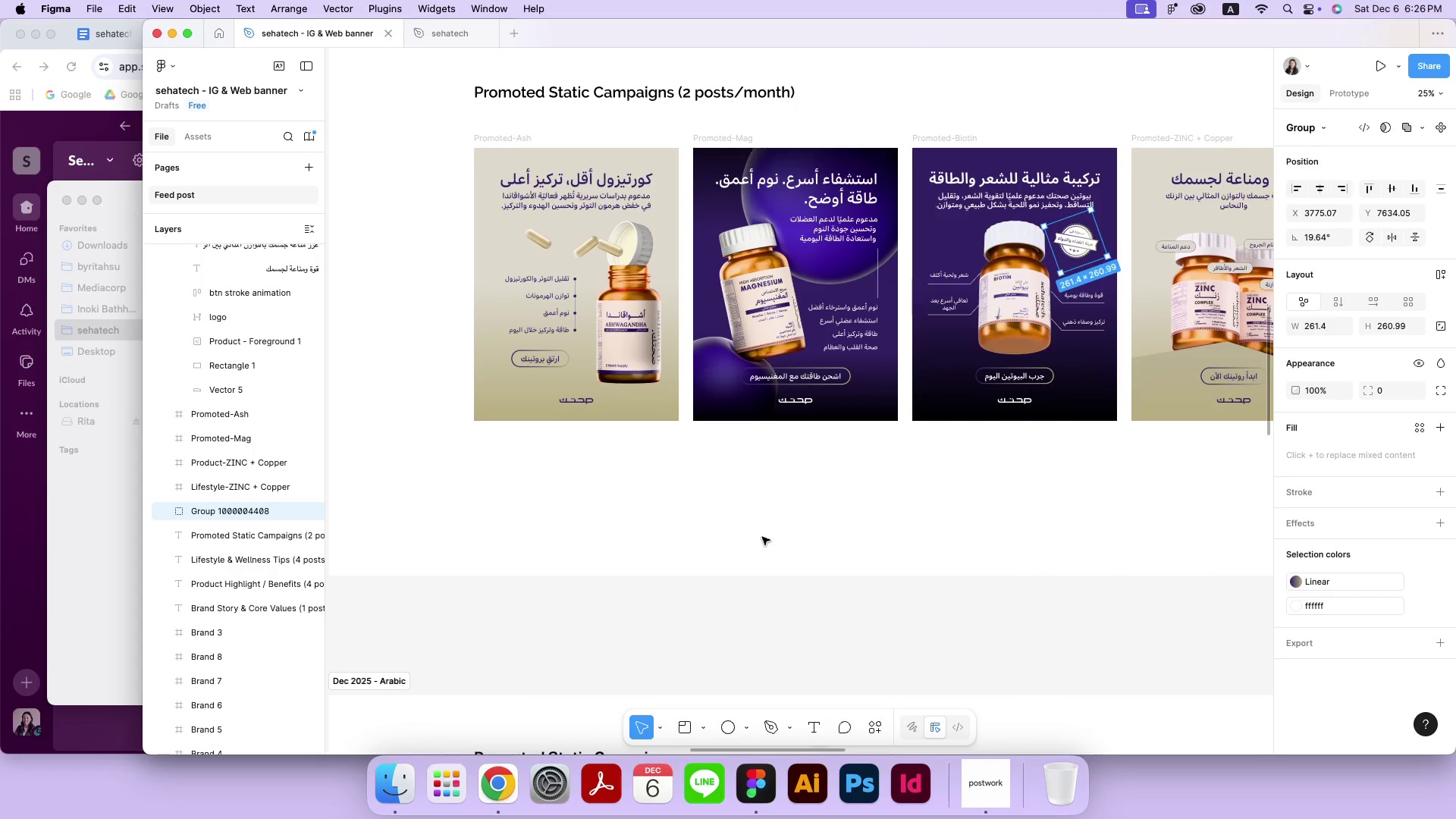 
key(Meta+C)
 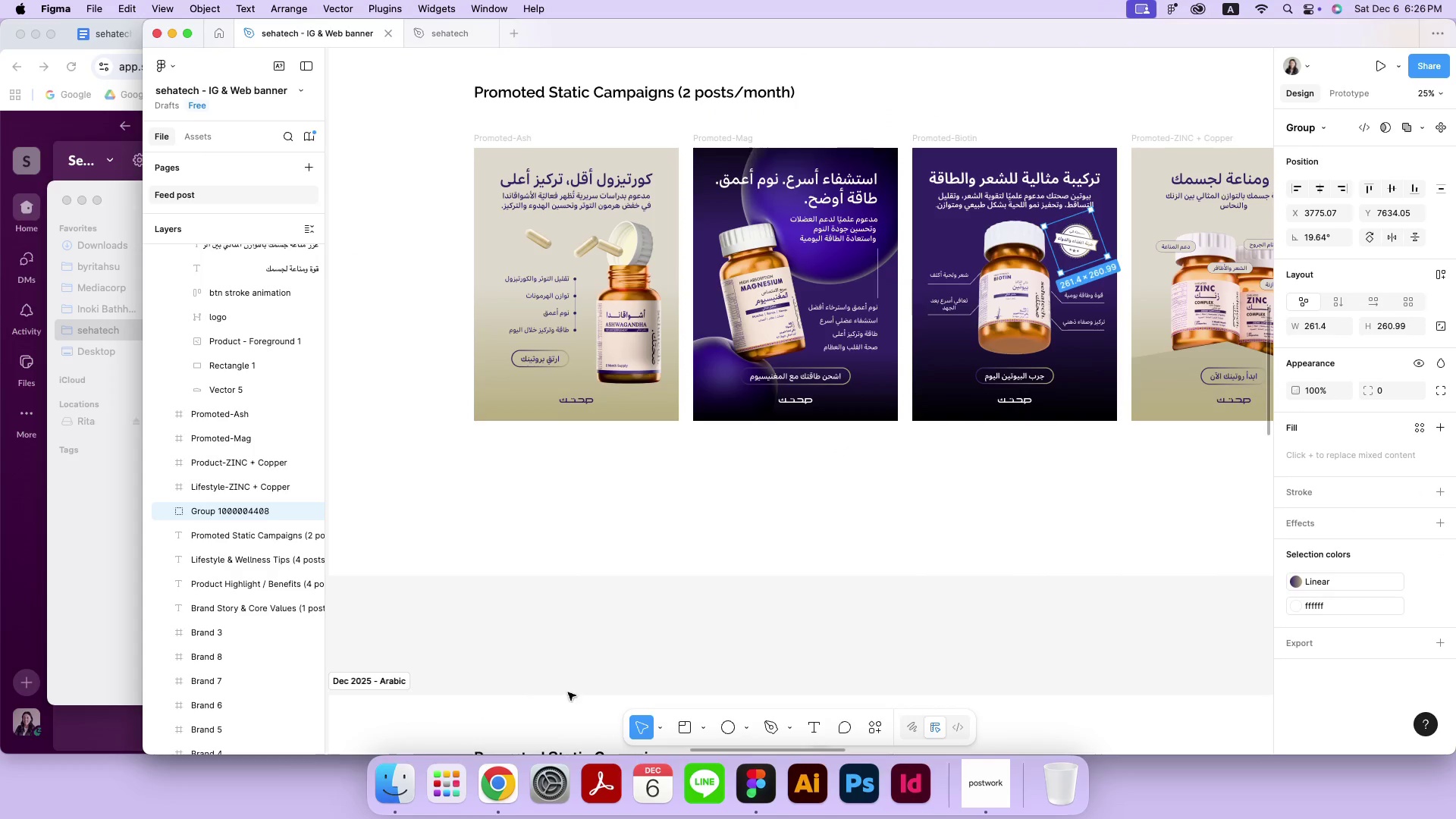 
hold_key(key=Space, duration=1.51)
 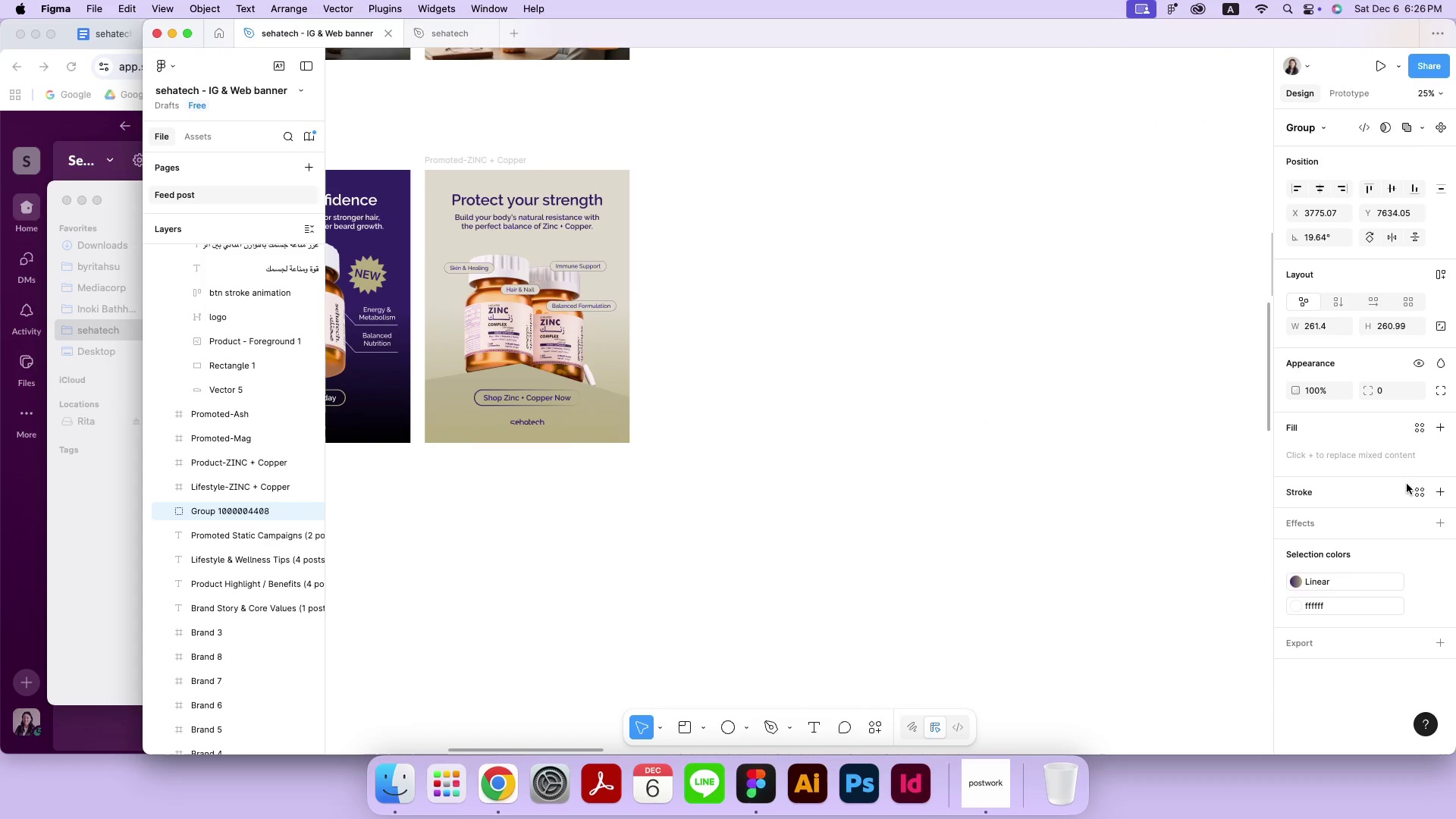 
left_click_drag(start_coordinate=[576, 493], to_coordinate=[1122, 529])
 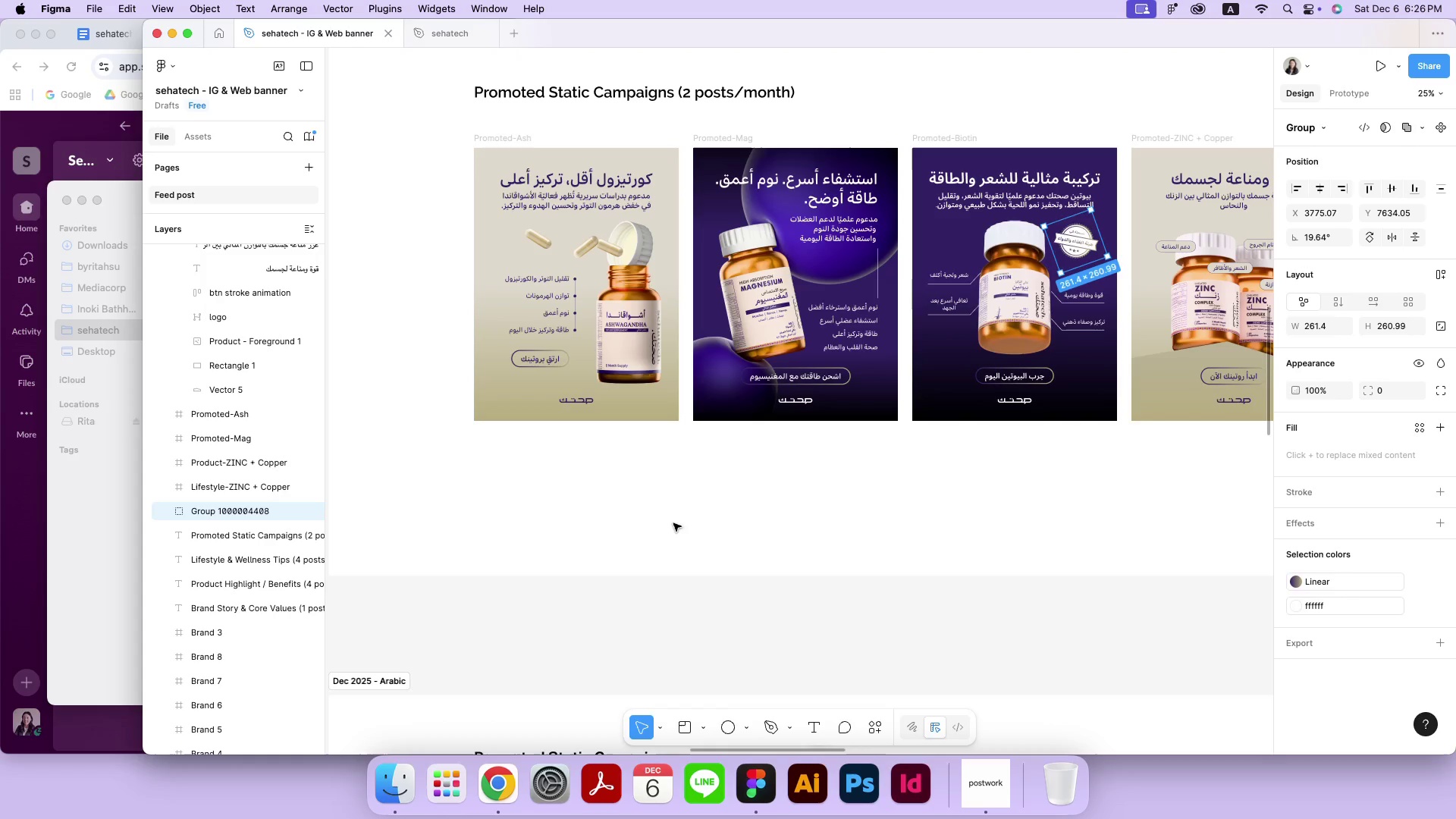 
left_click_drag(start_coordinate=[532, 497], to_coordinate=[1407, 484])
 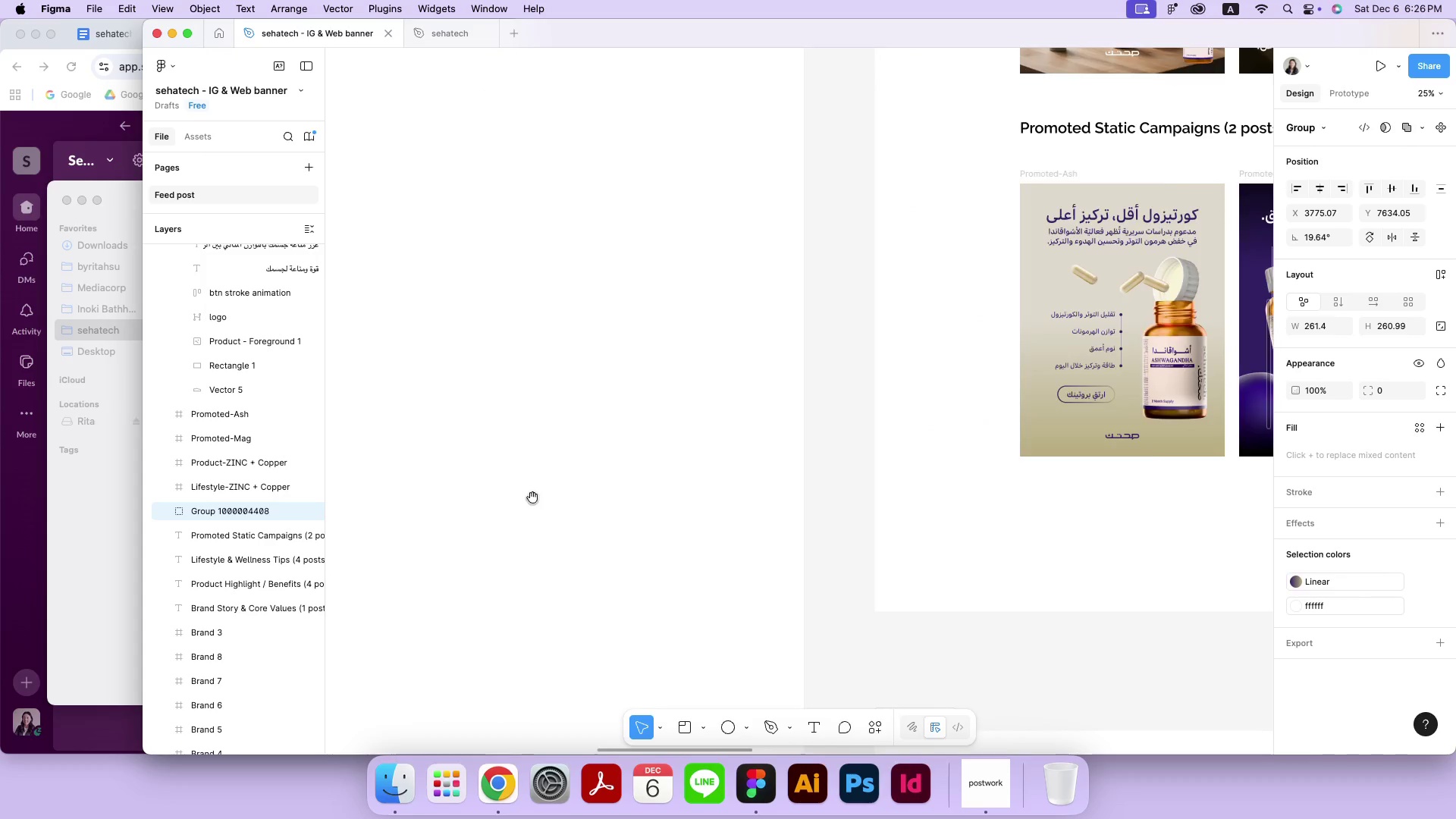 
hold_key(key=Space, duration=1.15)
 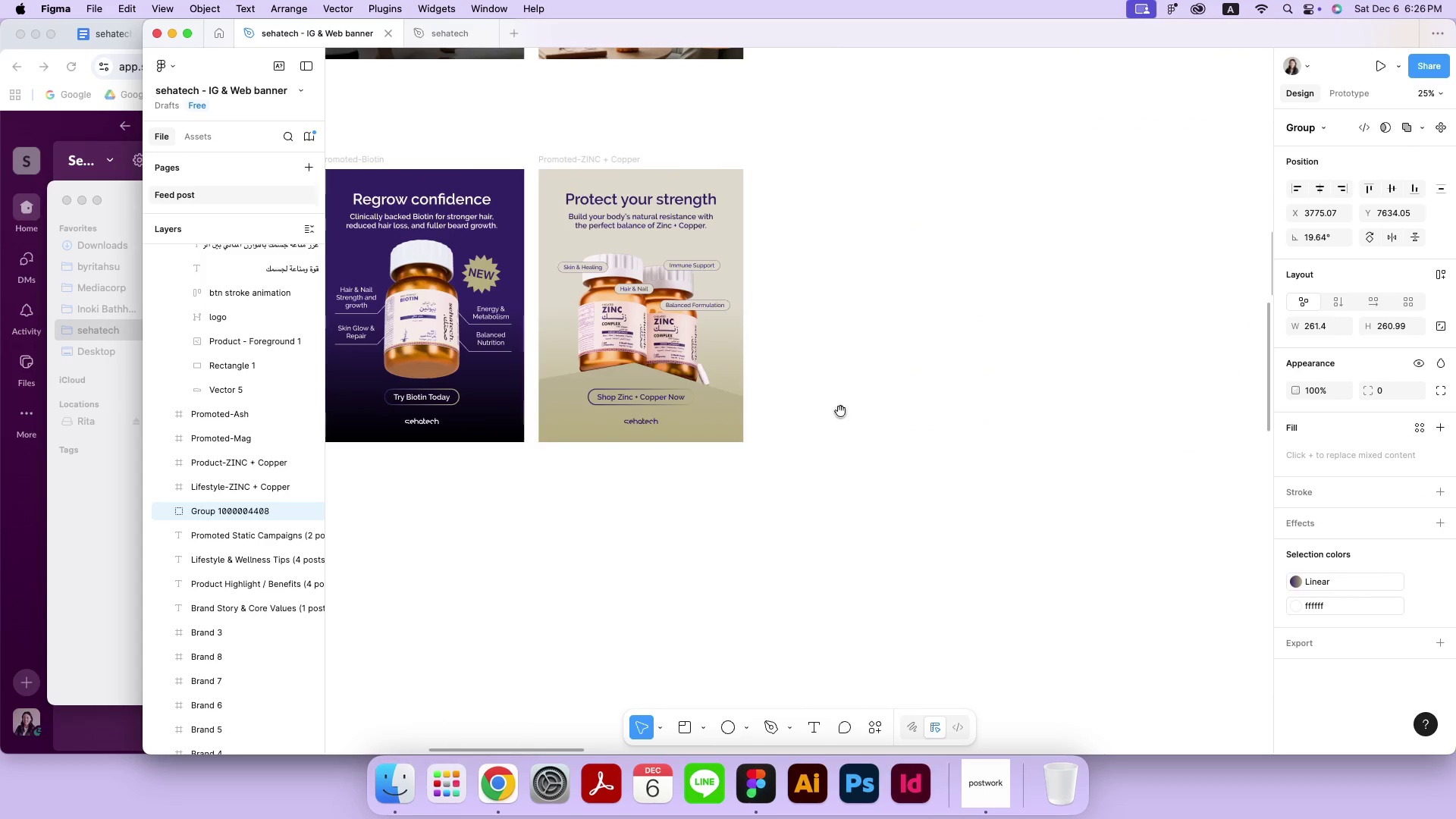 
left_click_drag(start_coordinate=[727, 412], to_coordinate=[840, 411])
 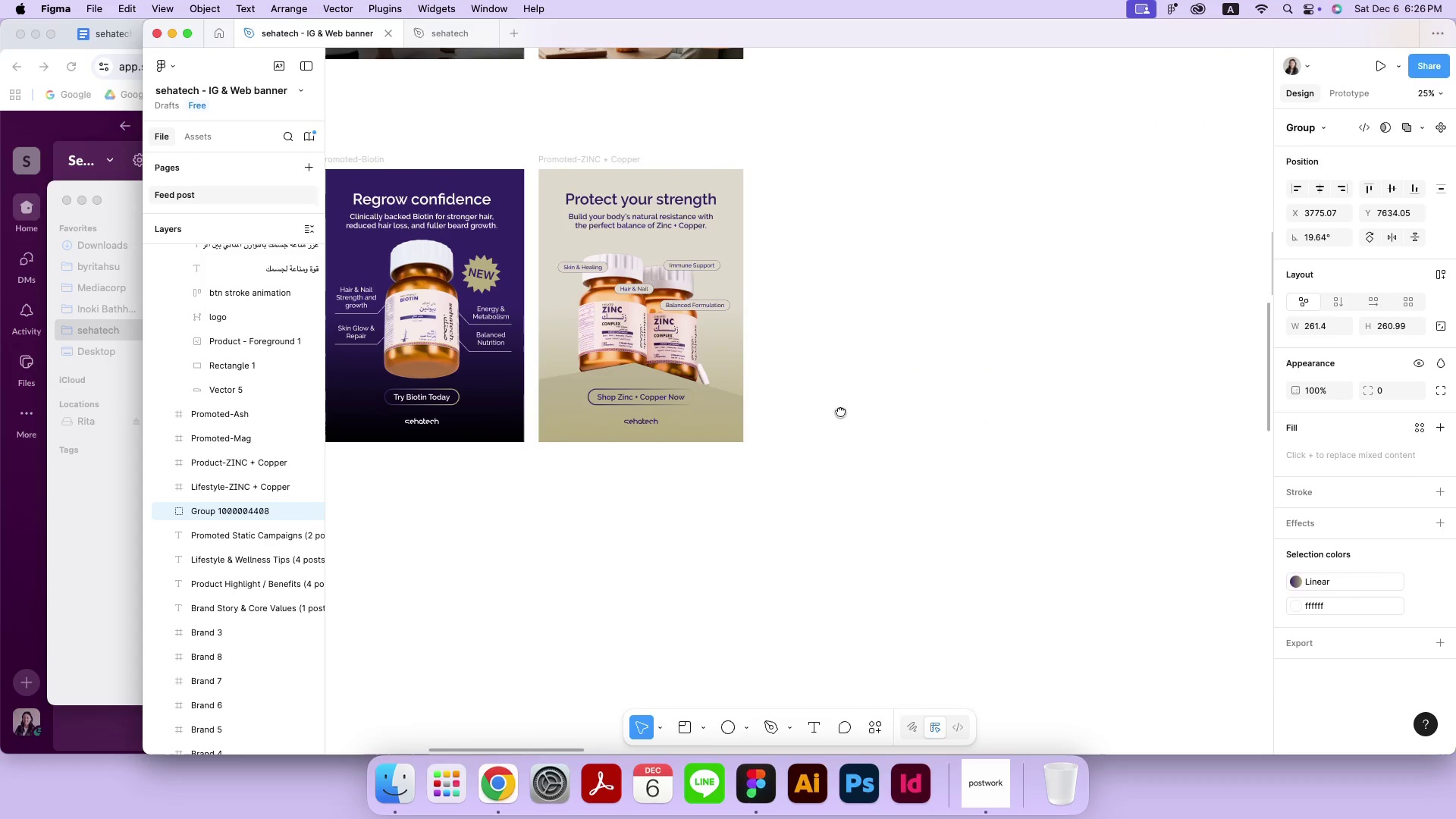 
key(Meta+Minus)
 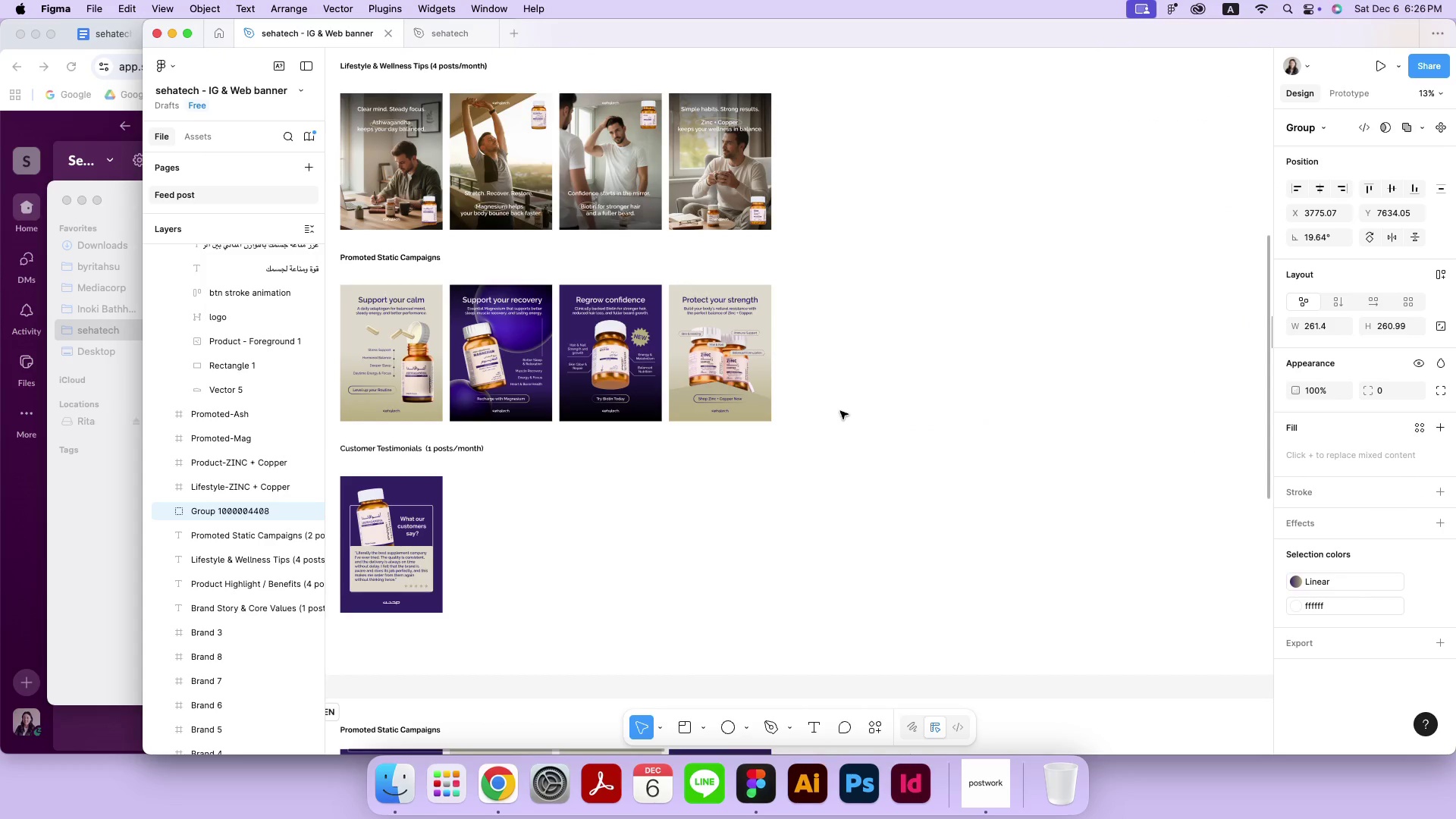 
hold_key(key=Space, duration=1.5)
 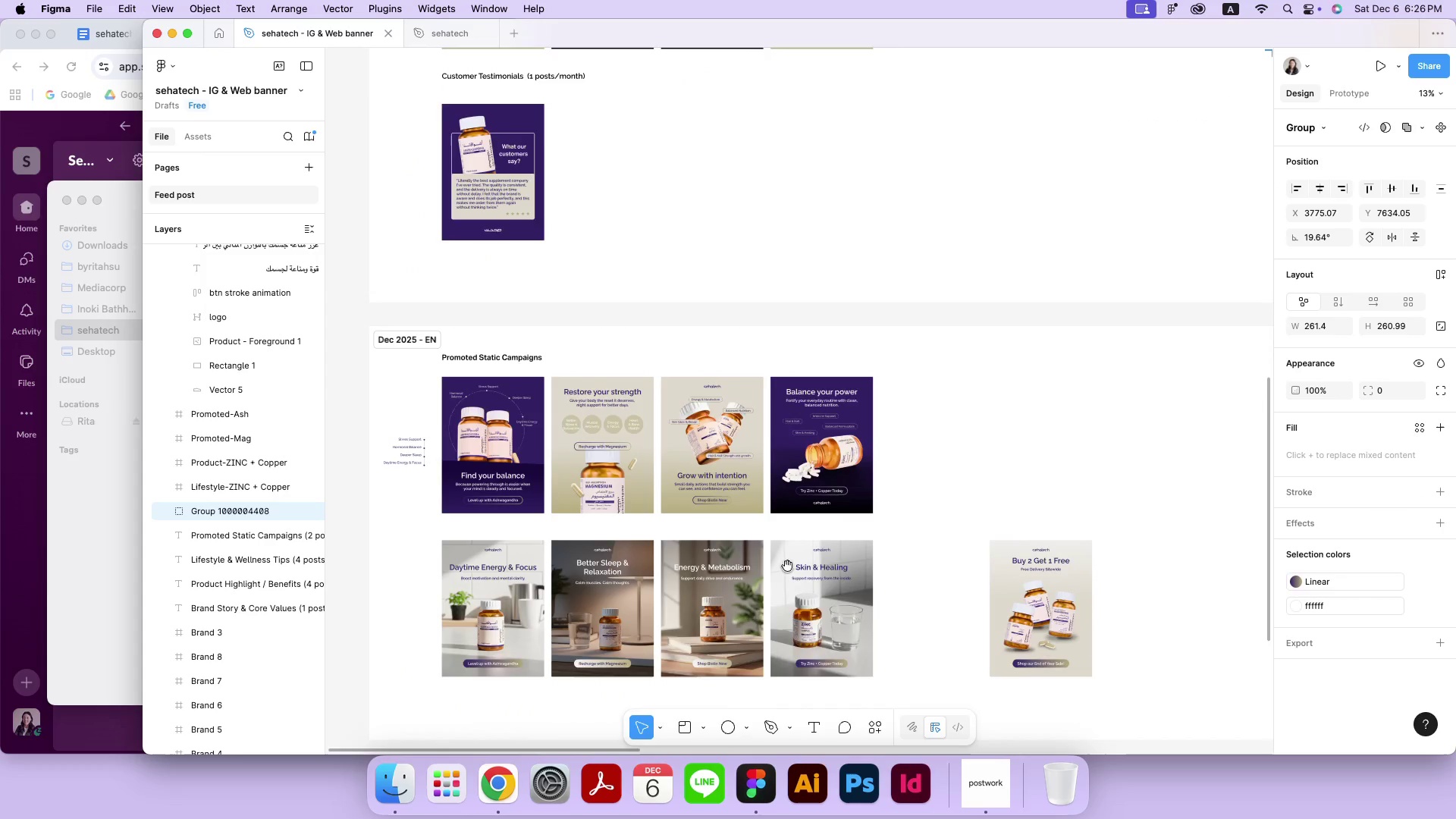 
left_click_drag(start_coordinate=[748, 591], to_coordinate=[850, 218])
 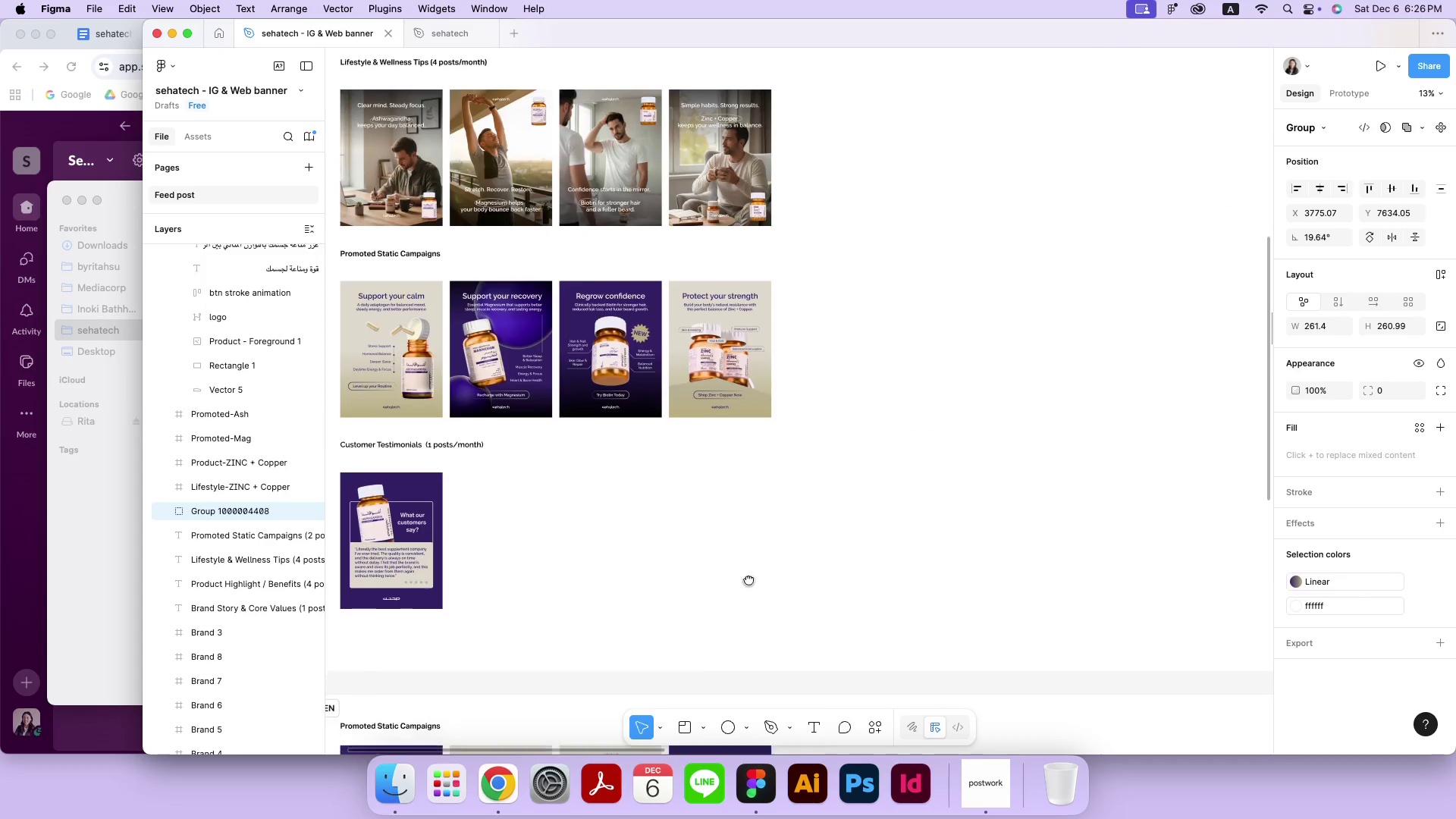 
left_click_drag(start_coordinate=[787, 566], to_coordinate=[560, 423])
 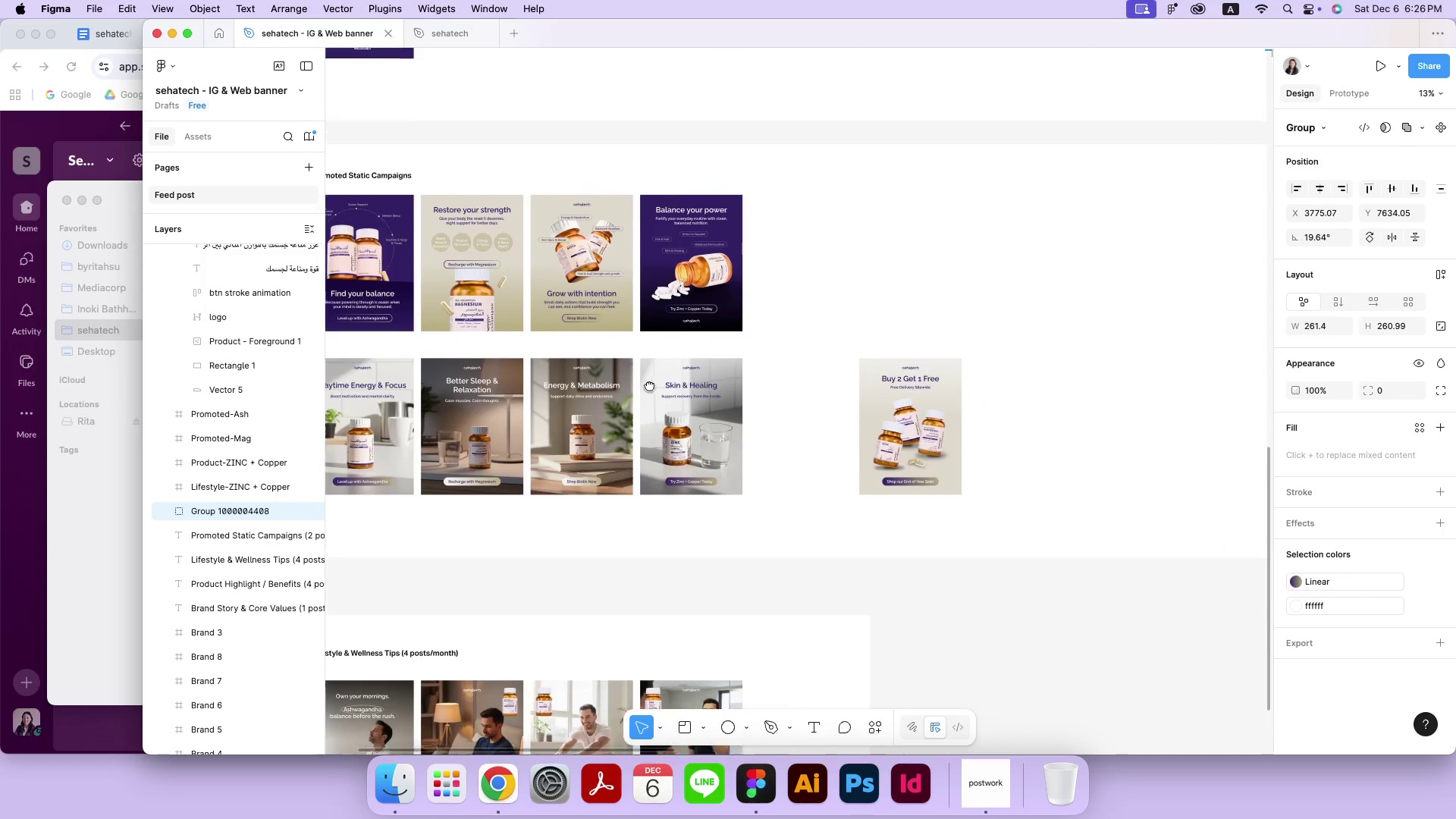 
hold_key(key=Space, duration=0.99)
 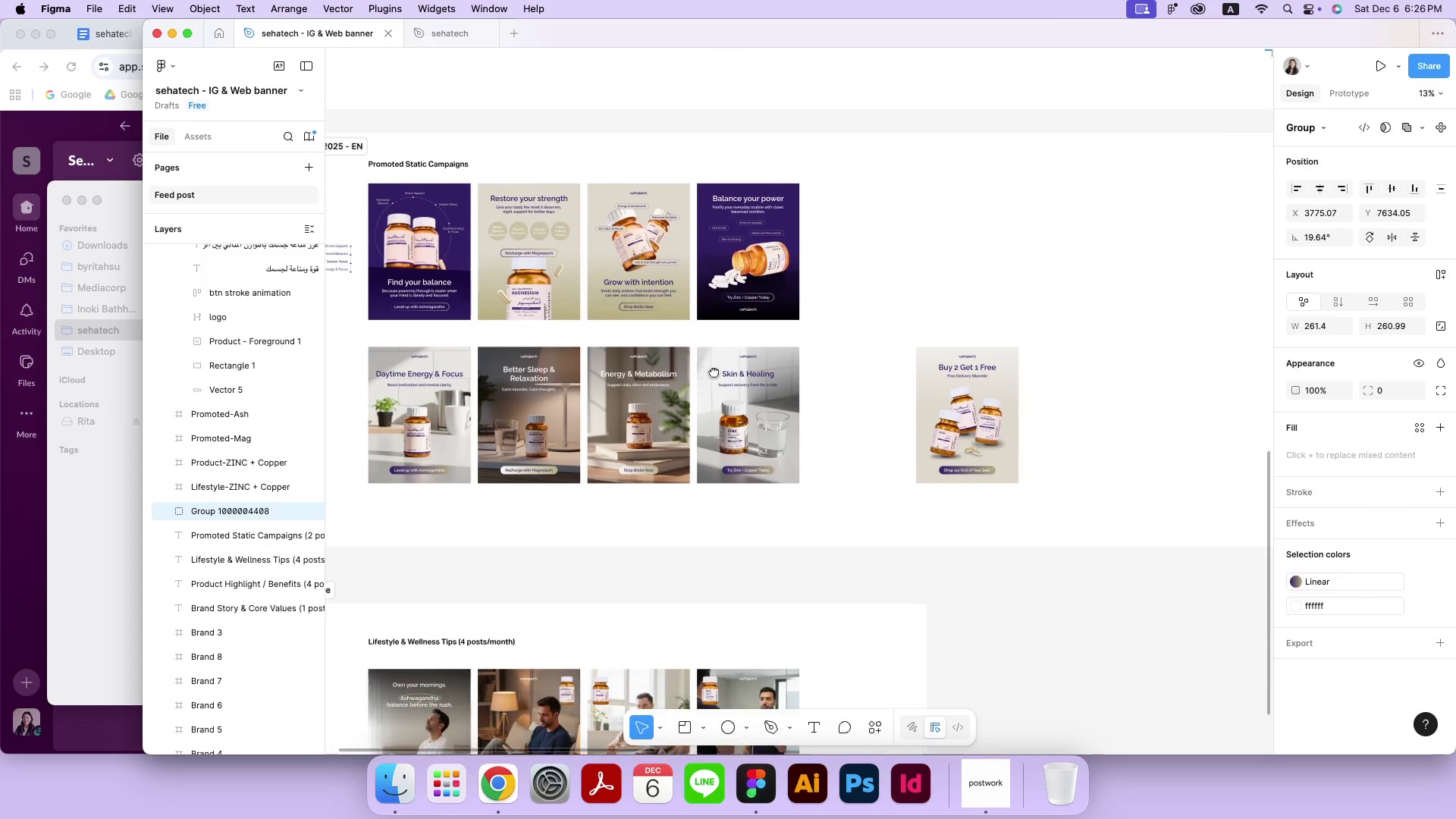 
key(Meta+Equal)
 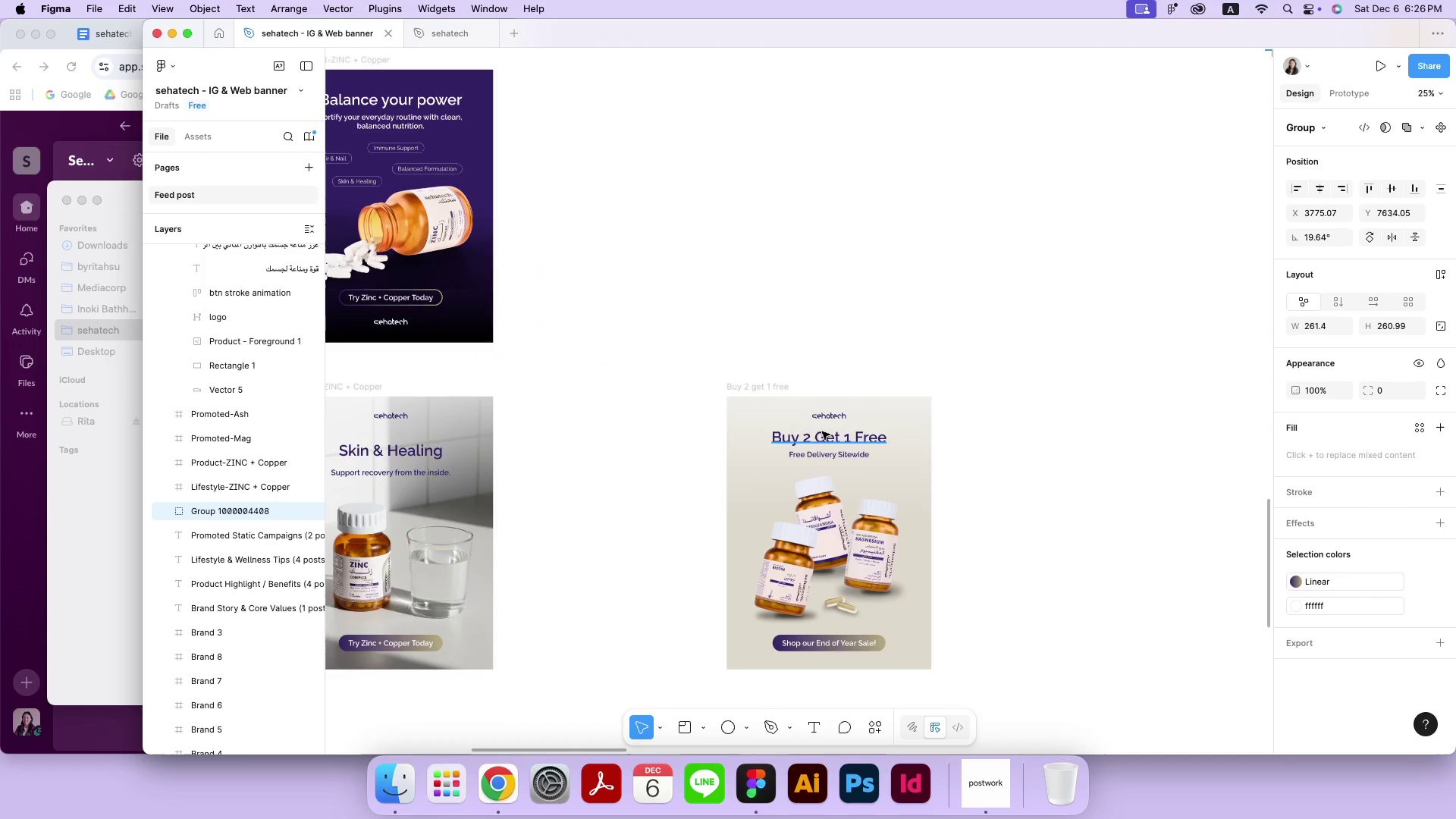 
key(Meta+Equal)
 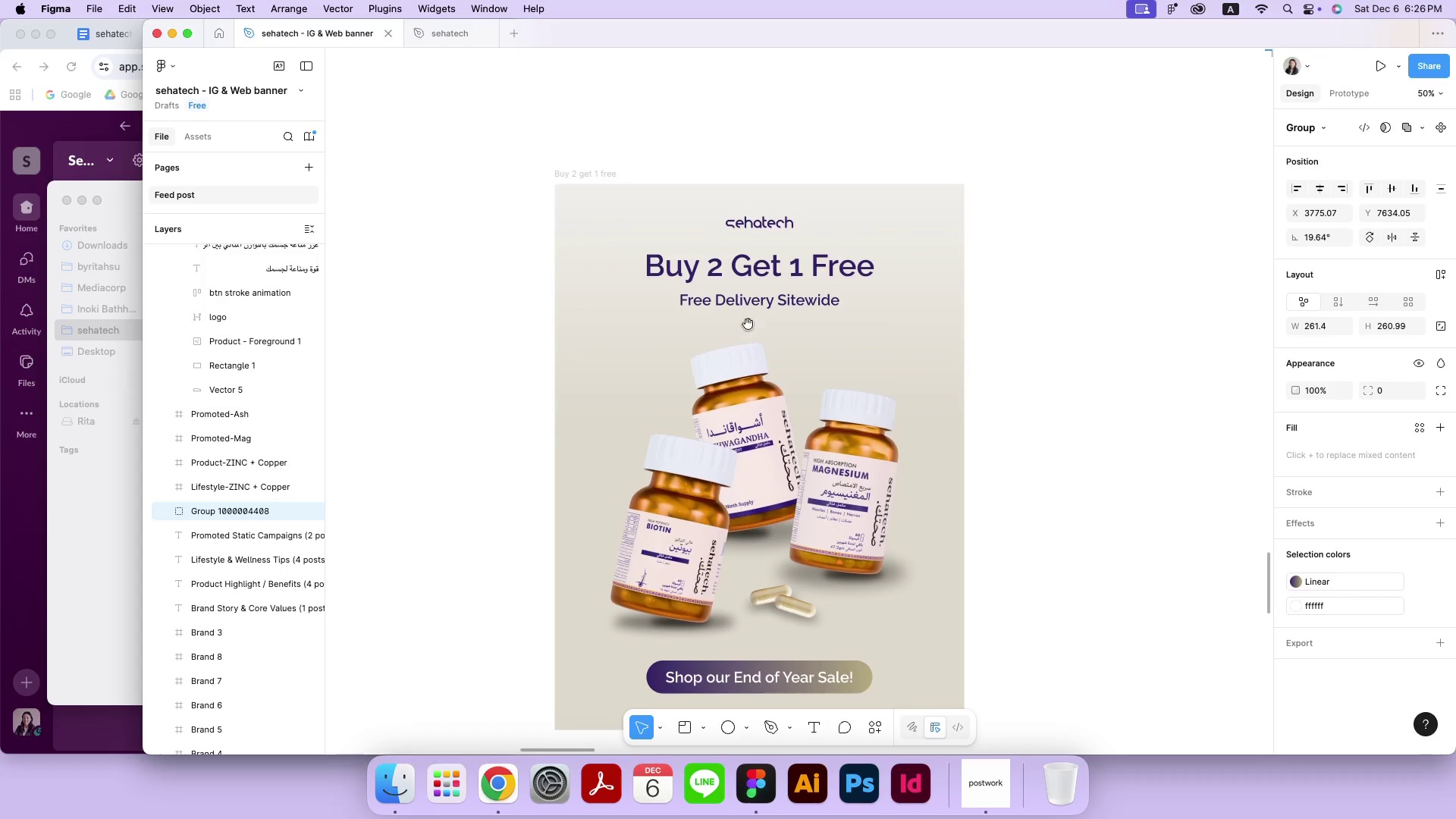 
hold_key(key=Space, duration=0.68)
 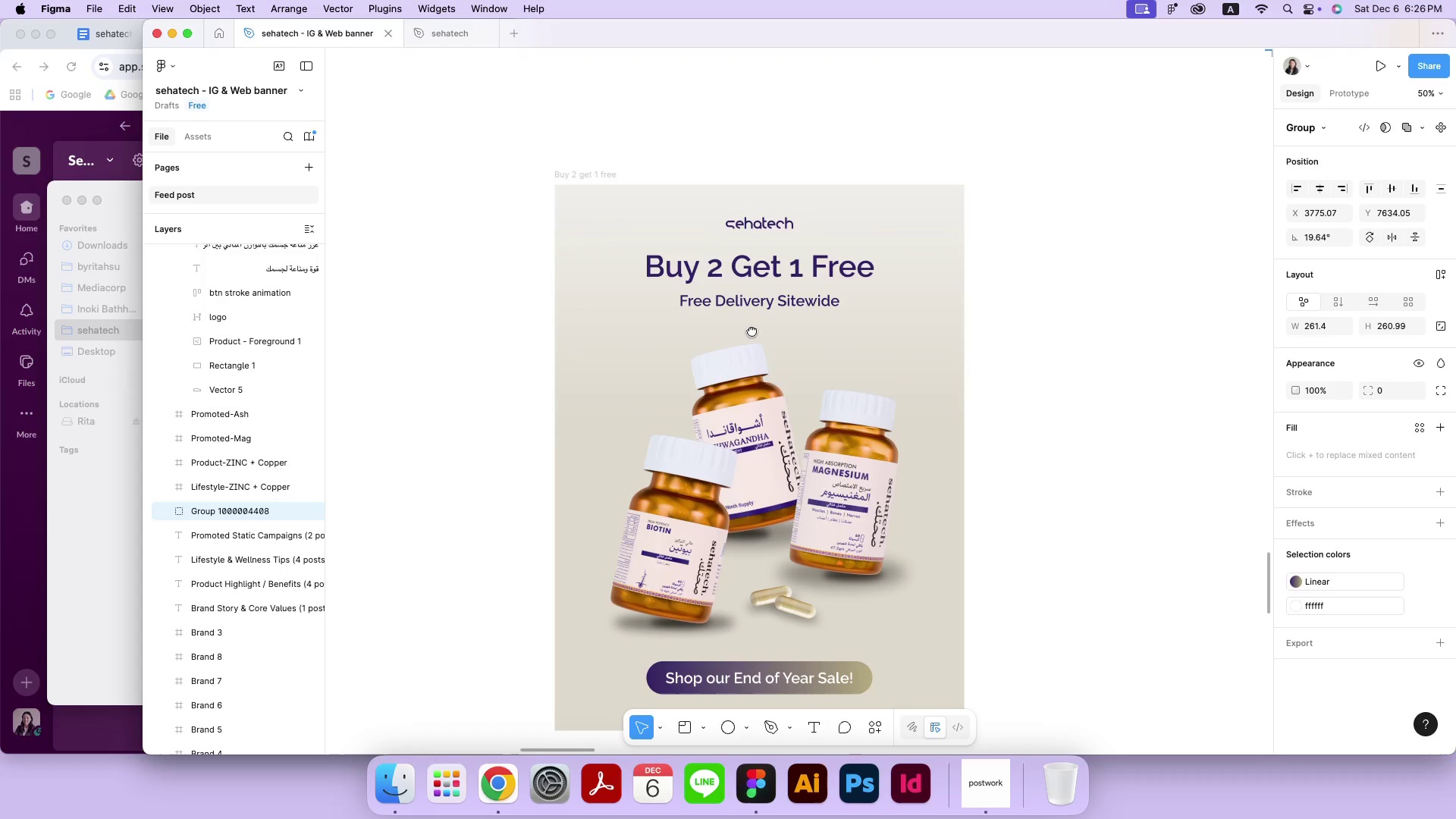 
left_click_drag(start_coordinate=[852, 537], to_coordinate=[752, 330])
 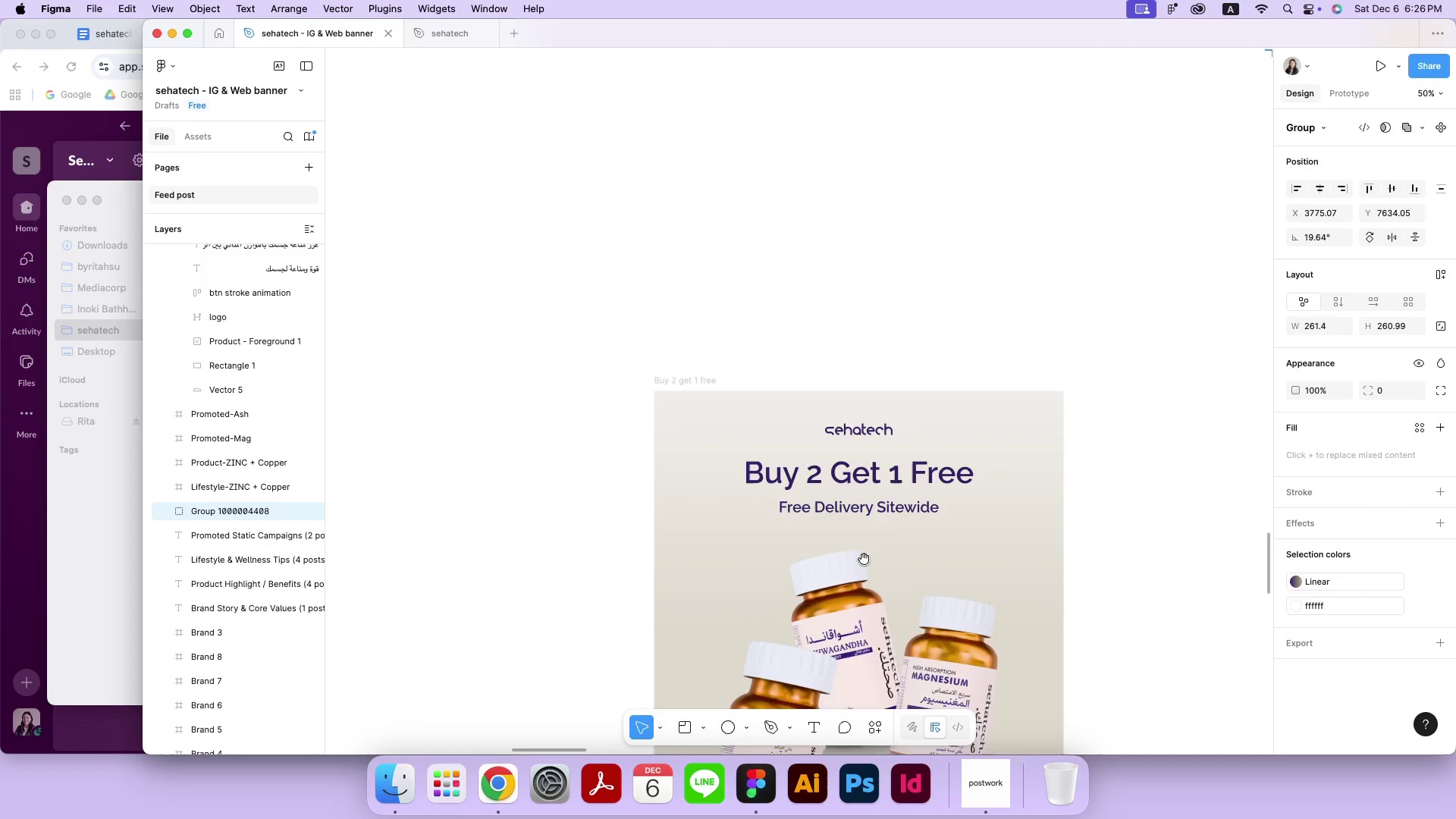 
left_click([596, 175])
 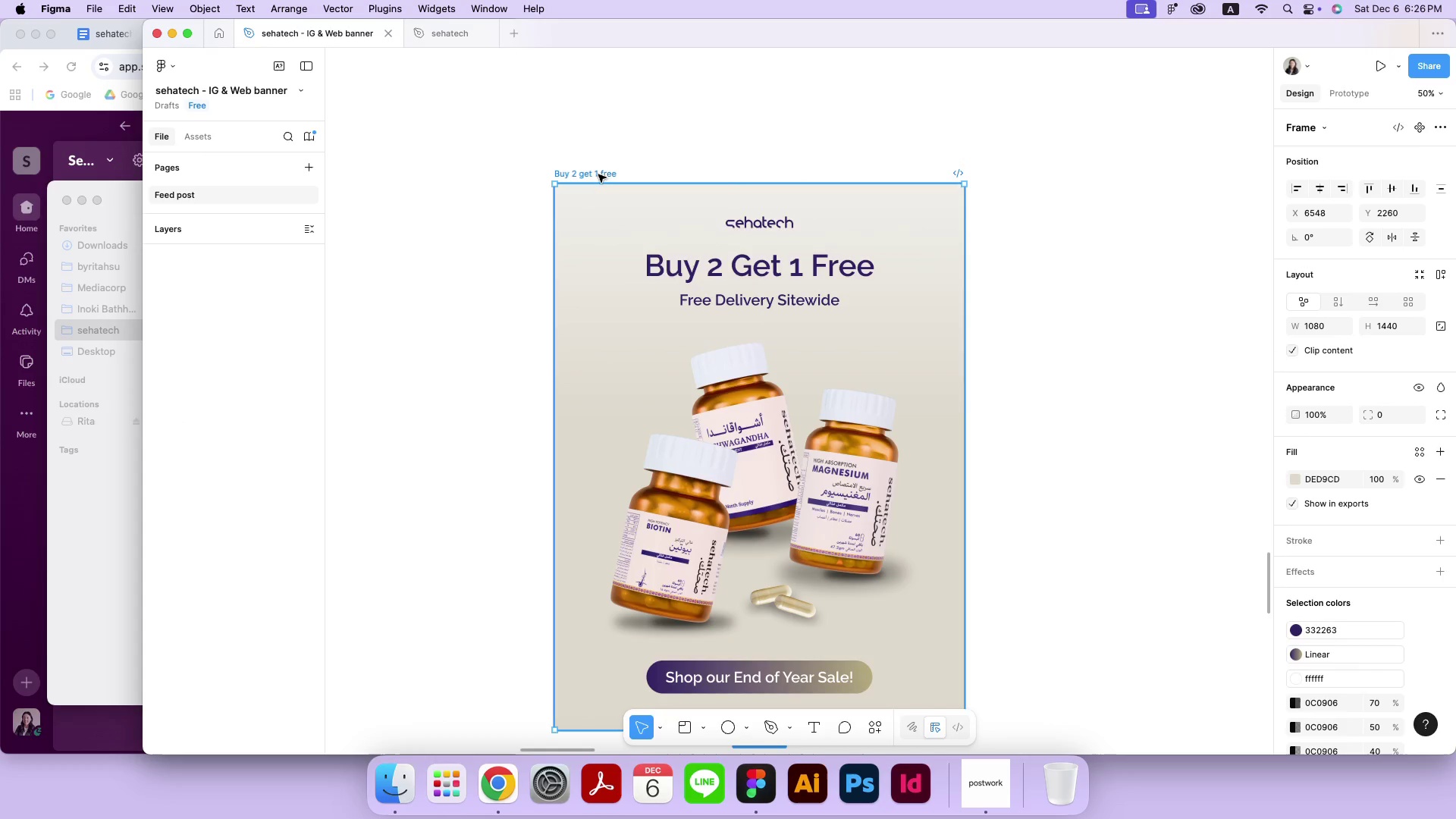 
key(Meta+V)
 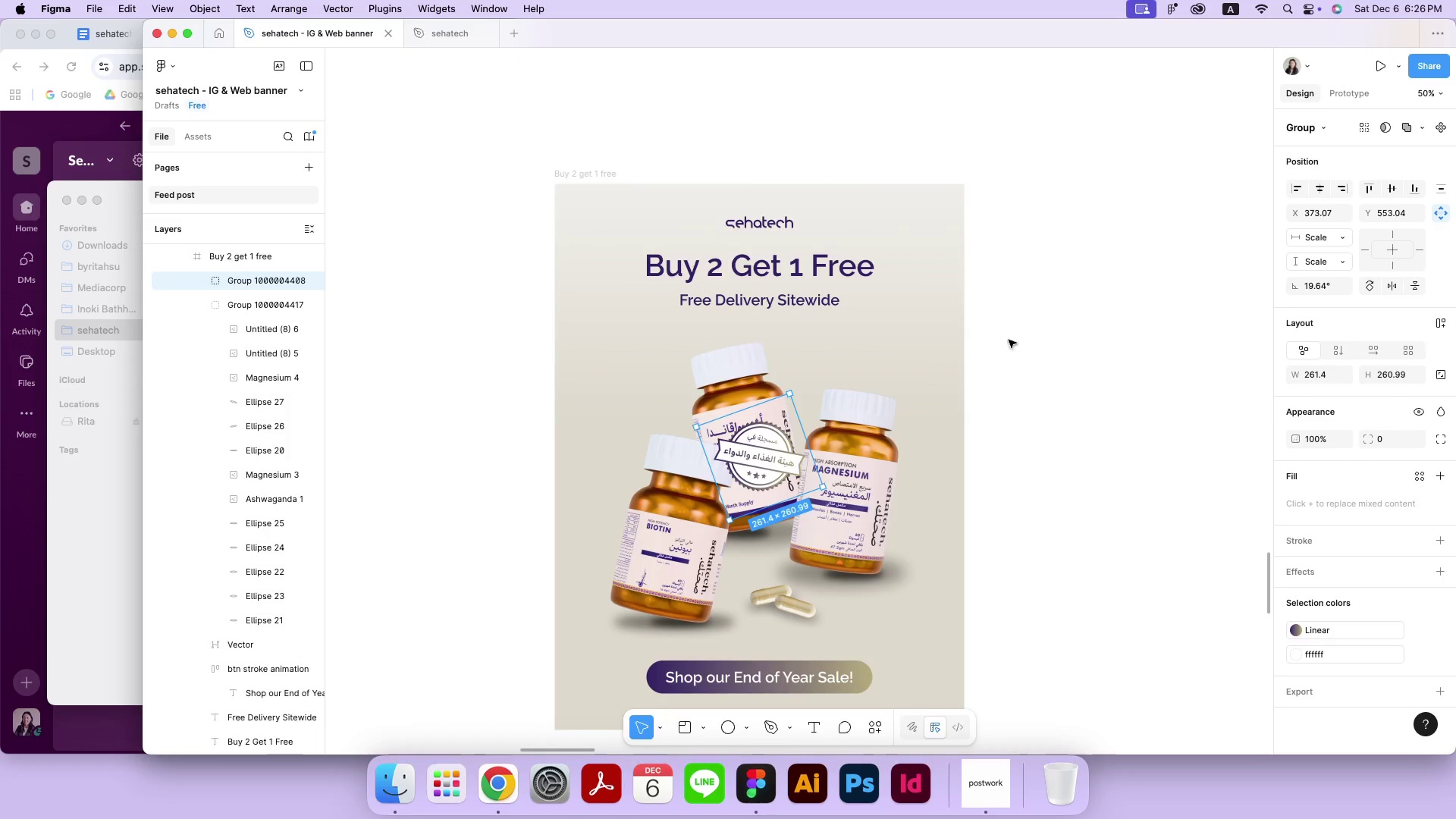 
left_click_drag(start_coordinate=[755, 466], to_coordinate=[628, 386])
 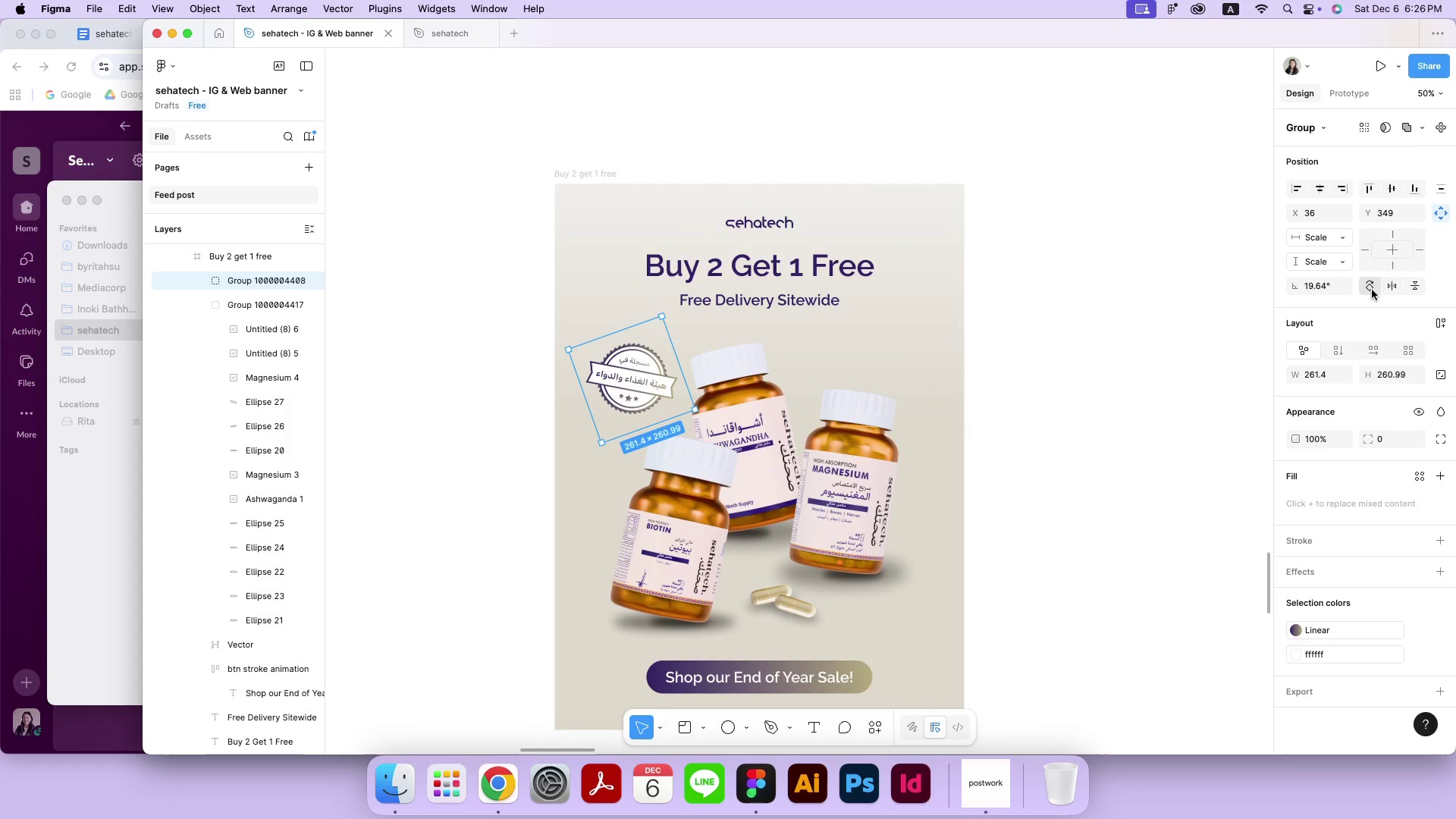 
left_click([1386, 283])